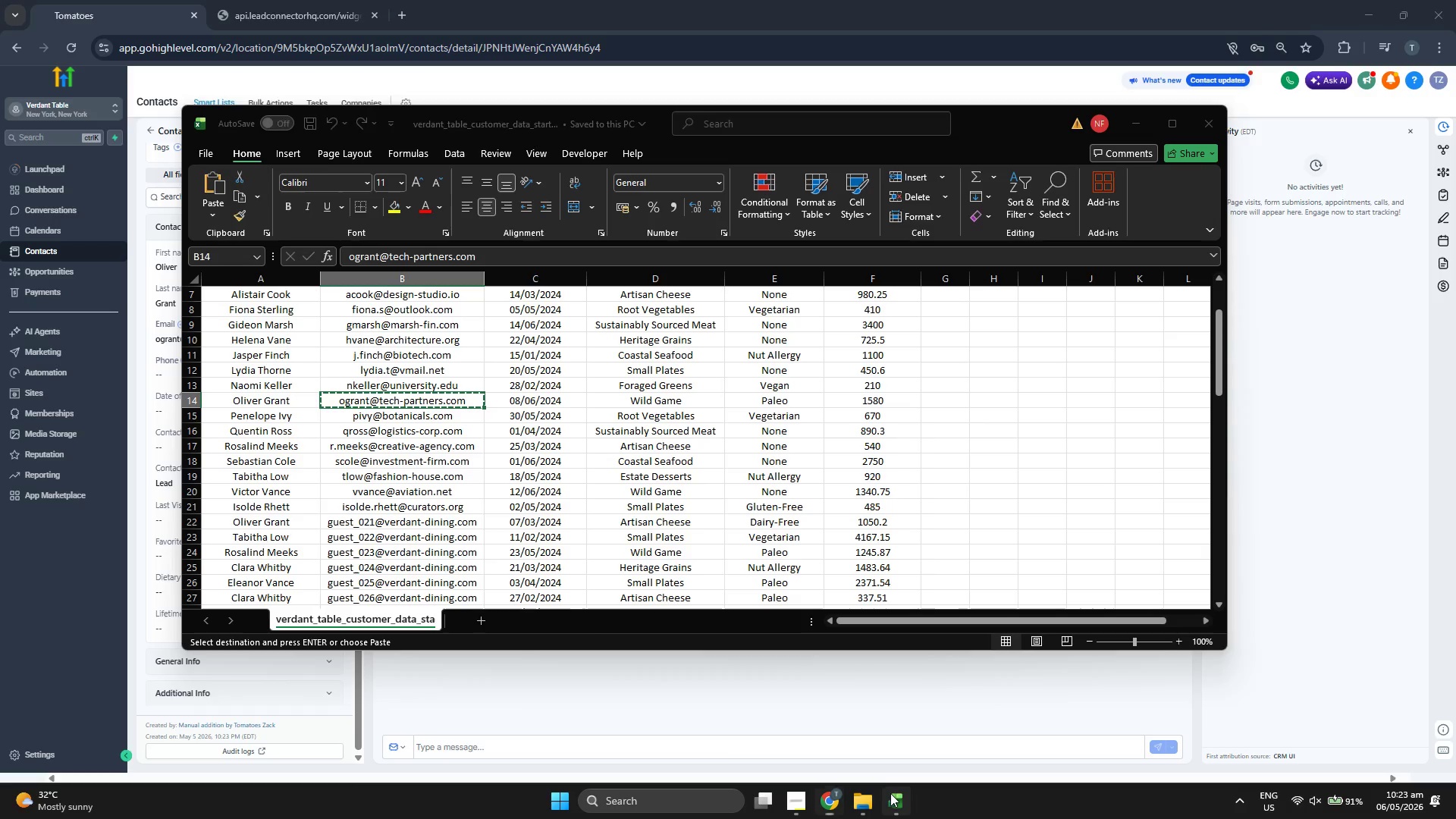 
key(ArrowRight)
 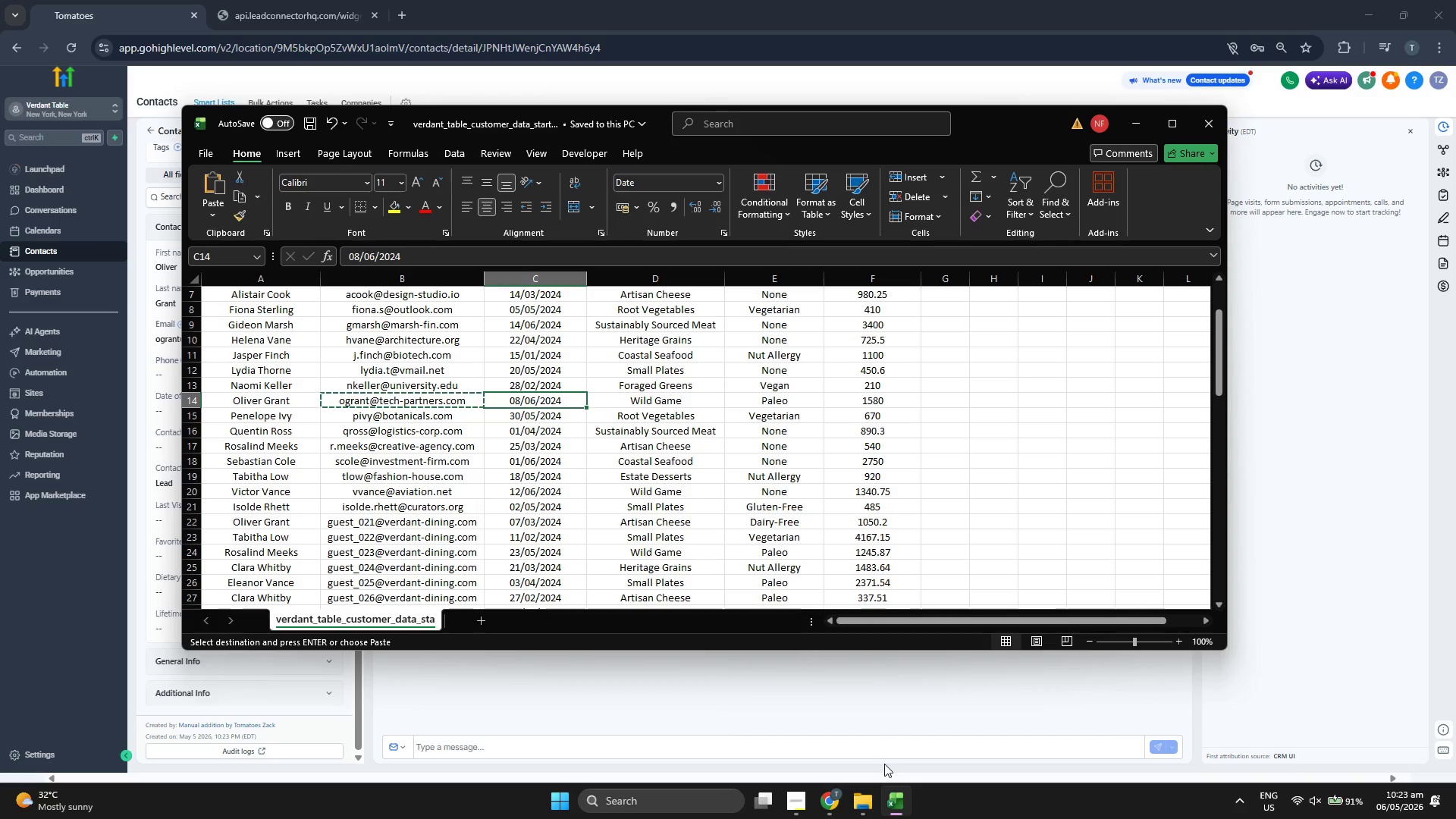 
key(ArrowRight)
 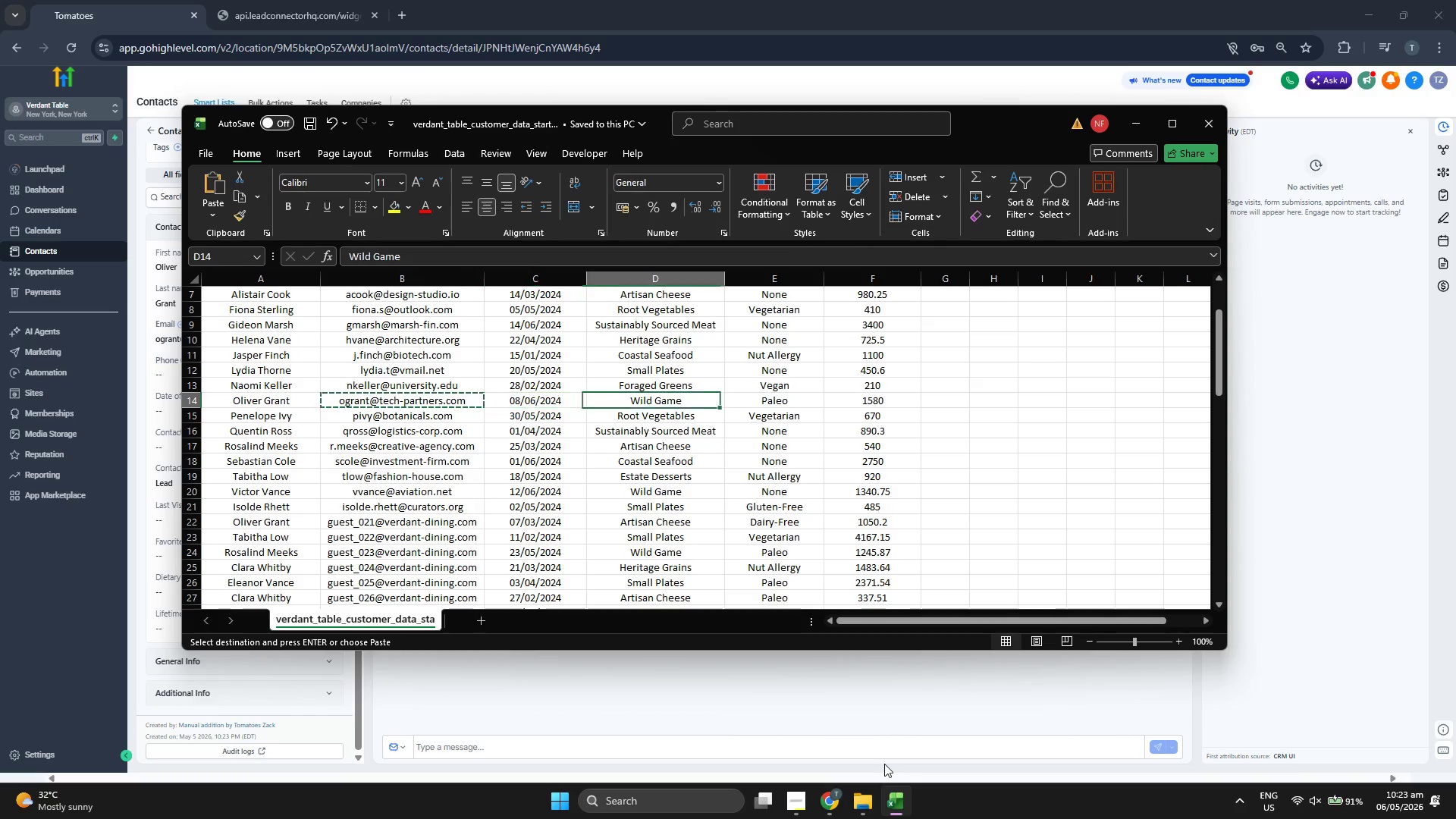 
key(Control+C)
 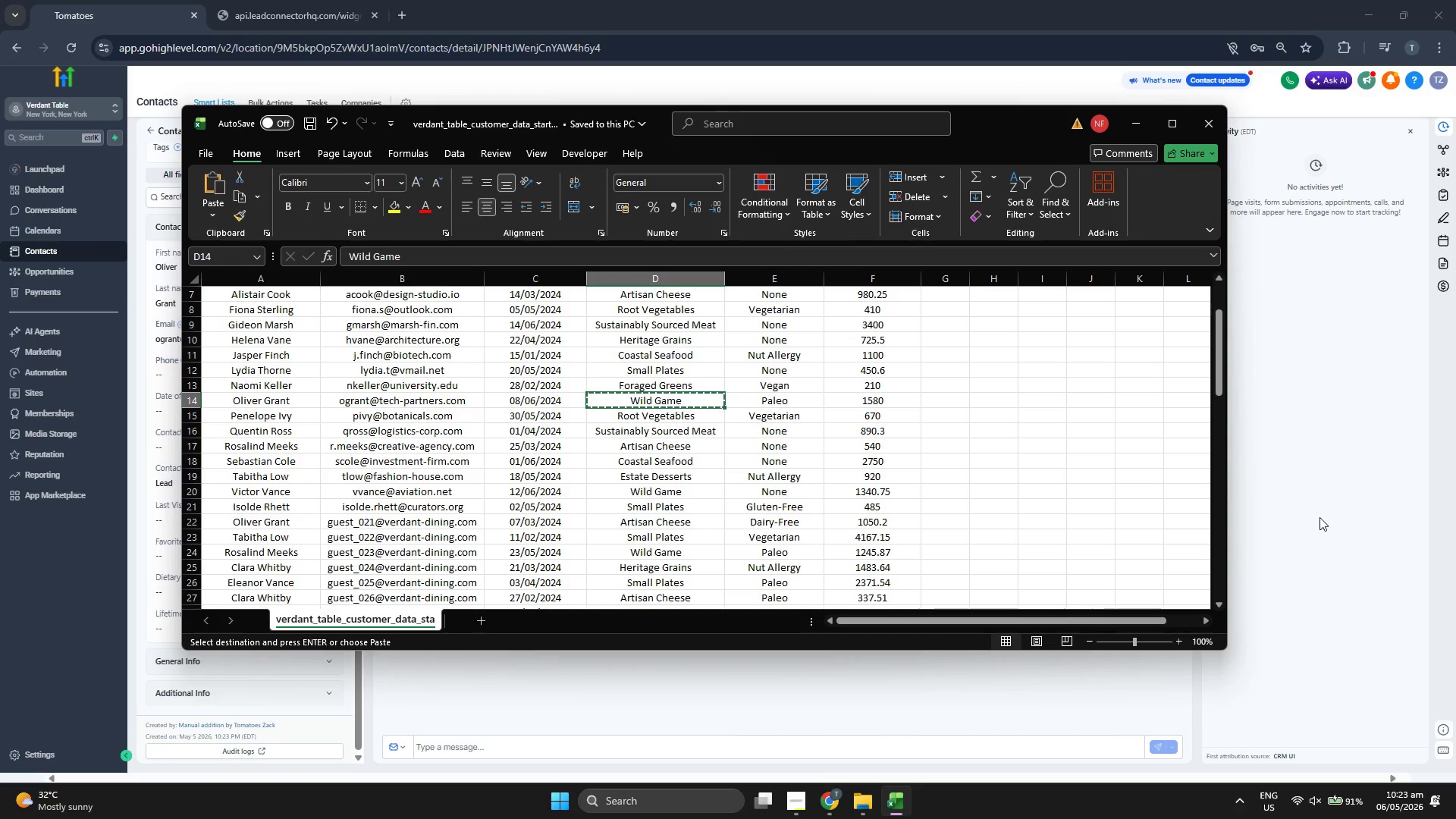 
left_click([1320, 517])
 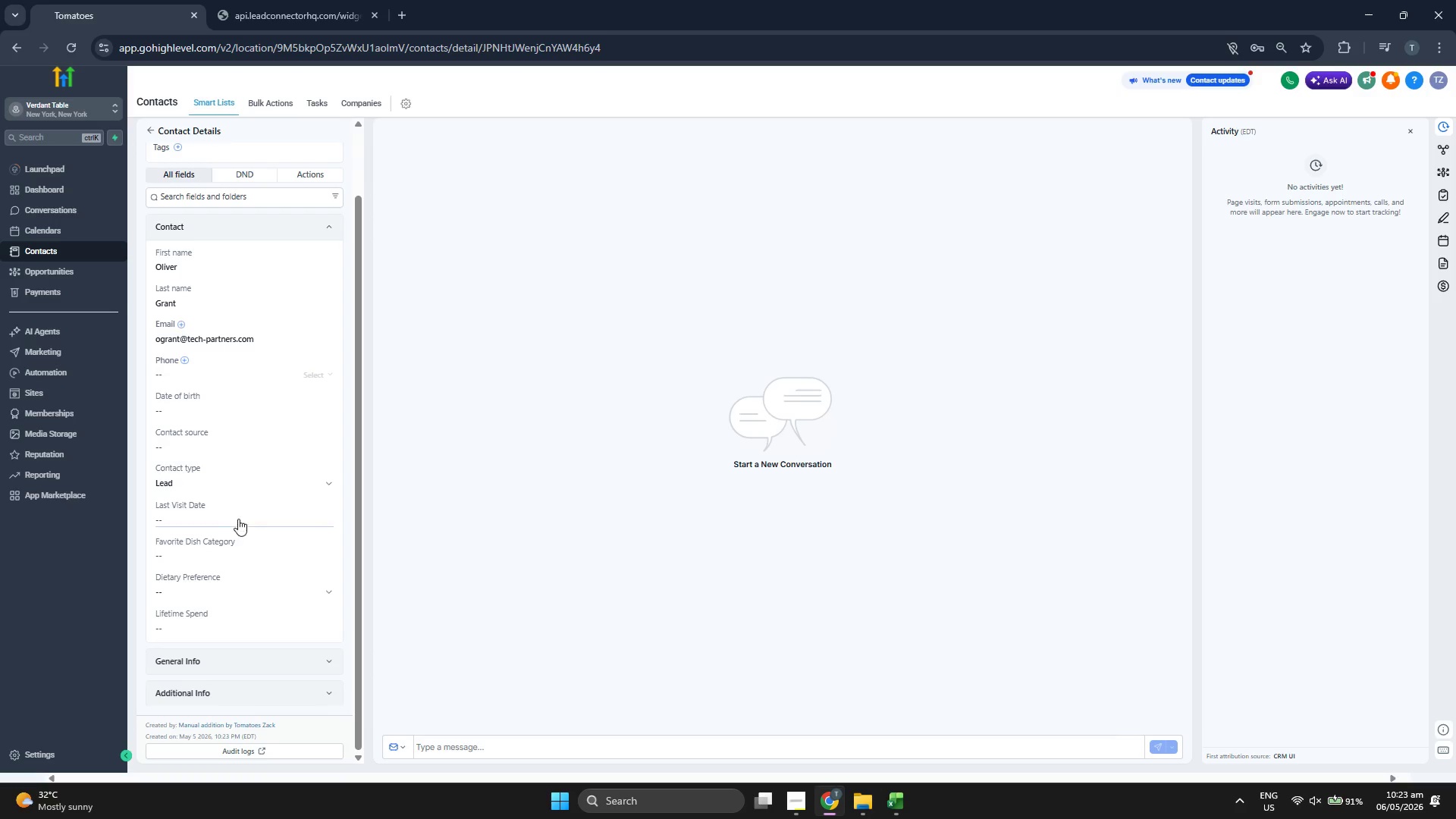 
left_click([241, 556])
 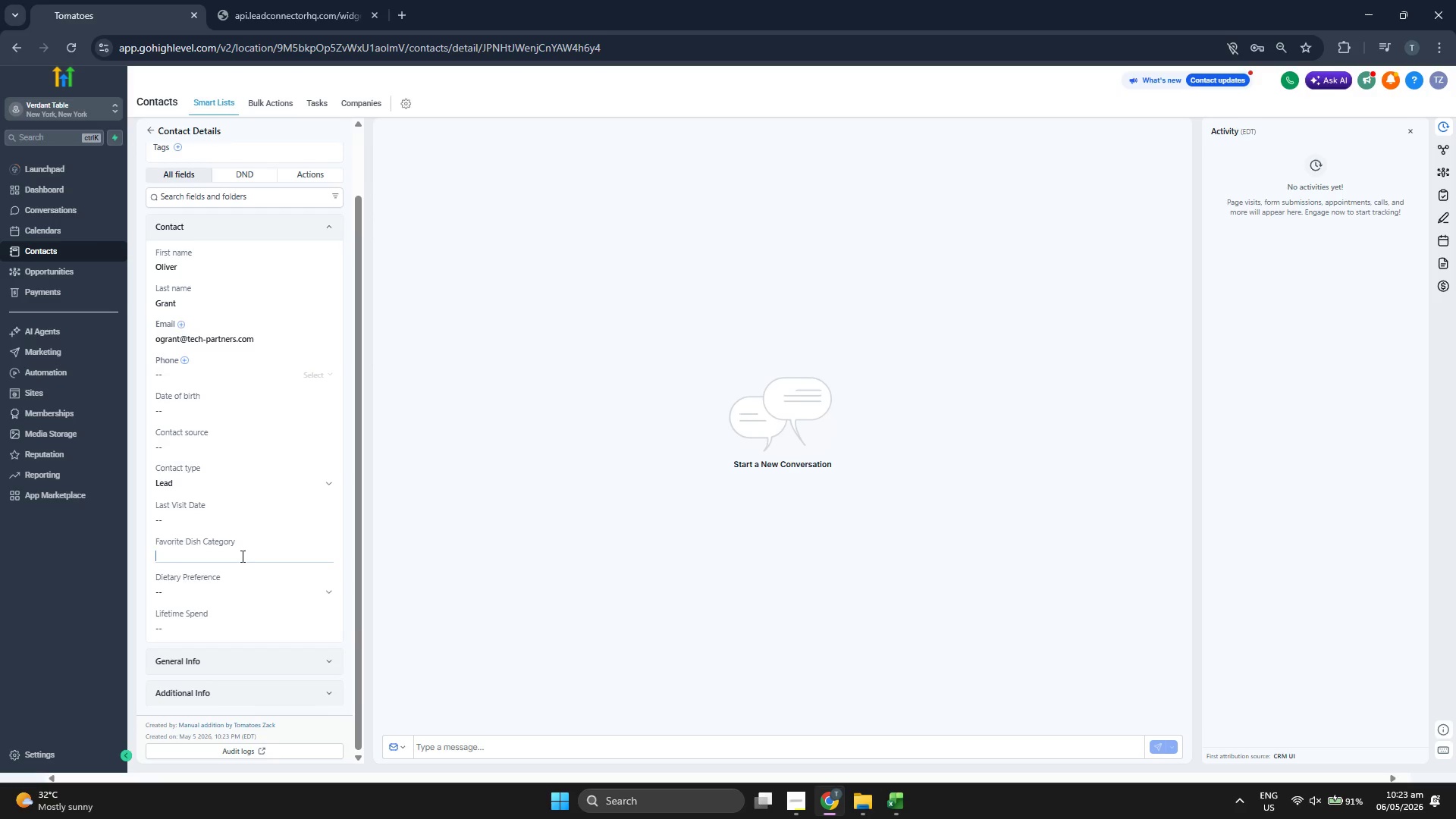 
key(Control+ControlLeft)
 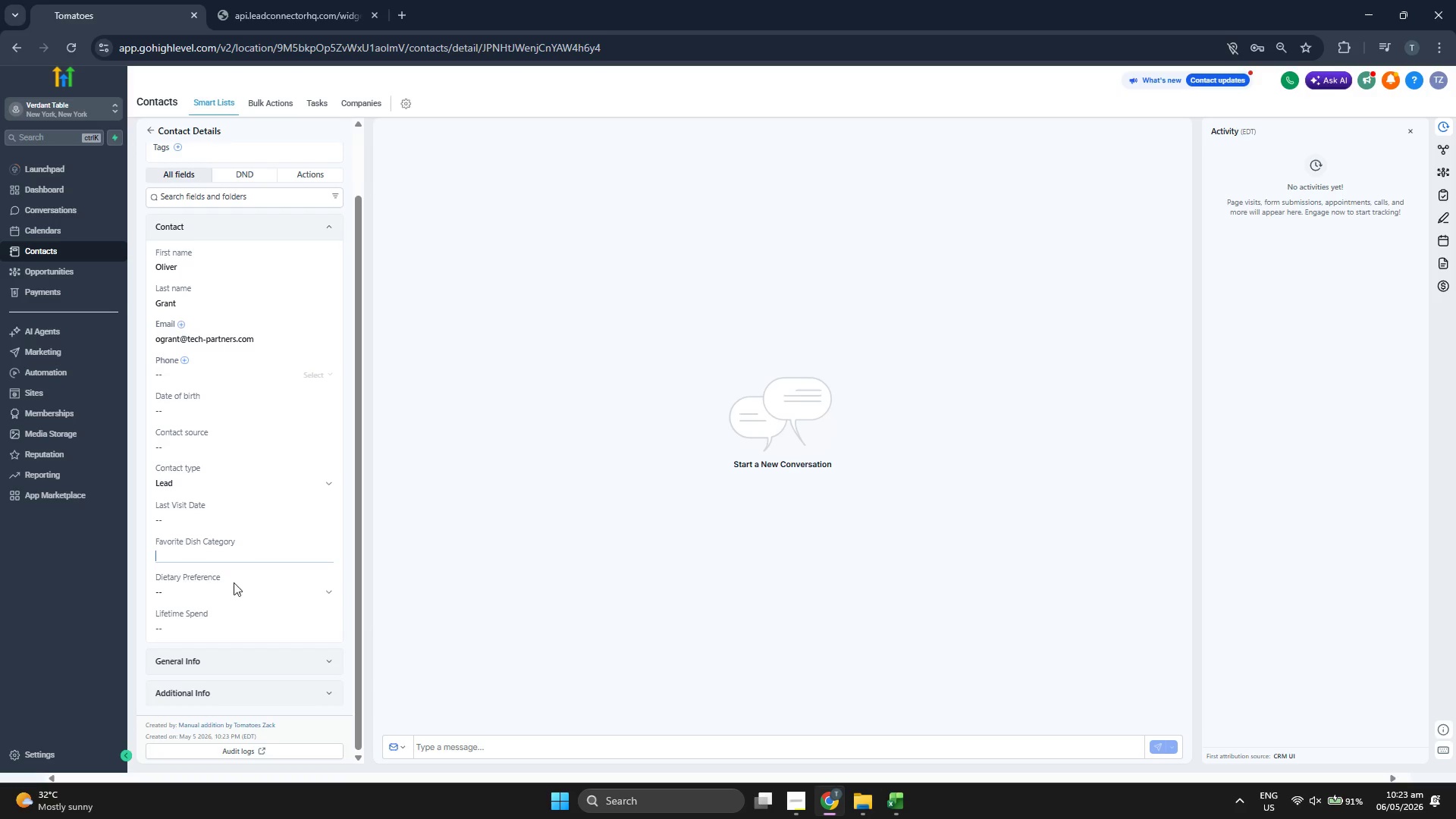 
key(Control+V)
 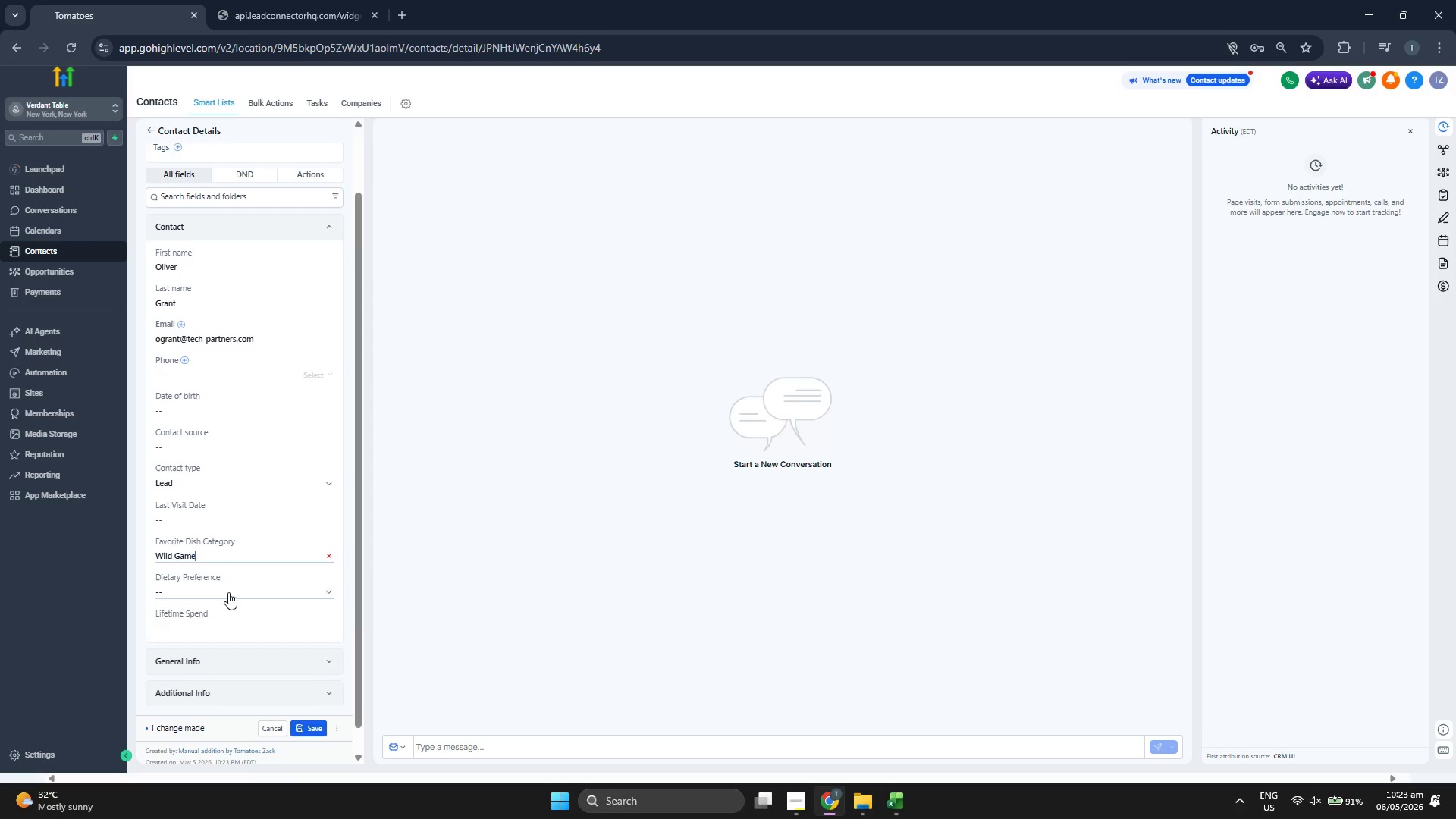 
double_click([228, 595])
 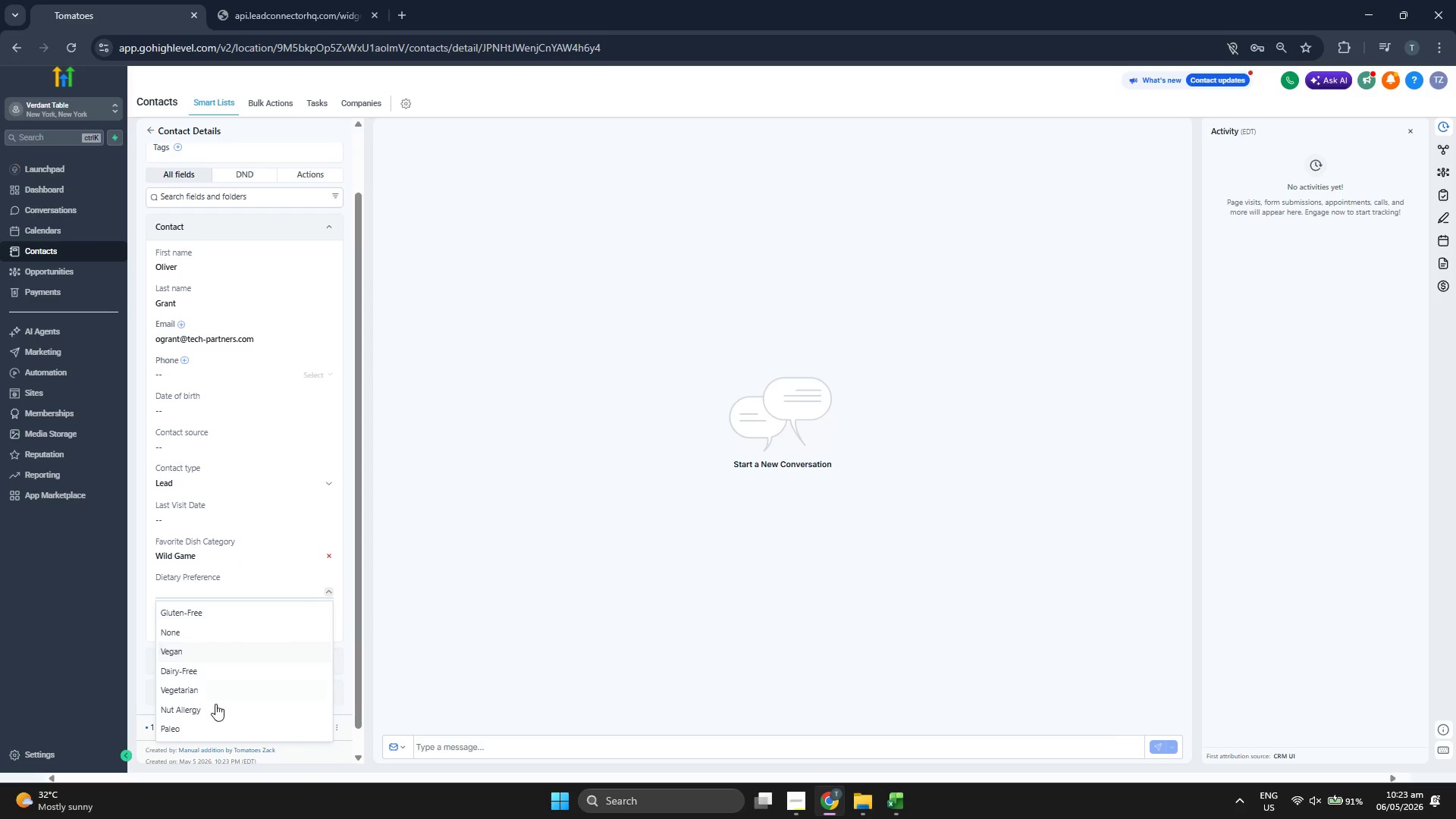 
left_click([215, 726])
 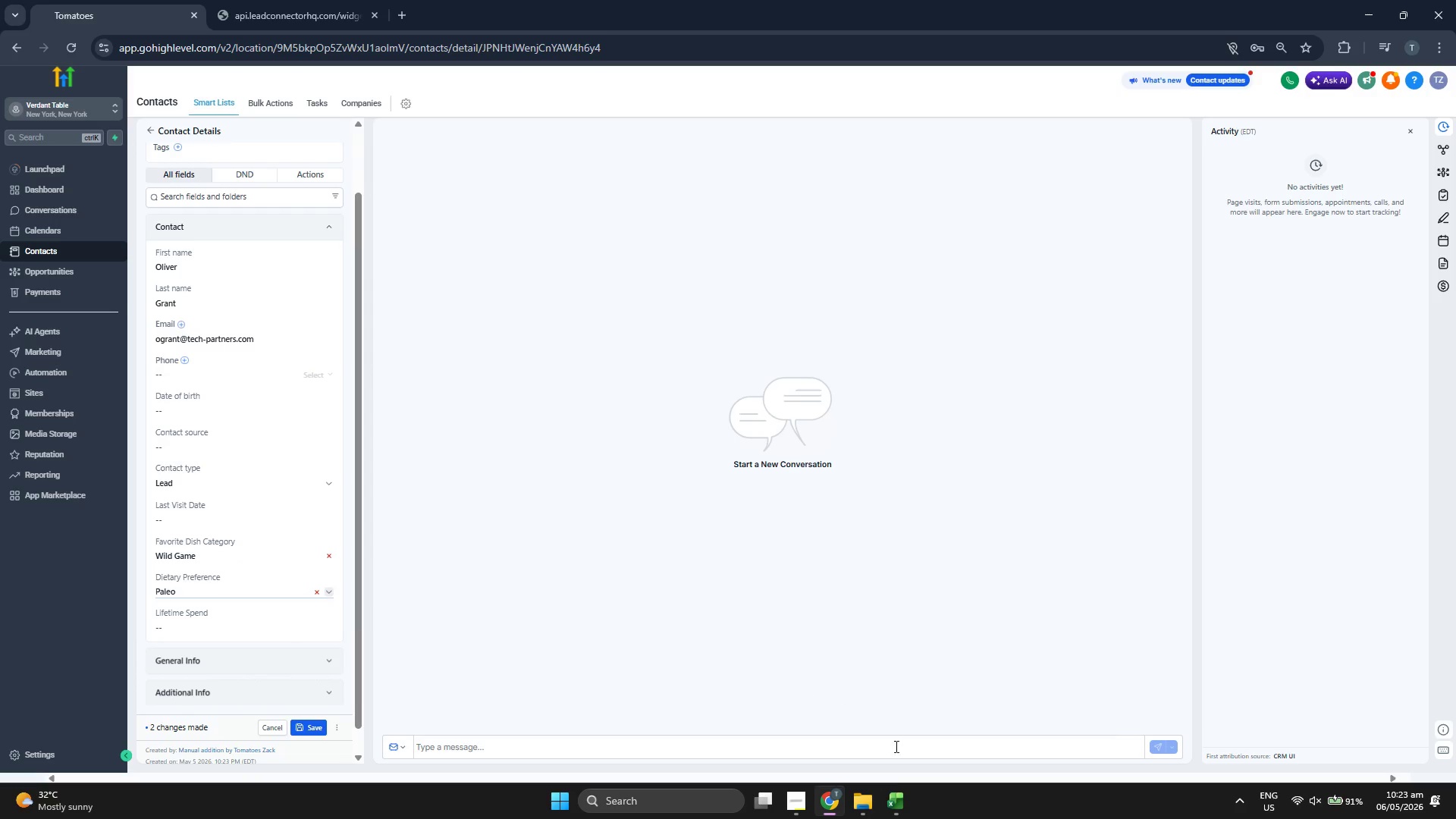 
left_click([890, 799])
 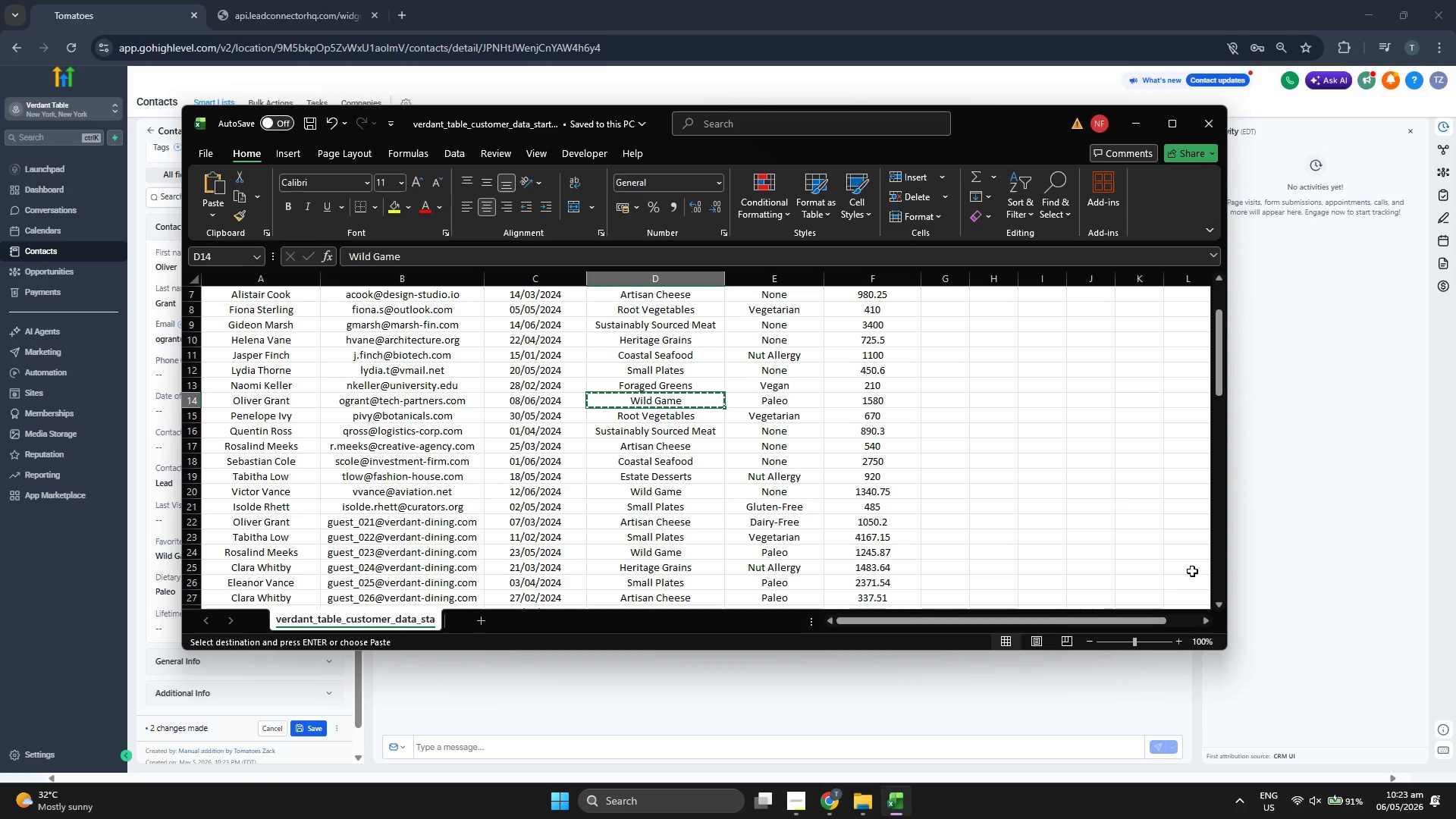 
left_click([1267, 532])
 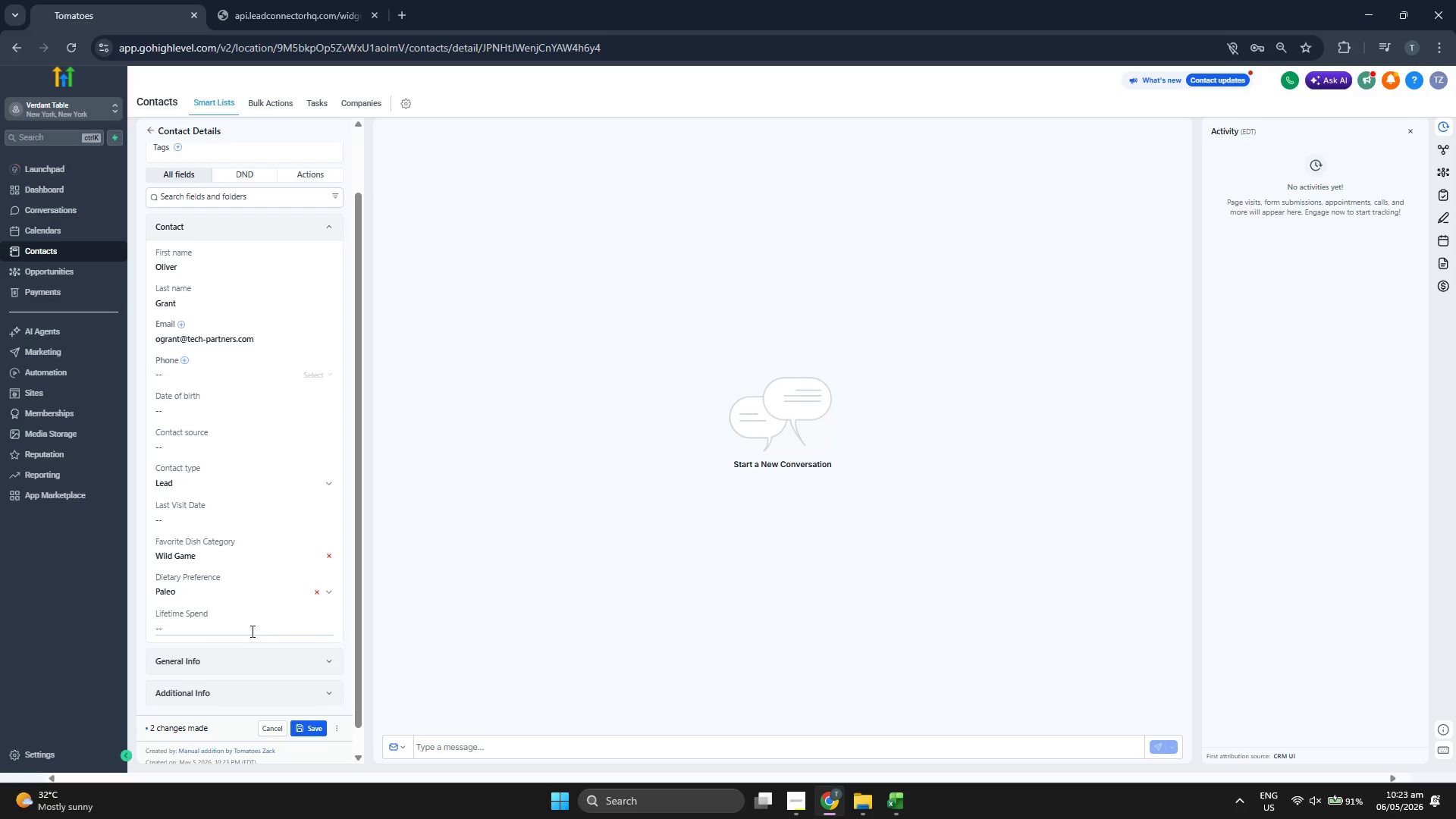 
type(1580)
 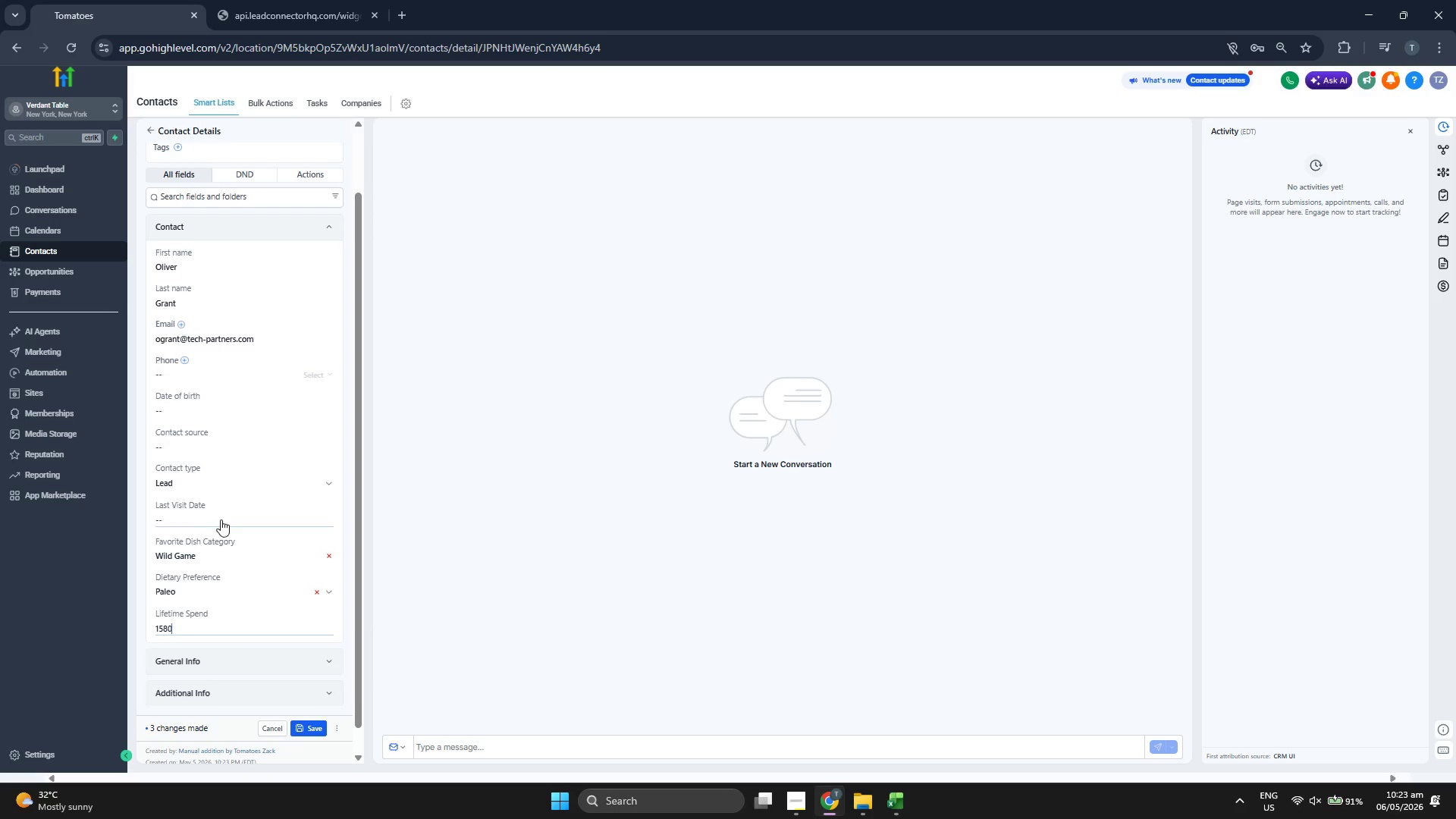 
left_click([221, 518])
 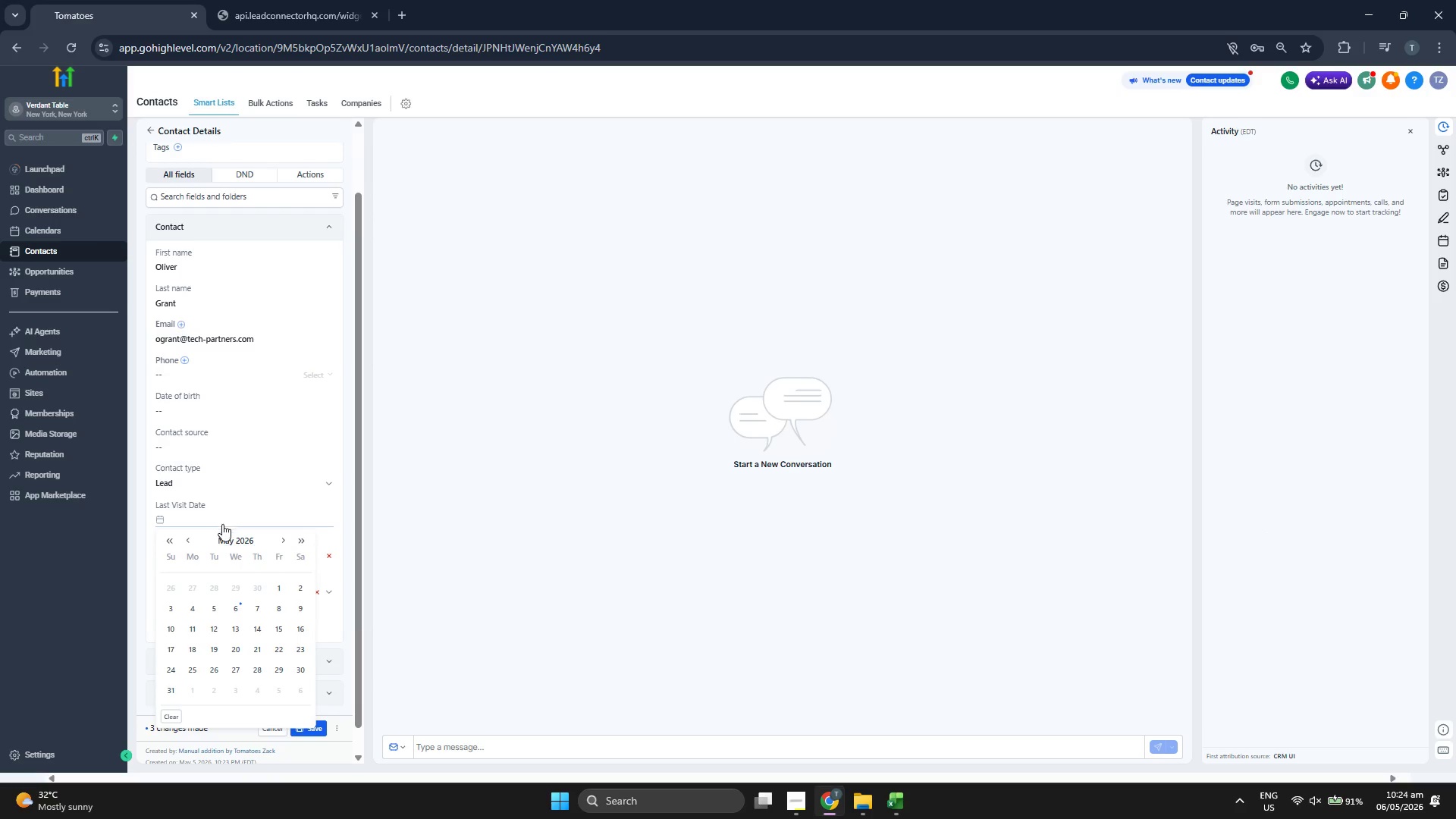 
left_click([228, 539])
 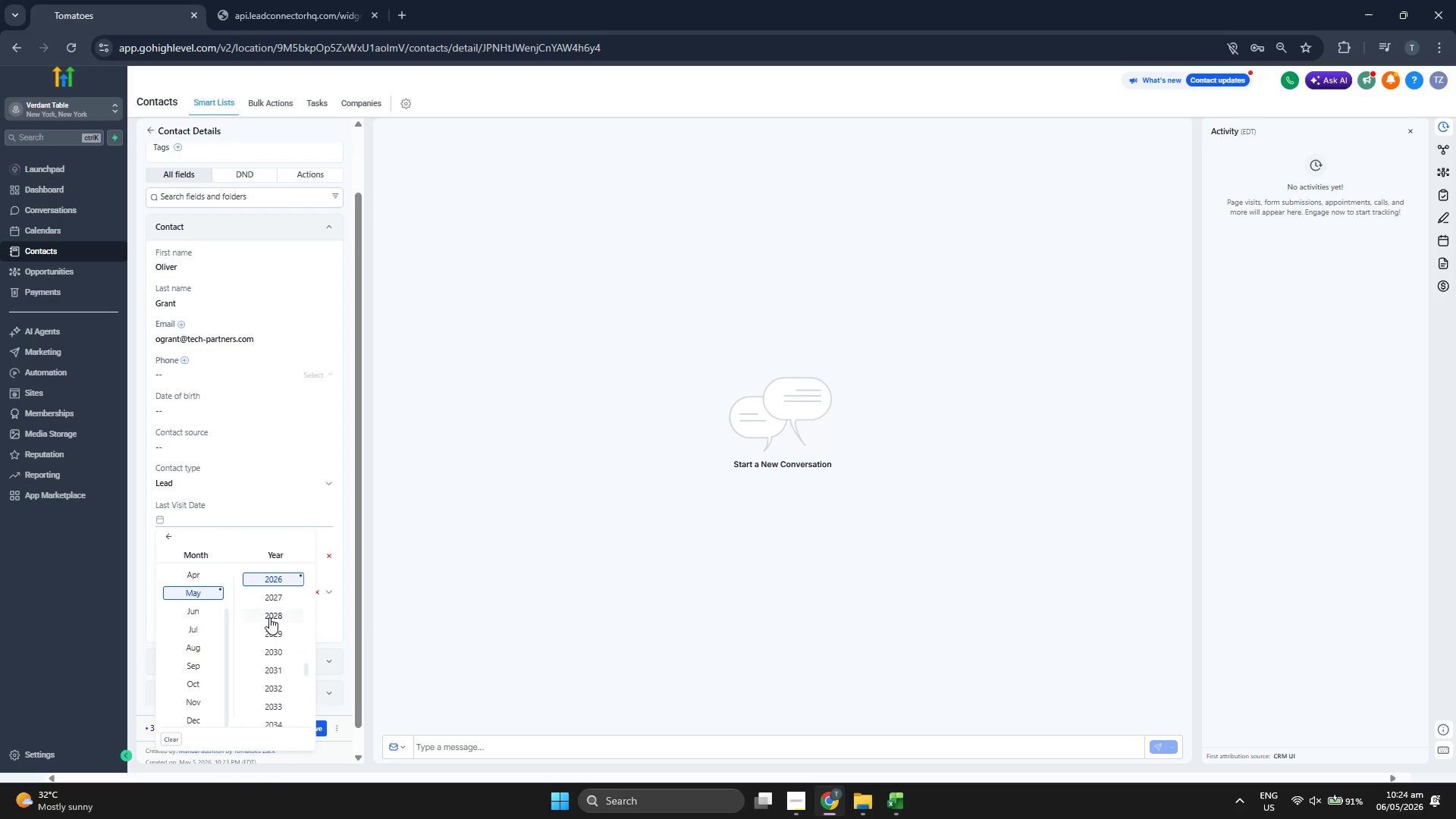 
scroll: coordinate [269, 620], scroll_direction: up, amount: 1.0
 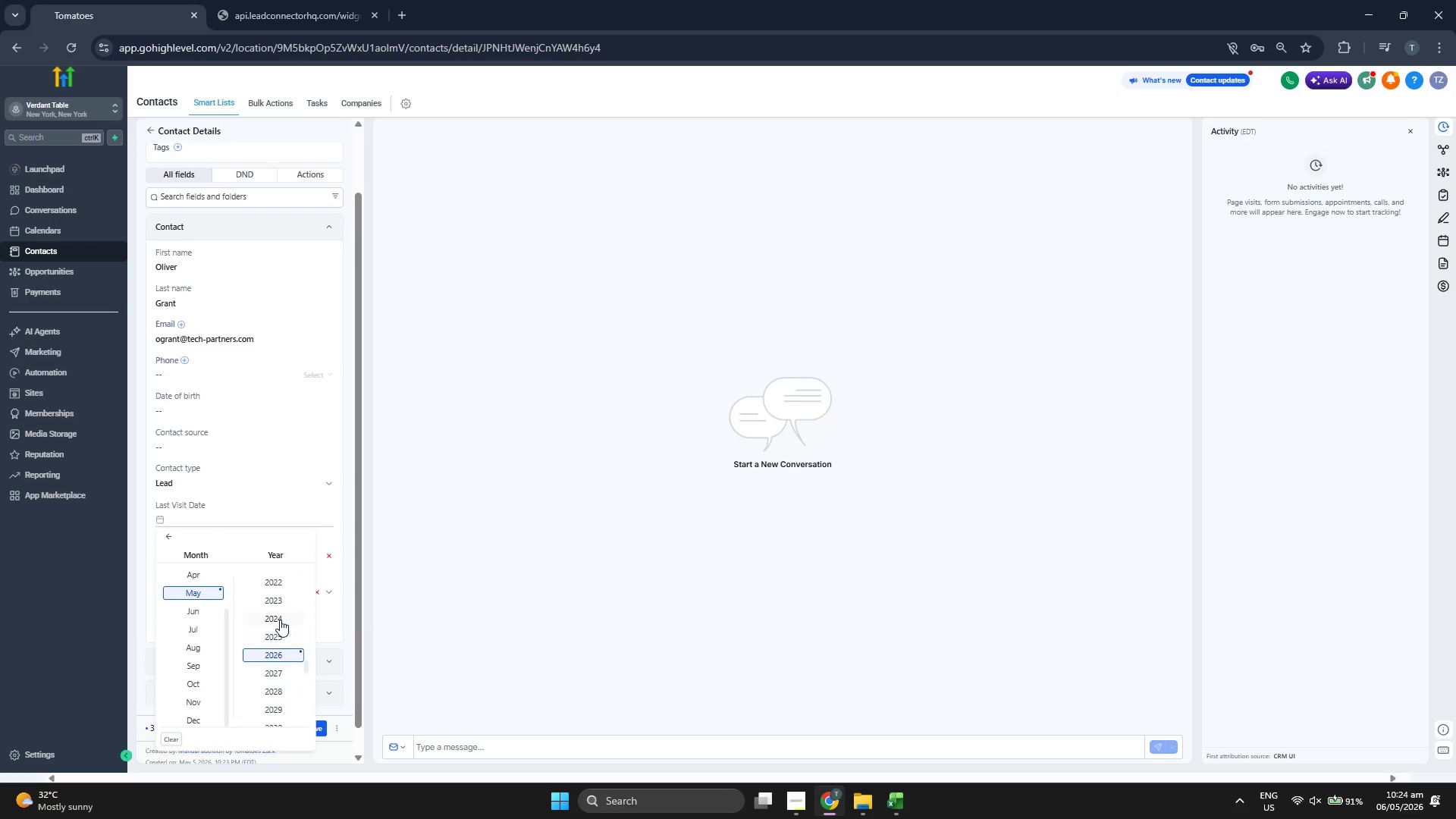 
left_click([280, 617])
 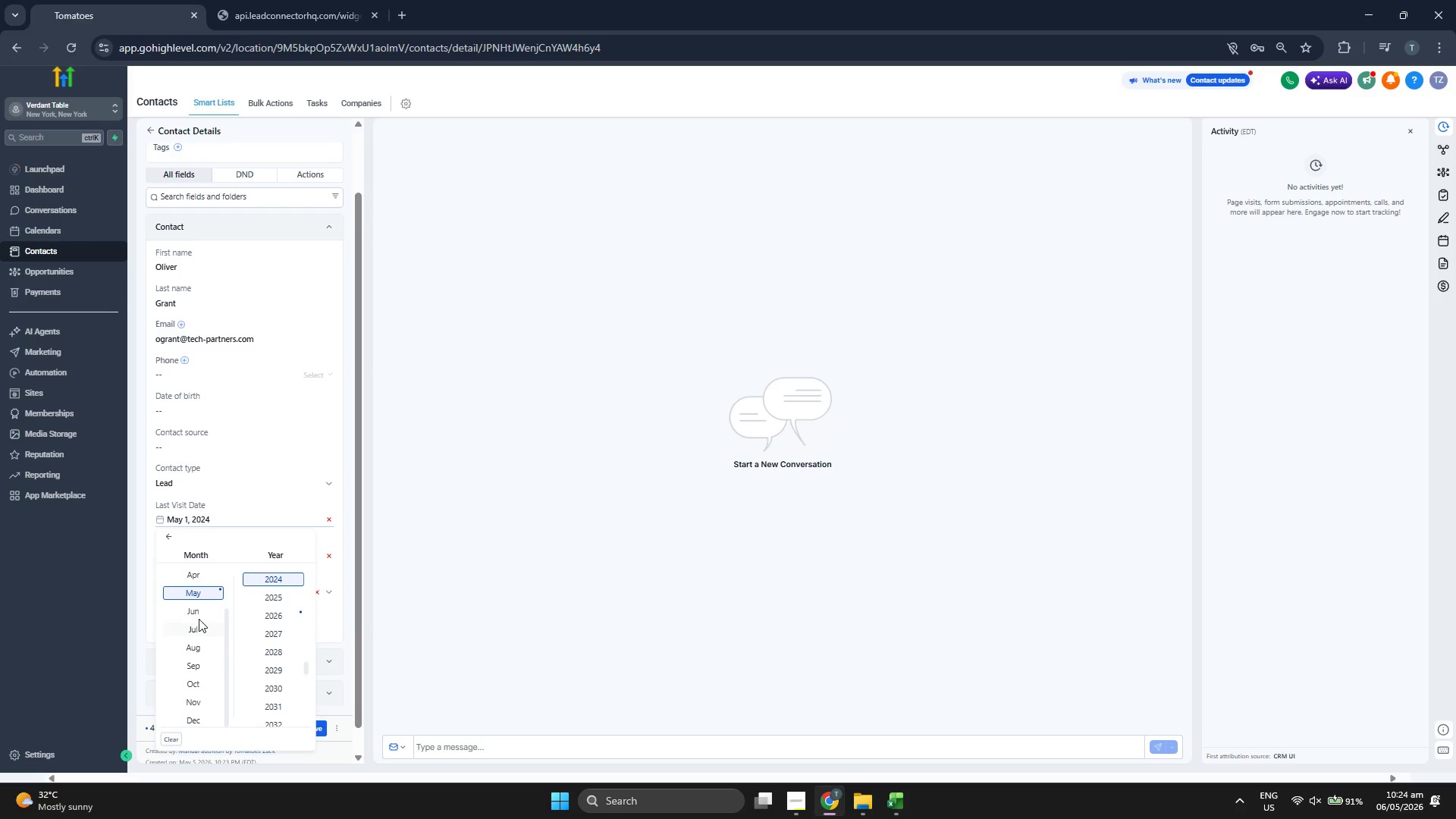 
left_click([199, 613])
 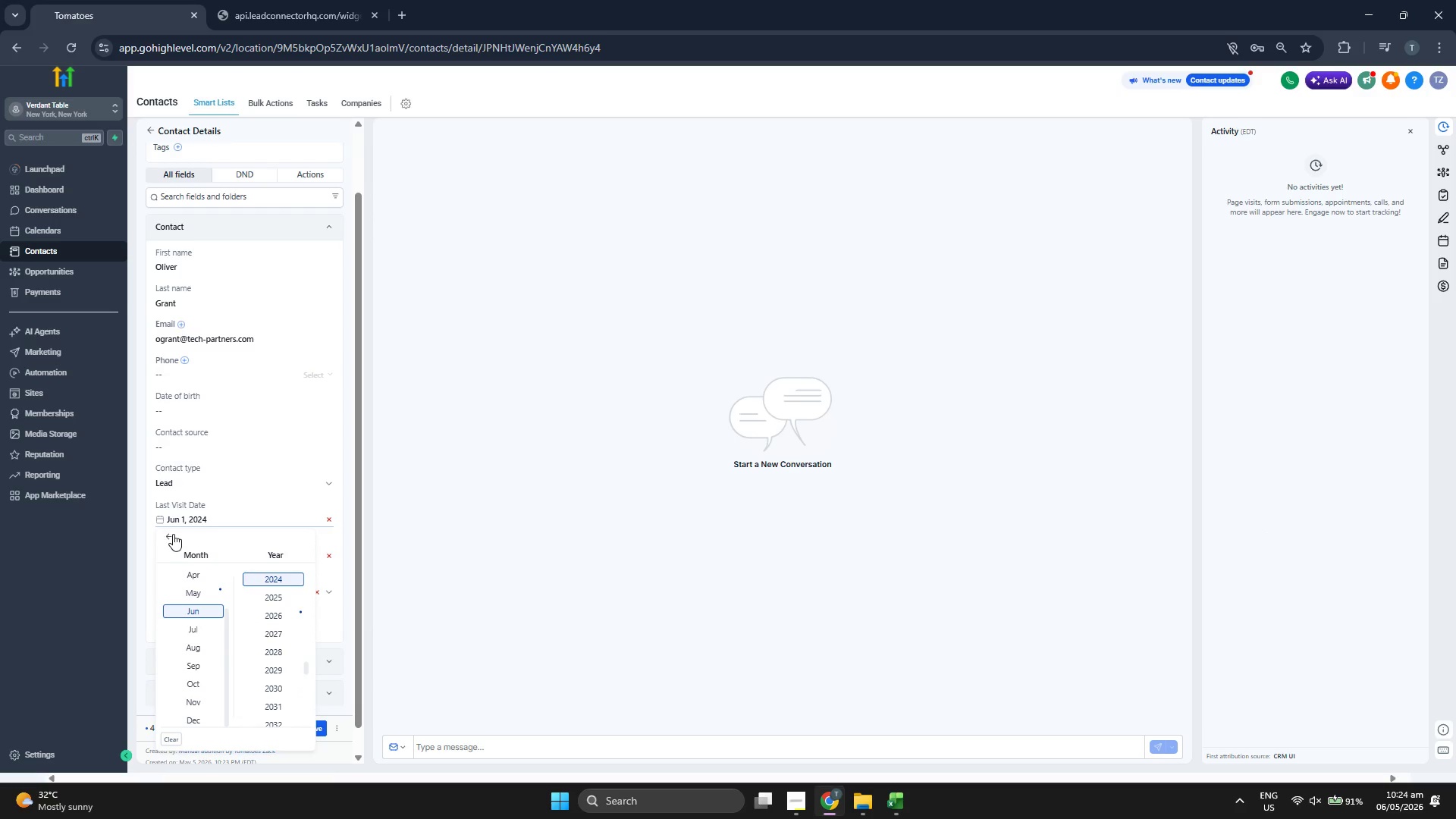 
left_click([171, 535])
 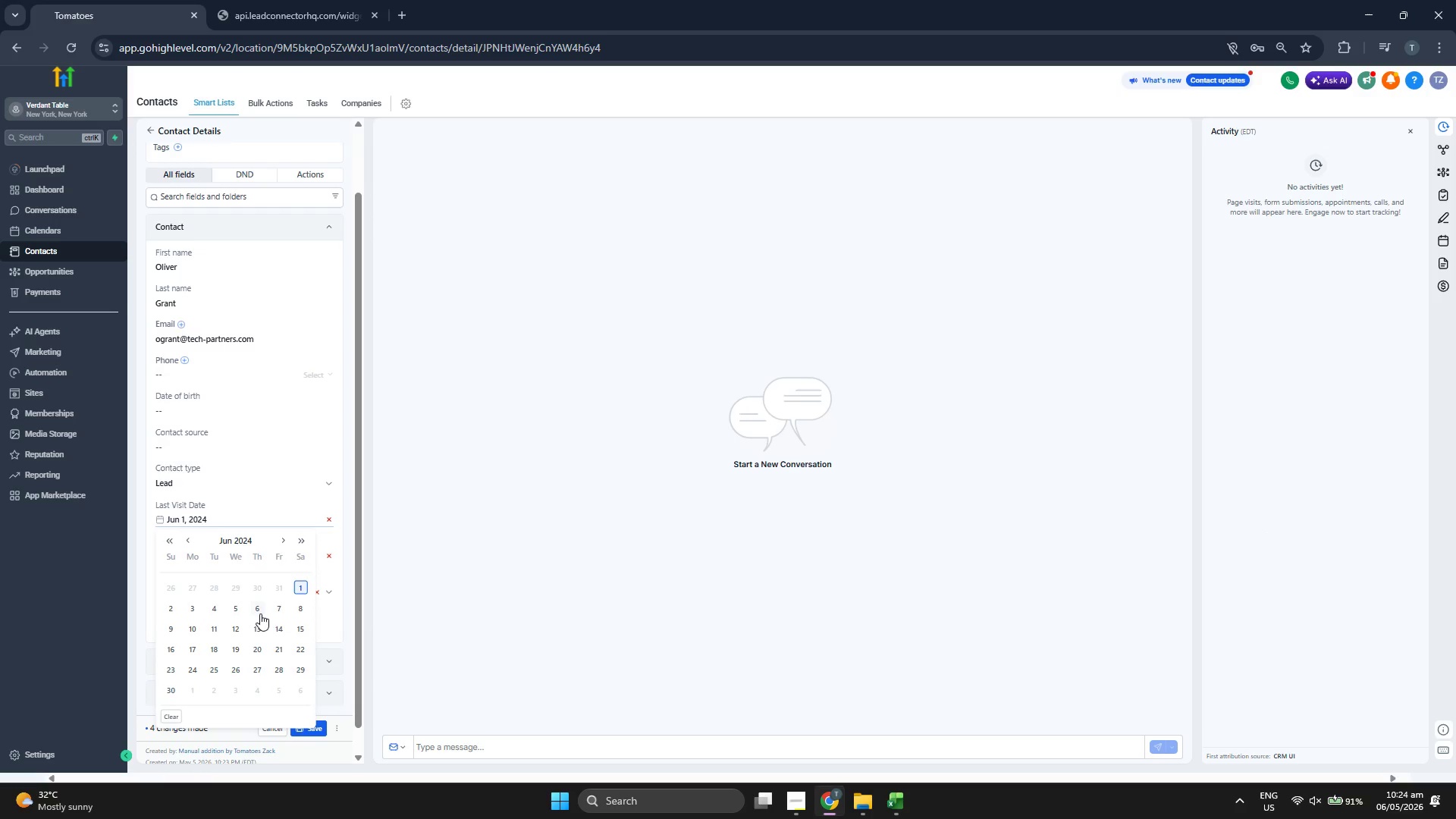 
left_click([300, 607])
 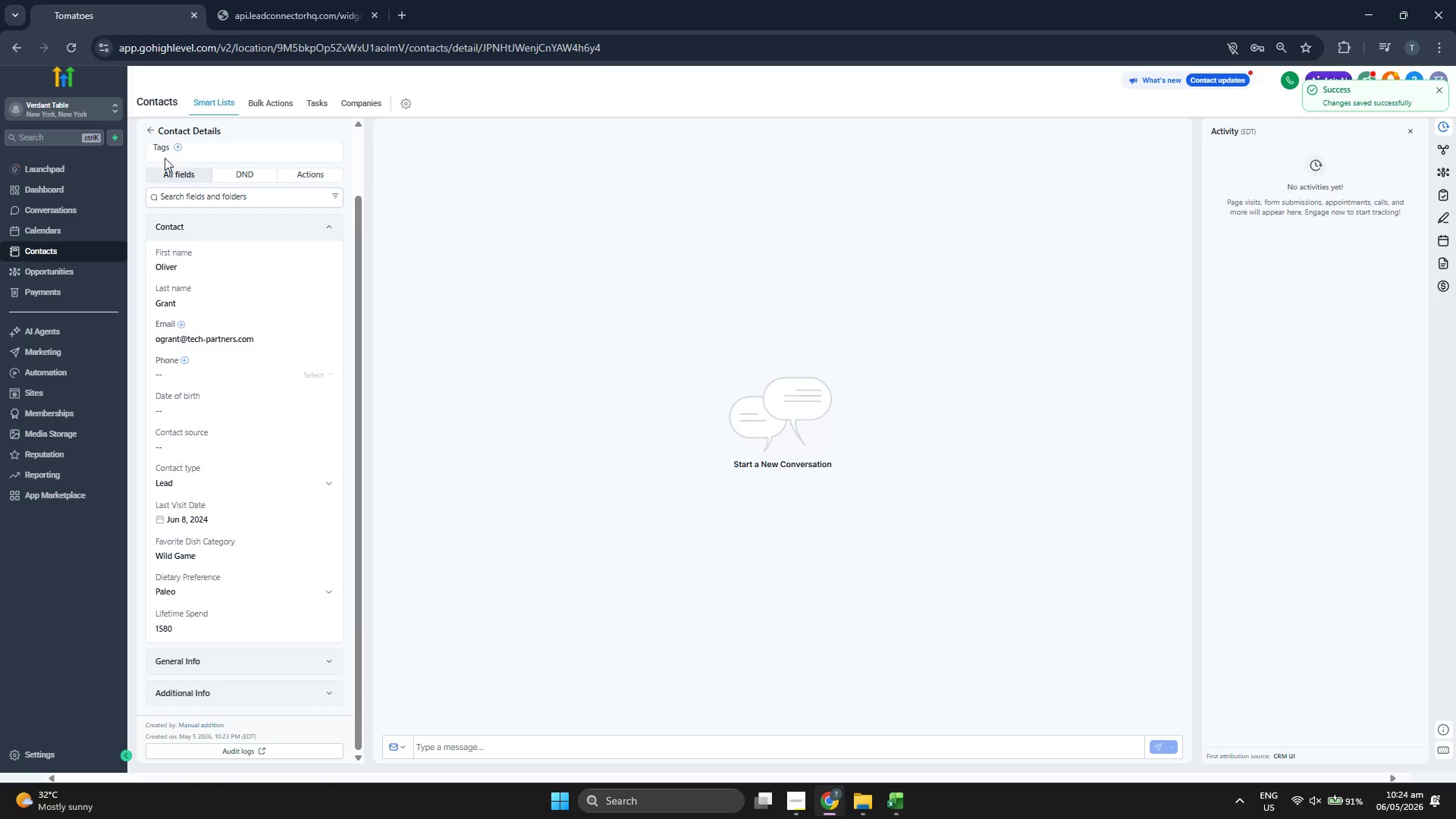 
wait(8.95)
 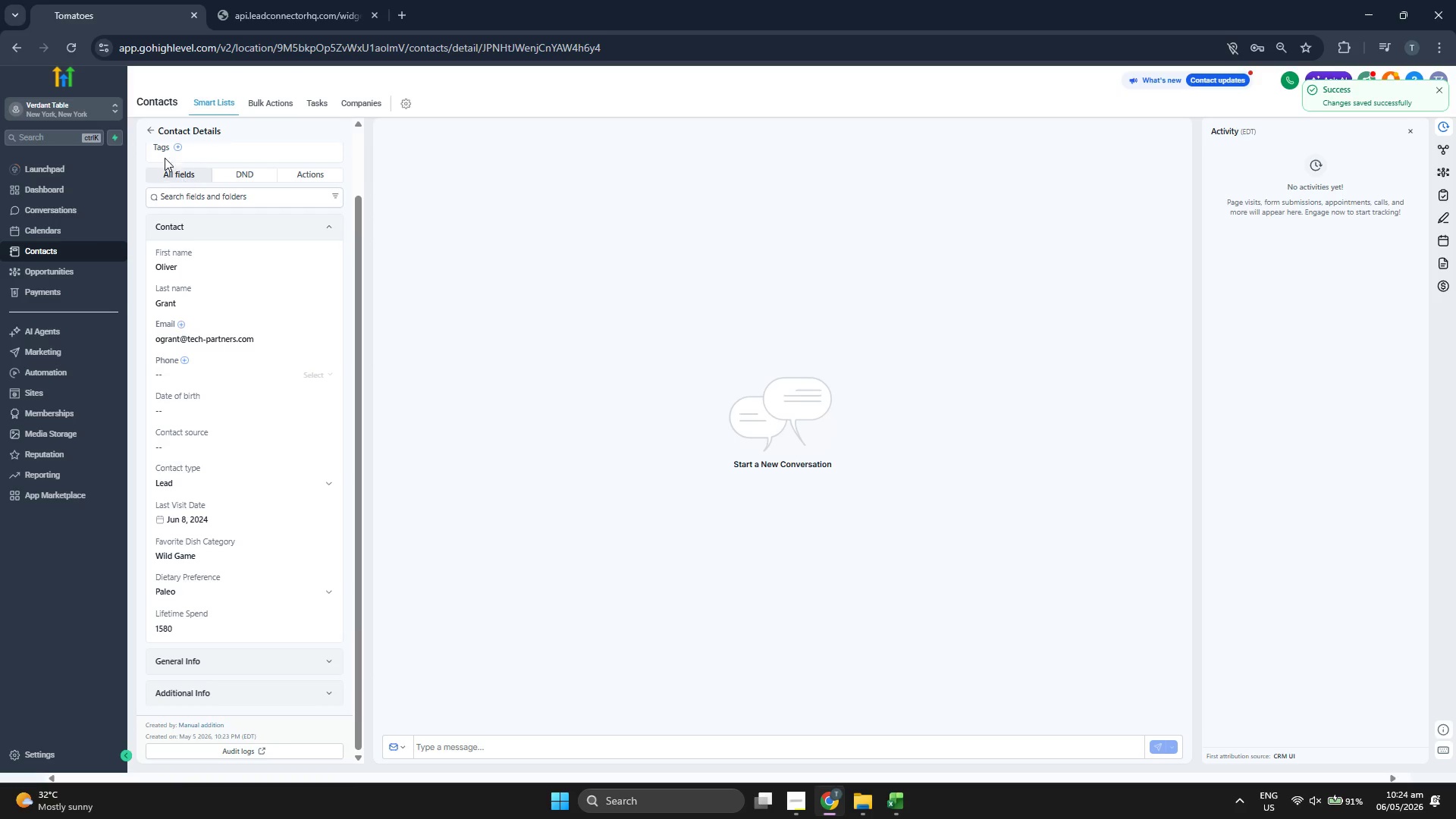 
left_click([1381, 130])
 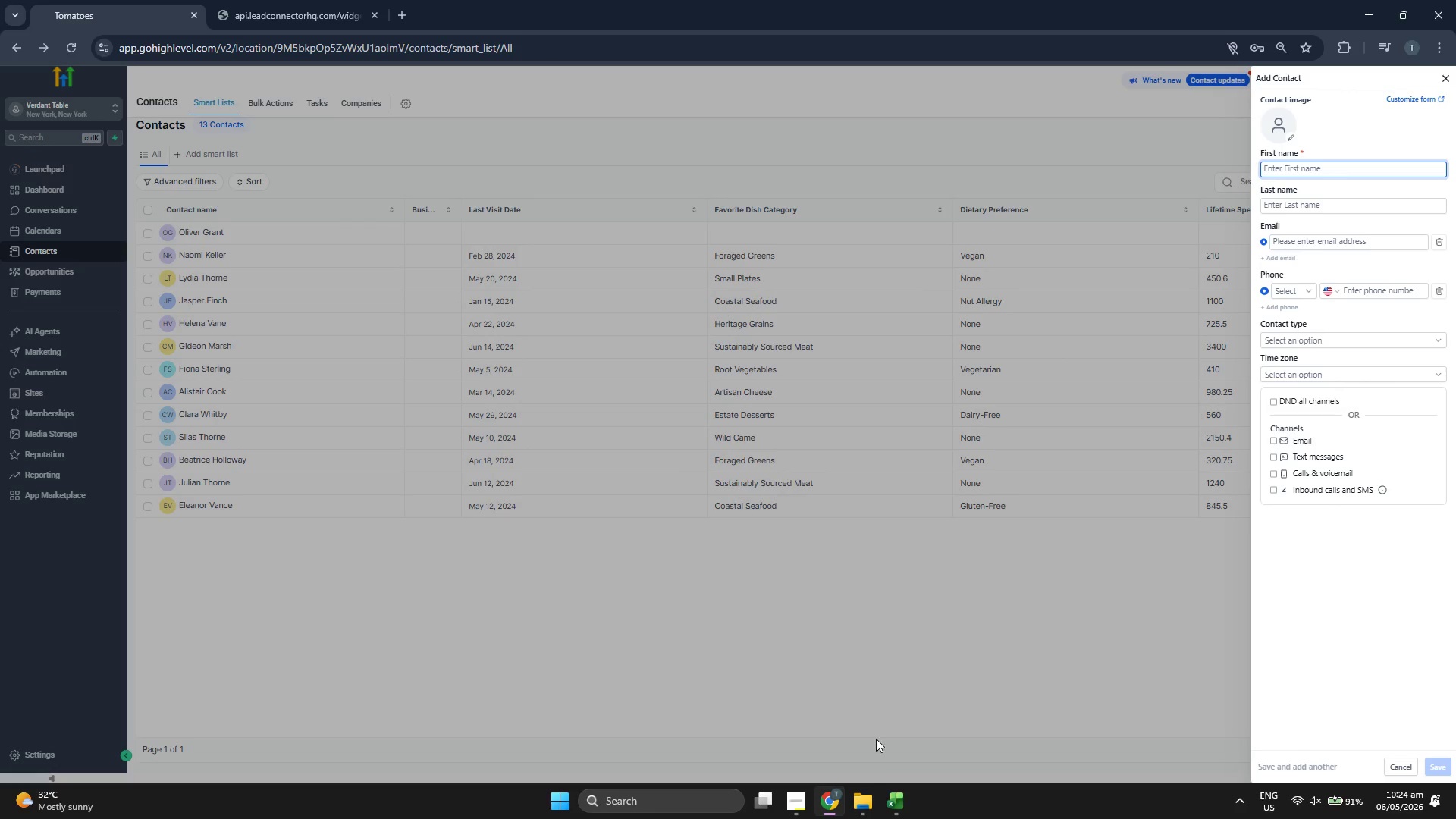 
left_click([901, 818])
 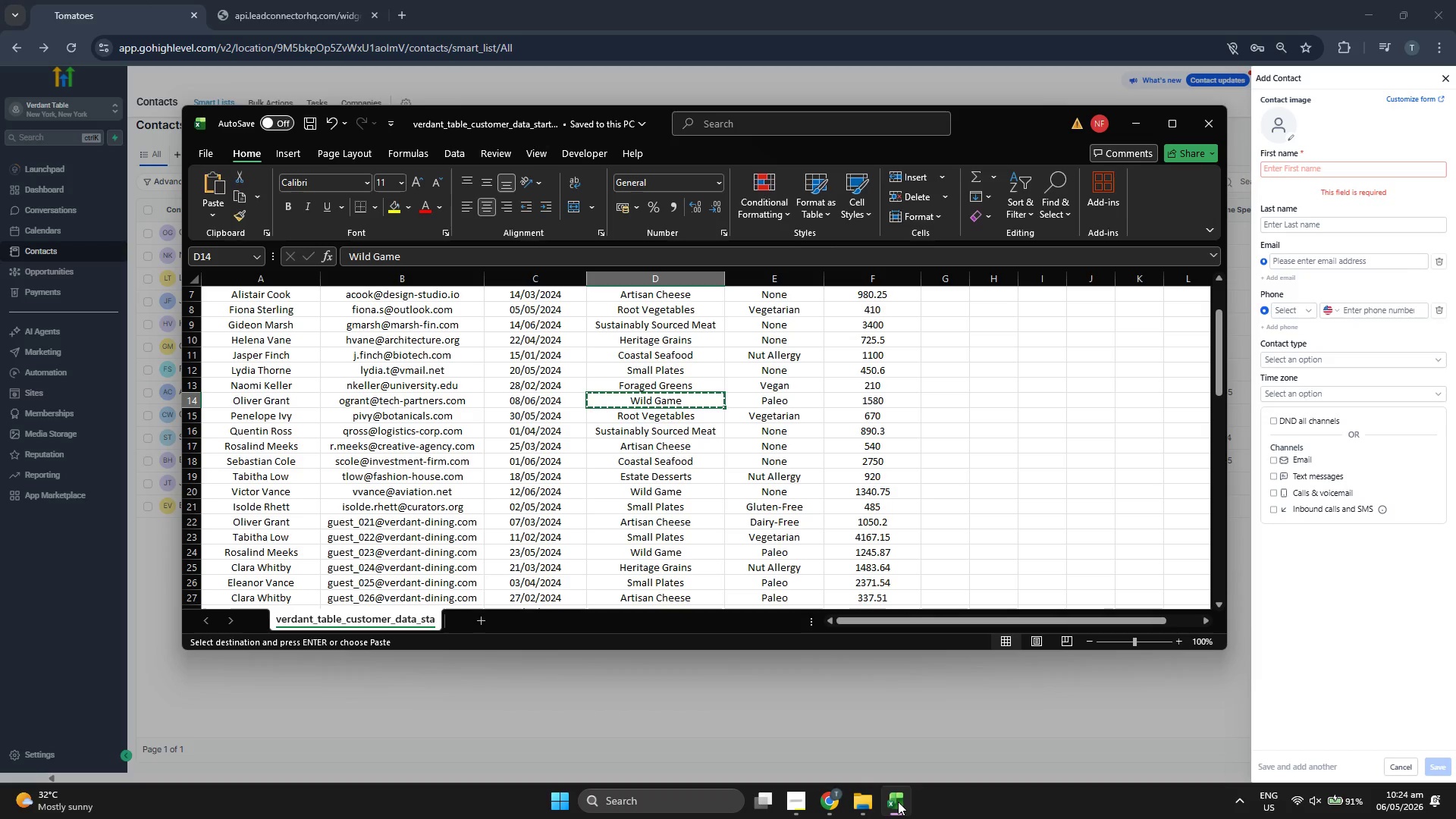 
key(ArrowLeft)
 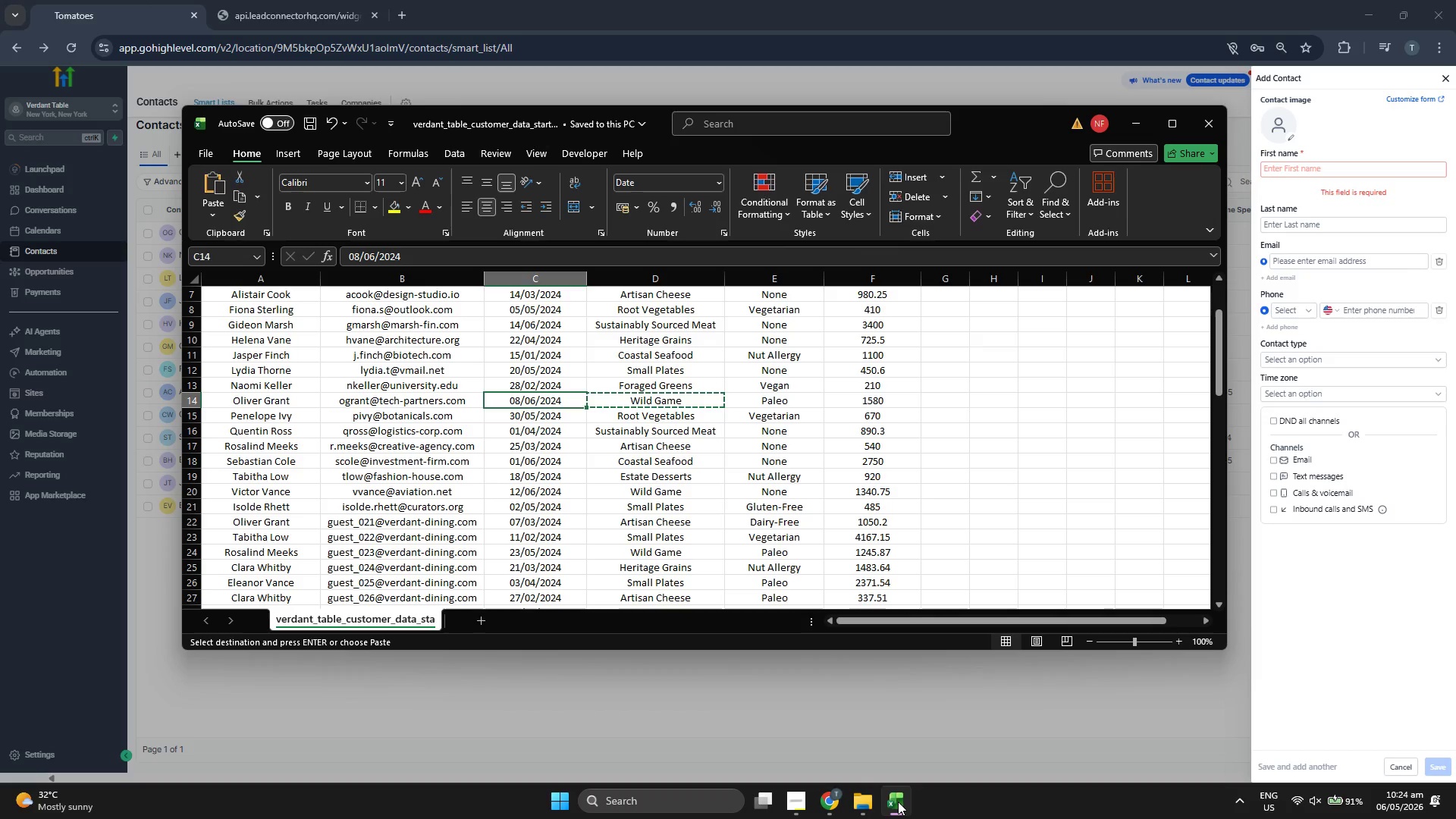 
key(ArrowDown)
 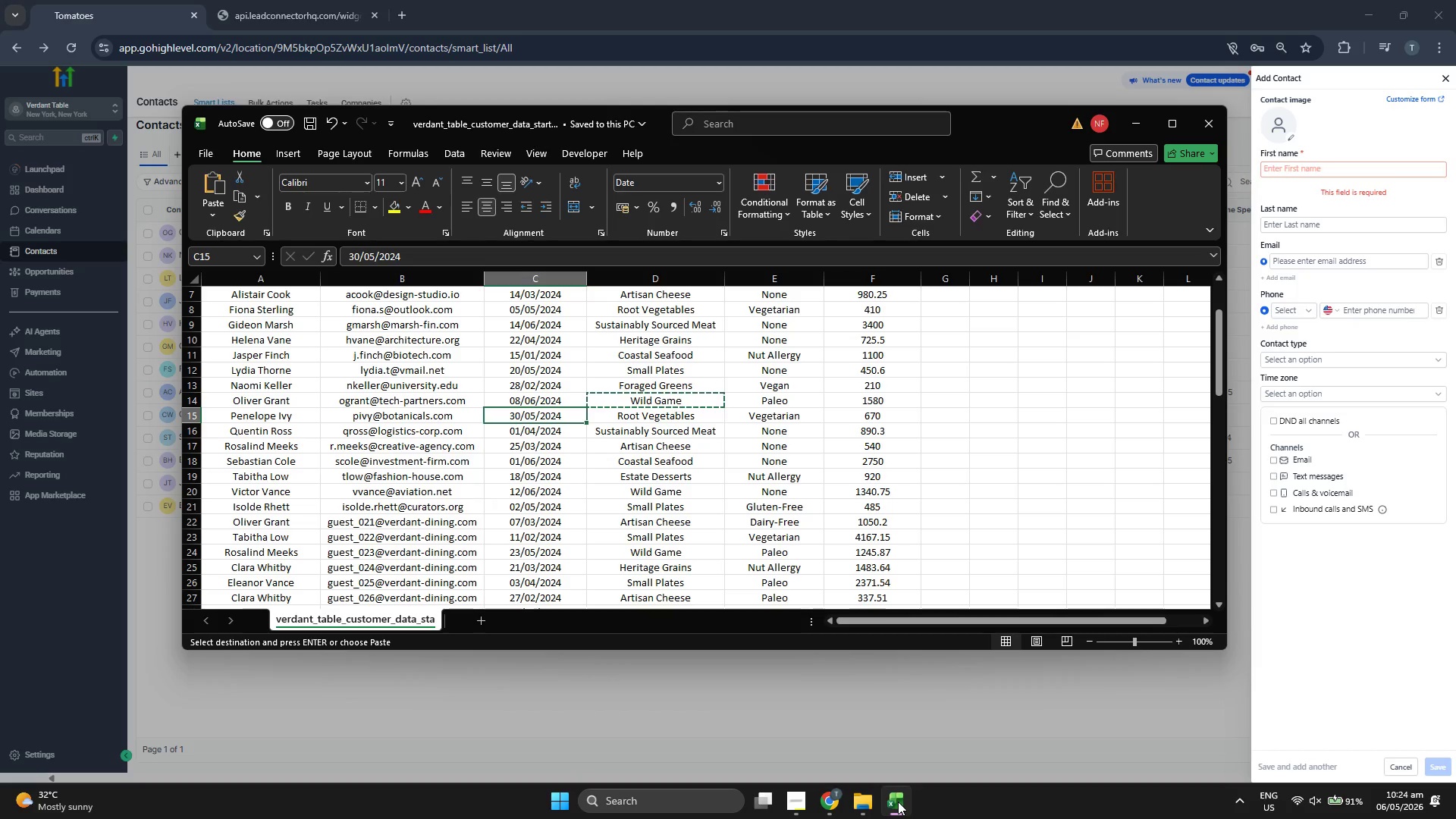 
key(ArrowLeft)
 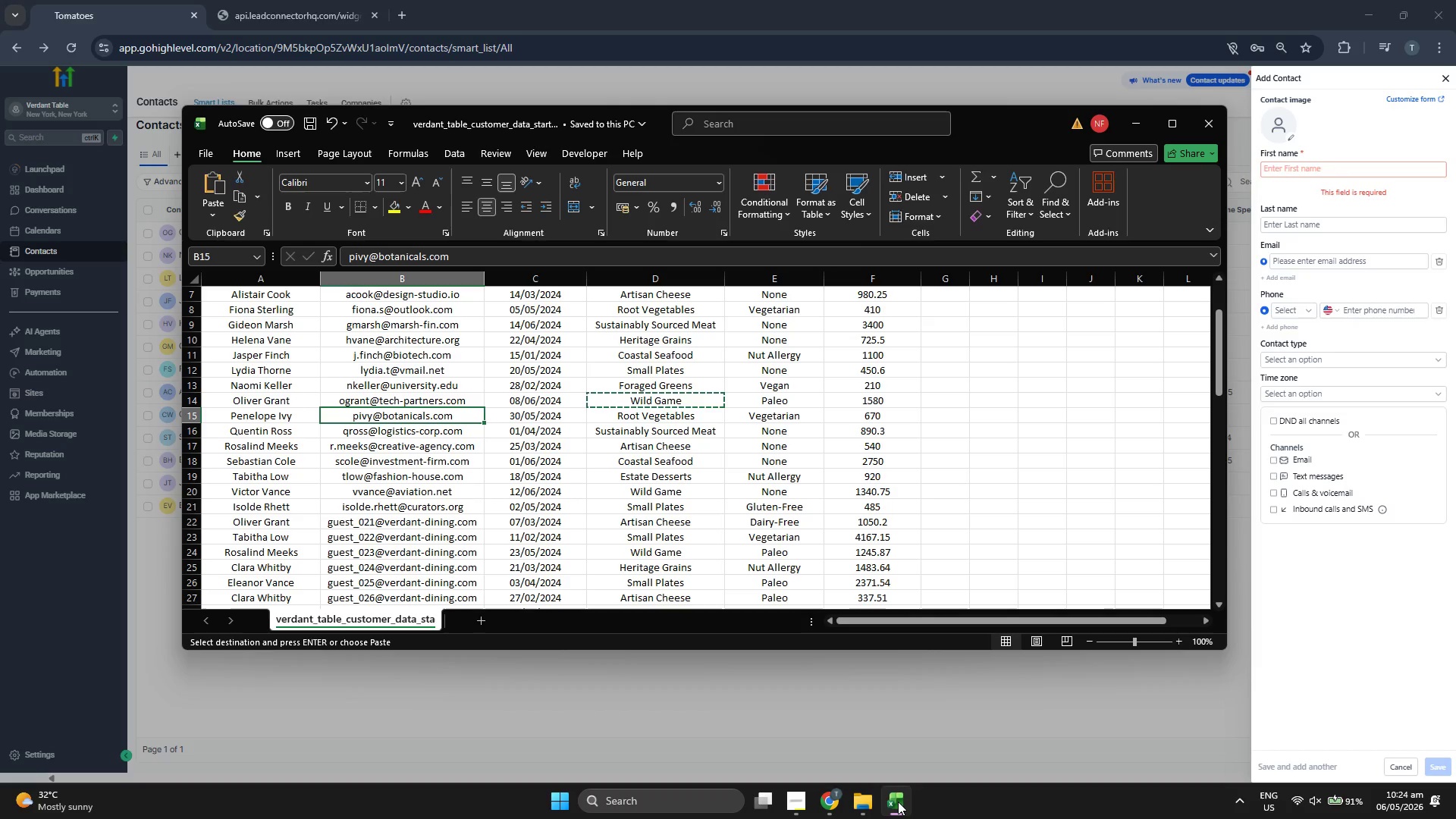 
key(Control+C)
 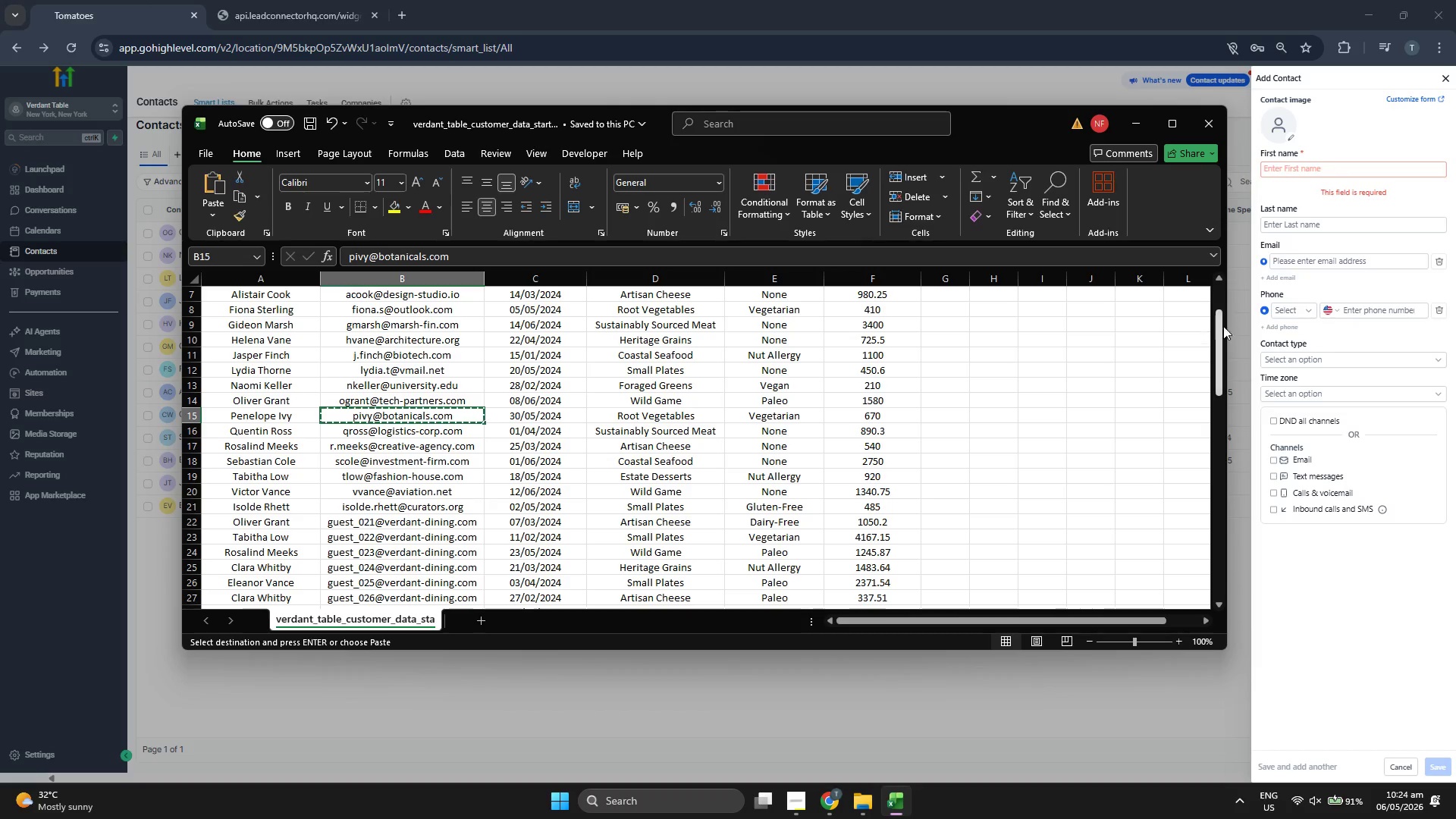 
left_click([1336, 266])
 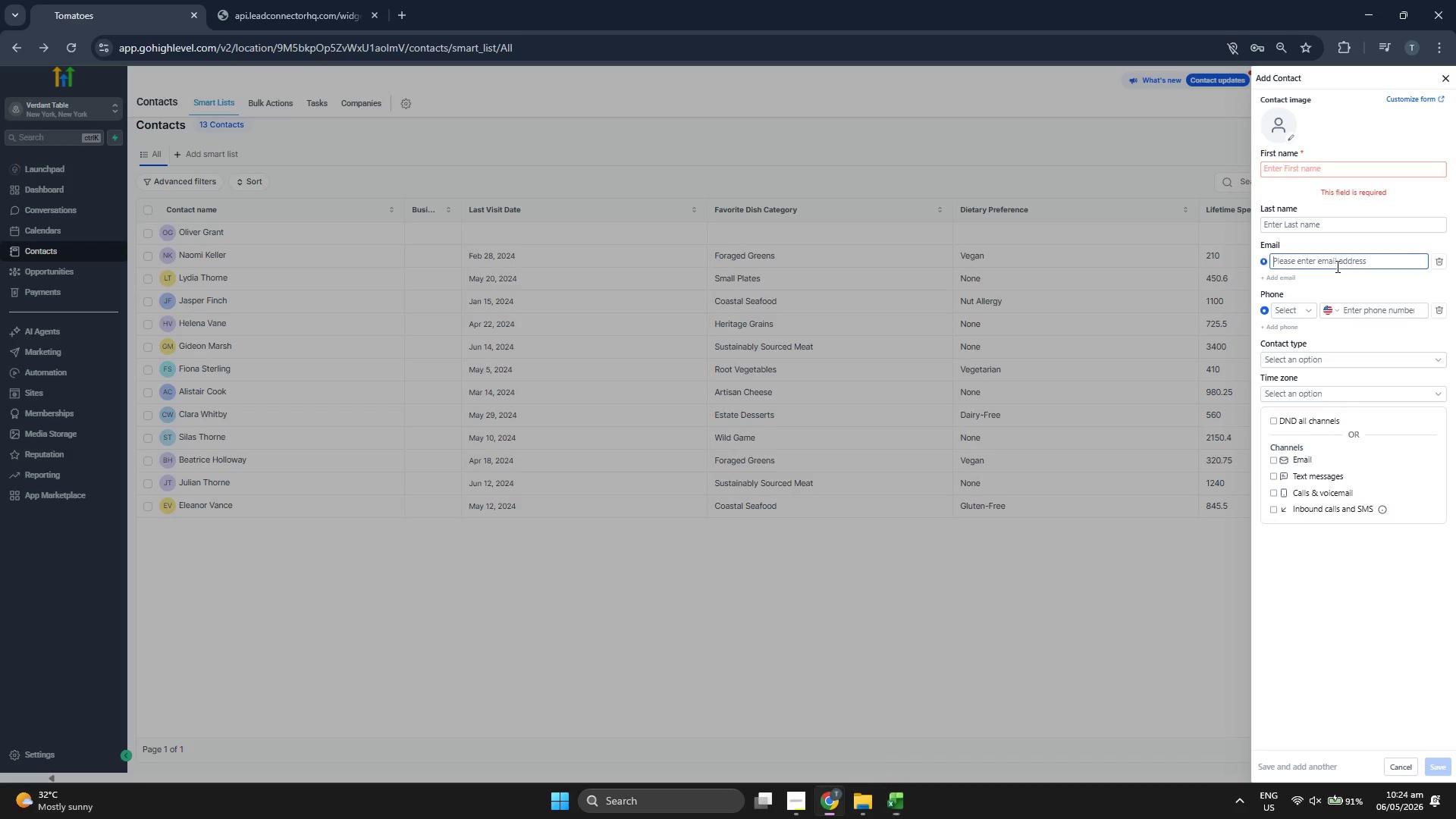 
key(Control+V)
 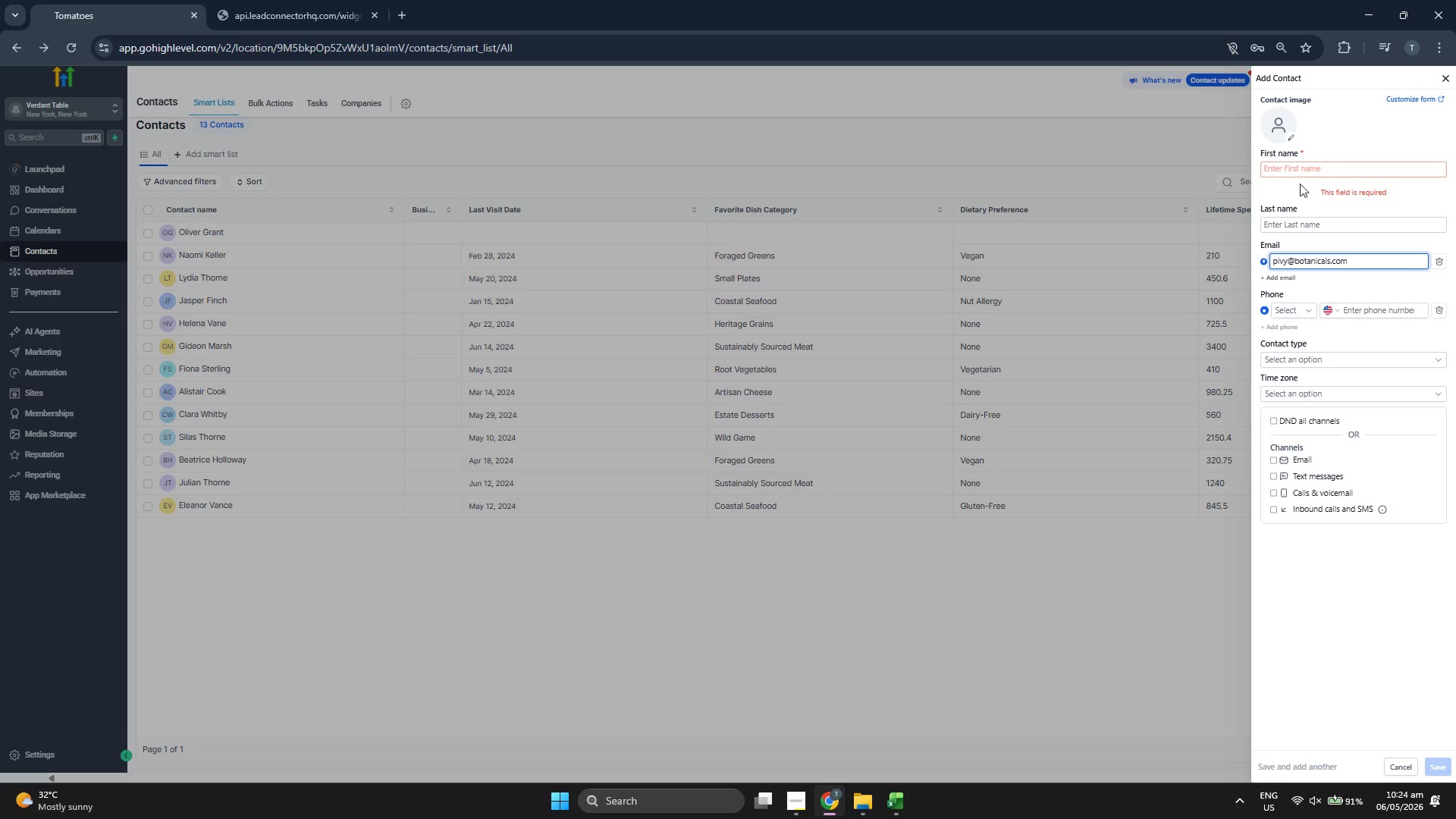 
left_click([1300, 173])
 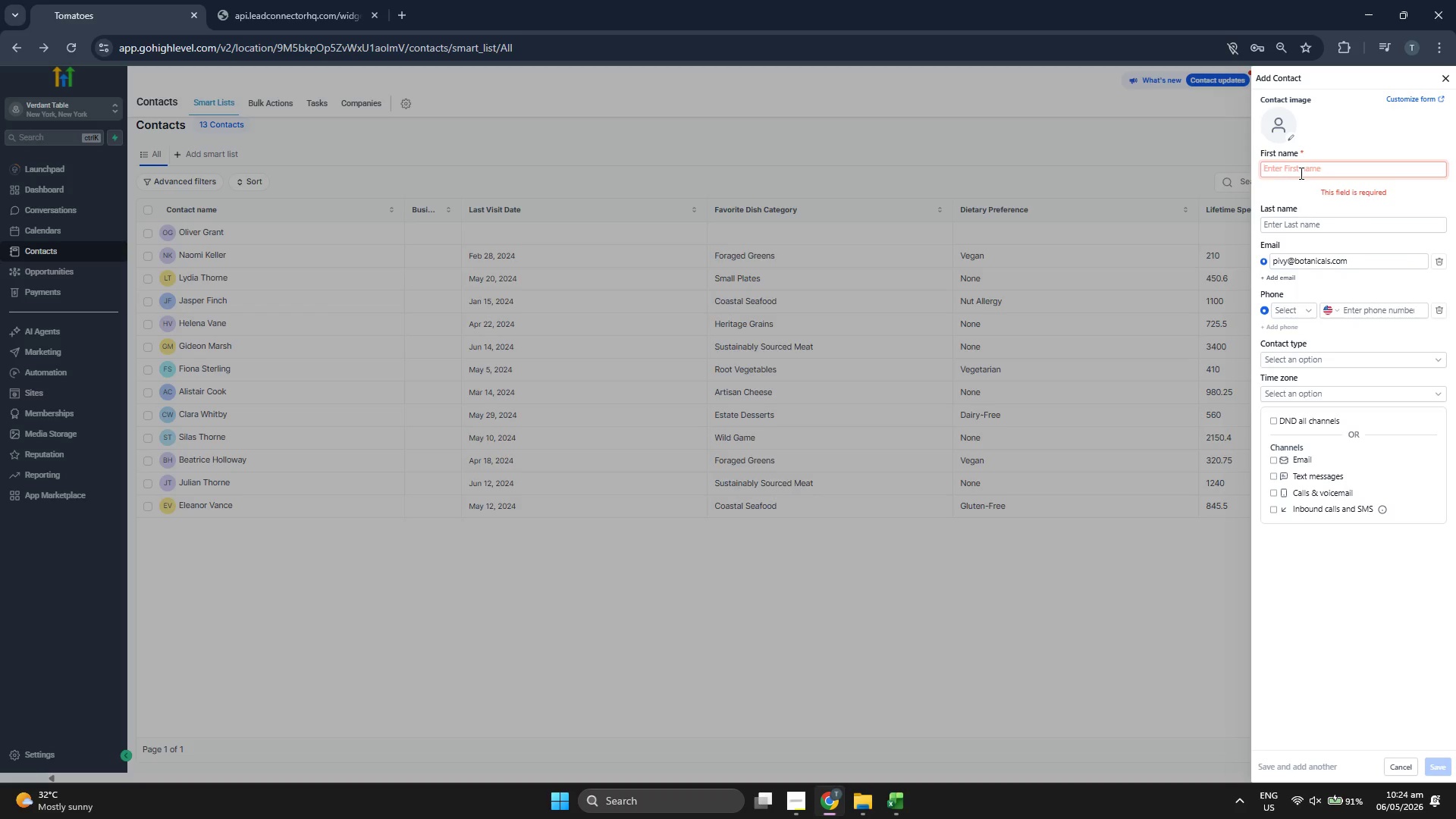 
type(Penelope)
key(Tab)
type(Ivt)
key(Backspace)
type(y)
 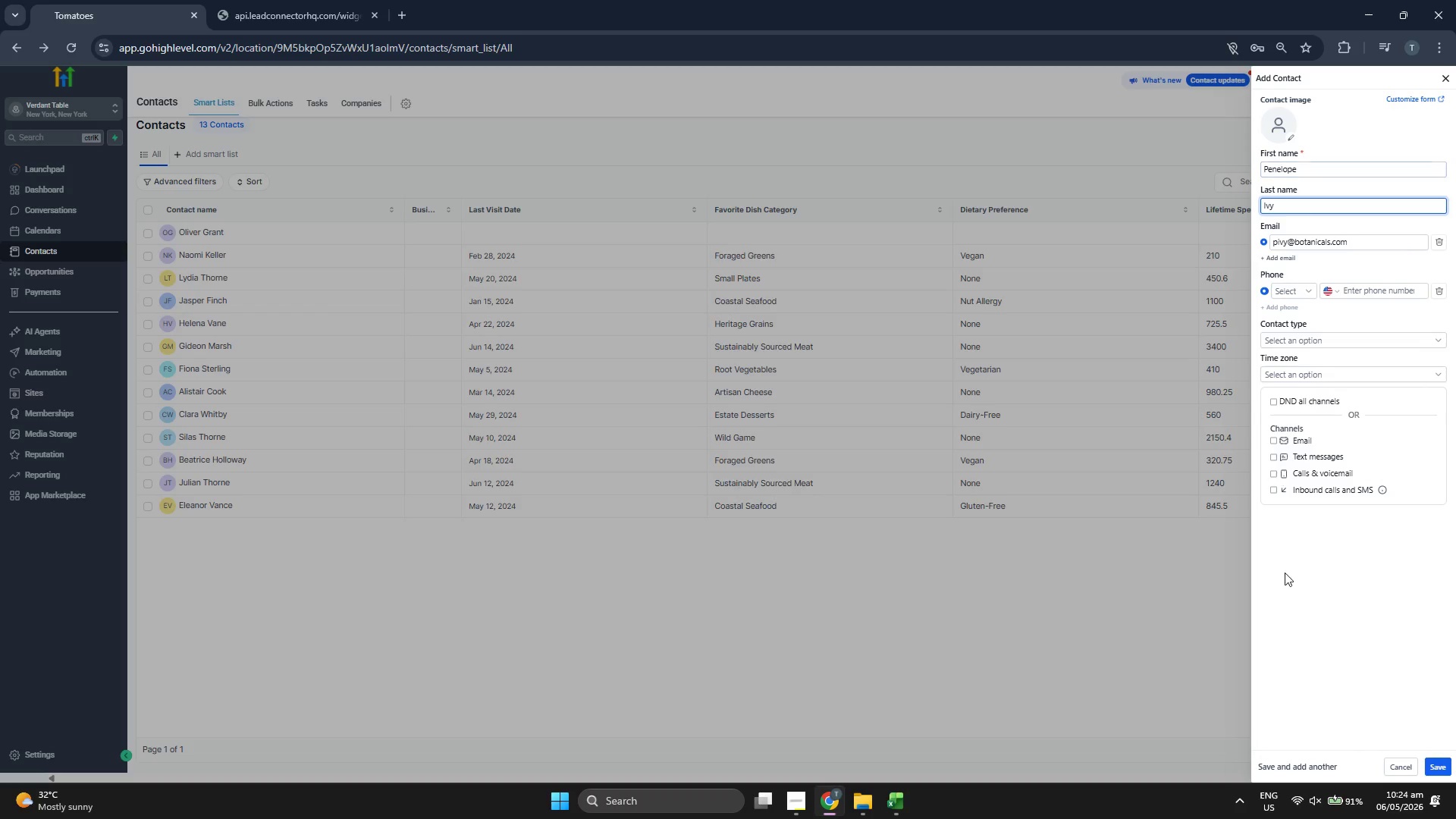 
left_click([1348, 638])
 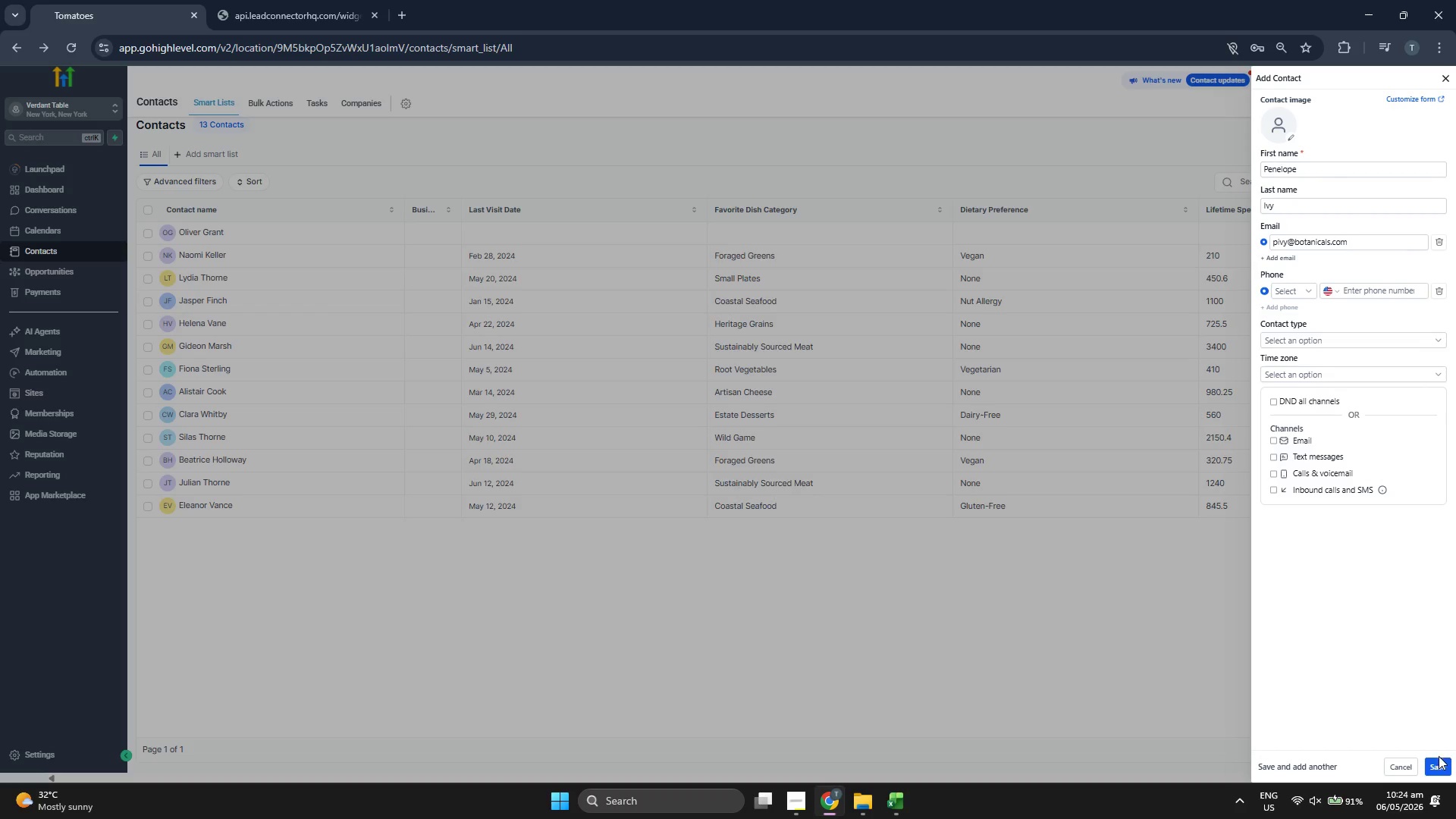 
double_click([1439, 763])
 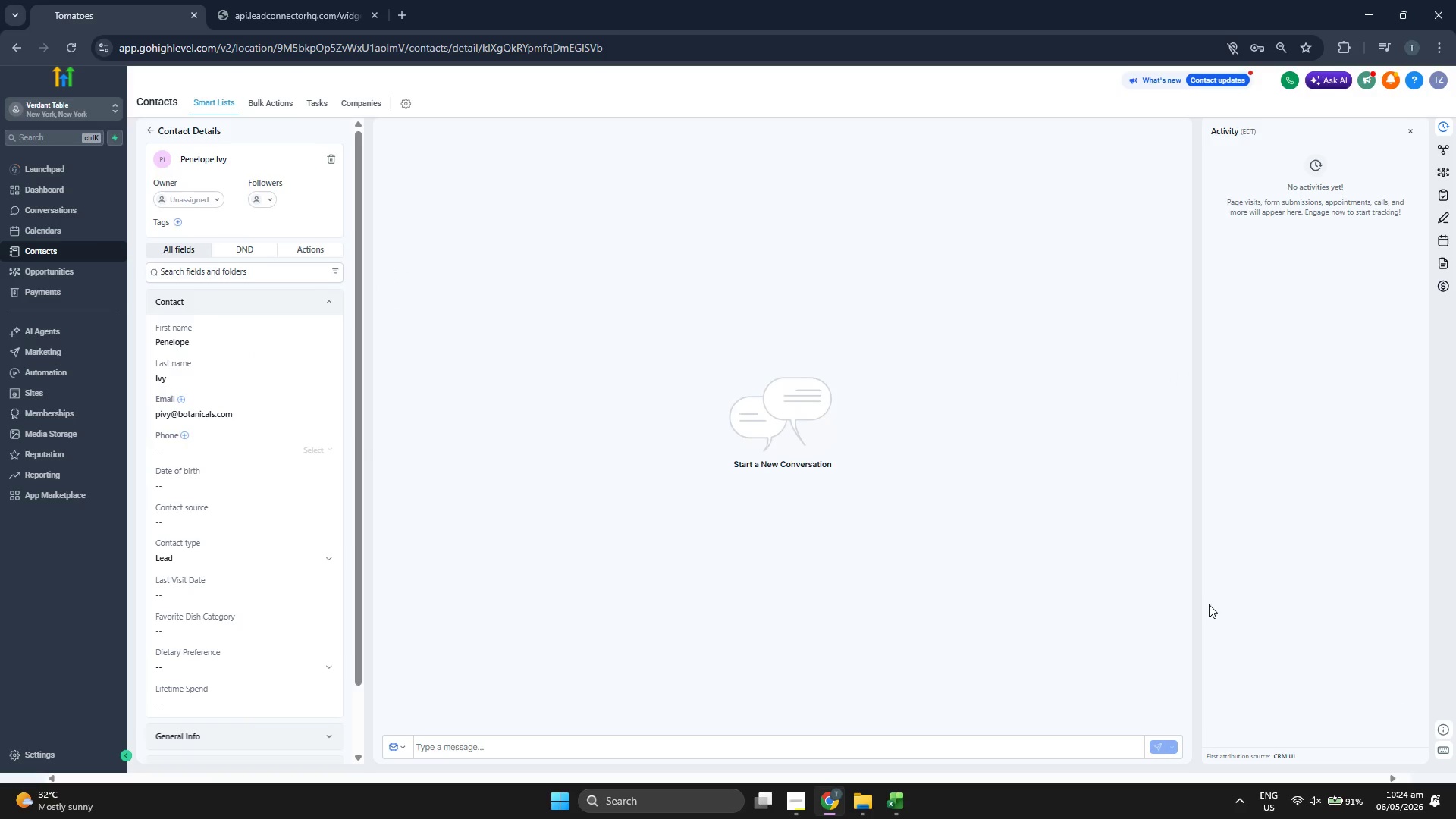 
scroll: coordinate [270, 438], scroll_direction: down, amount: 2.0
 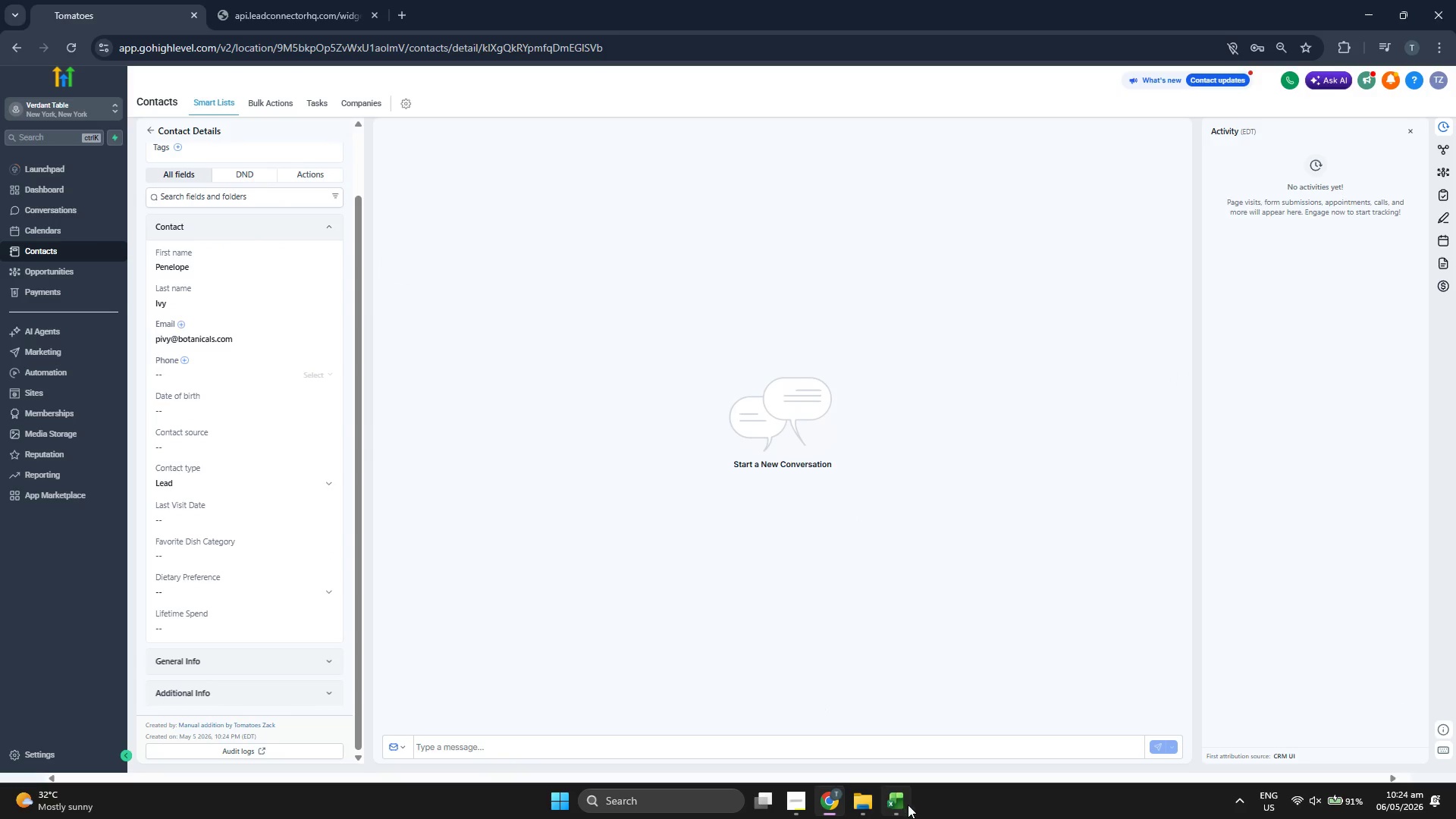 
key(ArrowRight)
 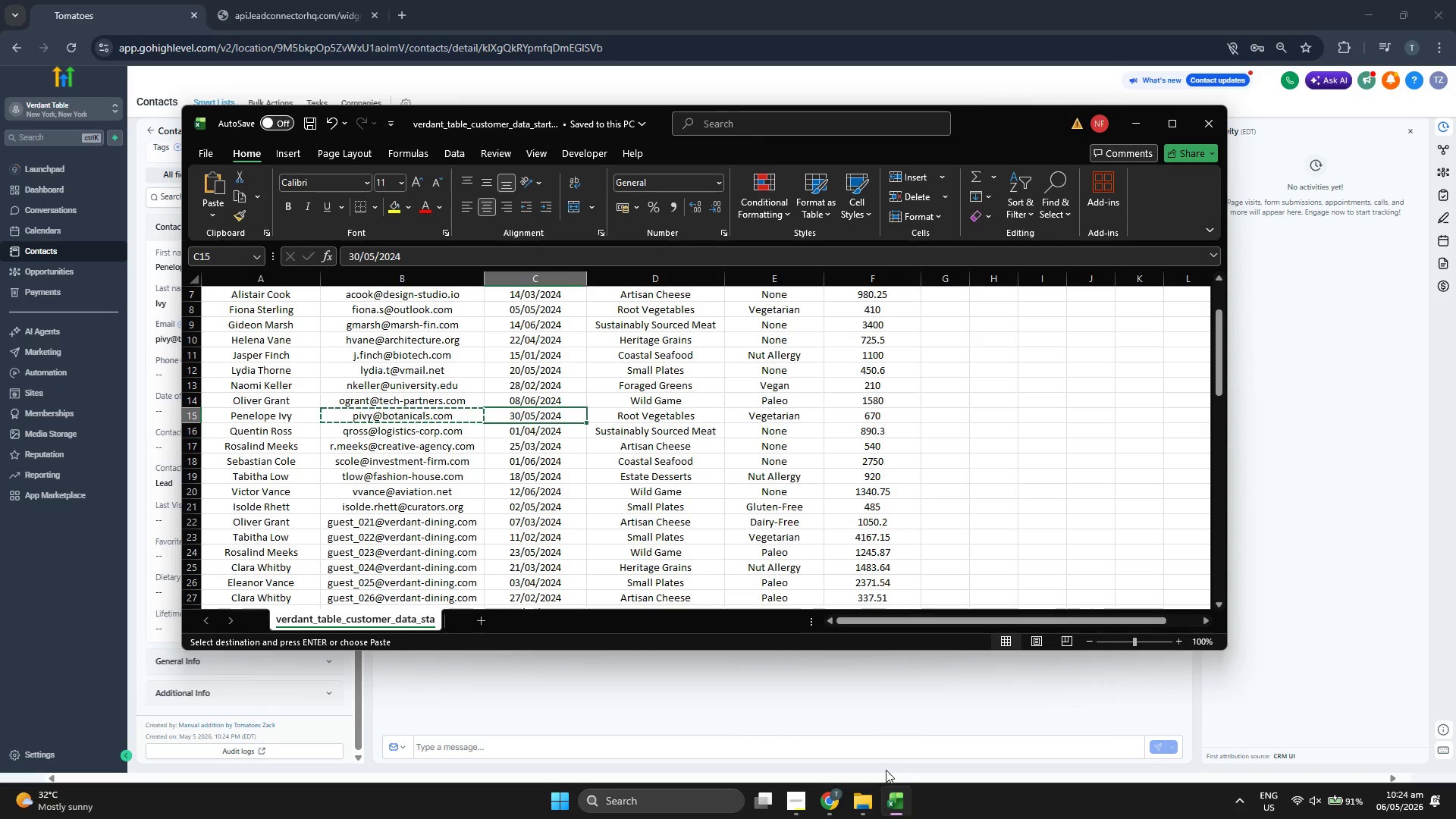 
key(ArrowRight)
 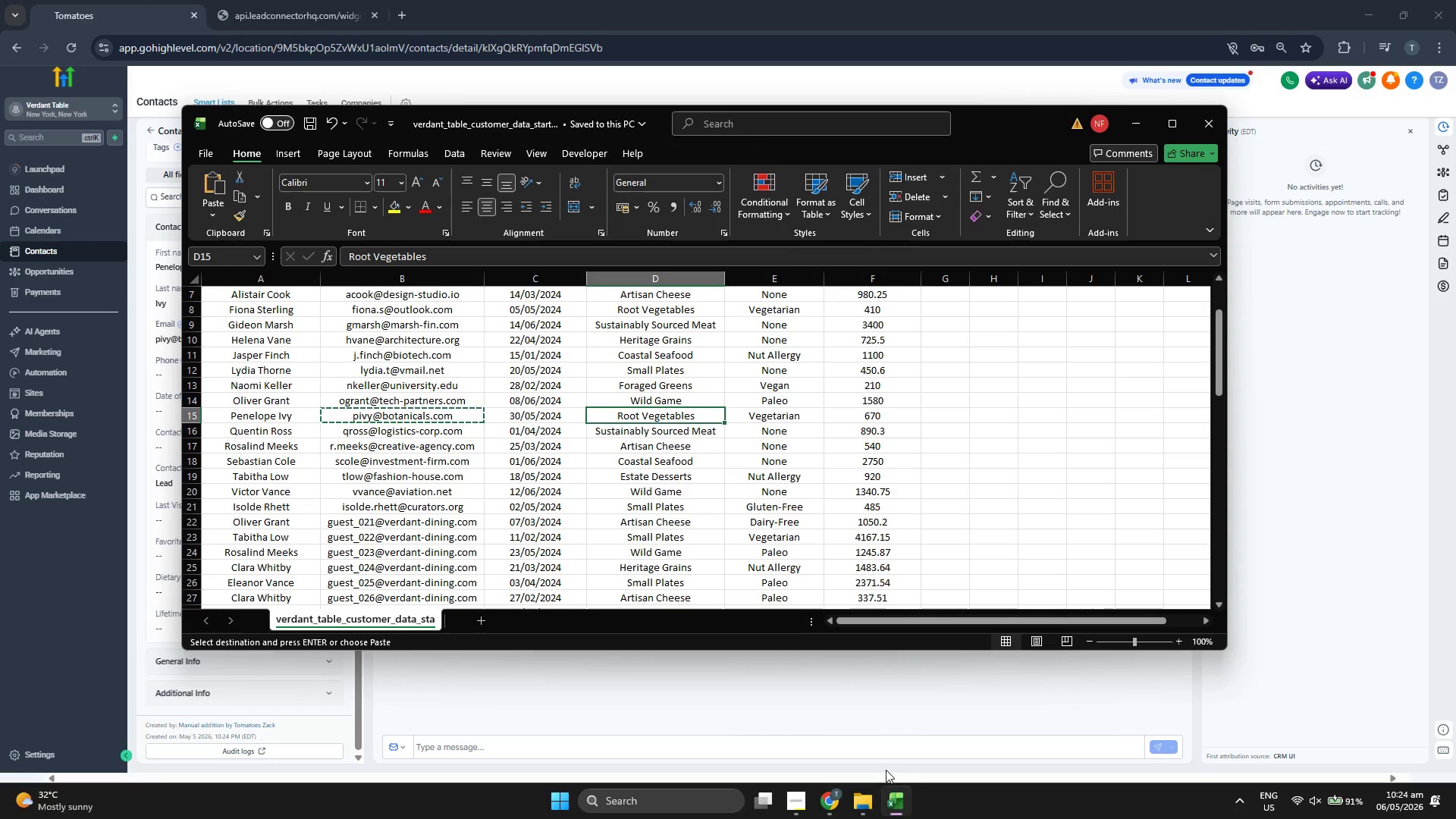 
key(Control+ControlLeft)
 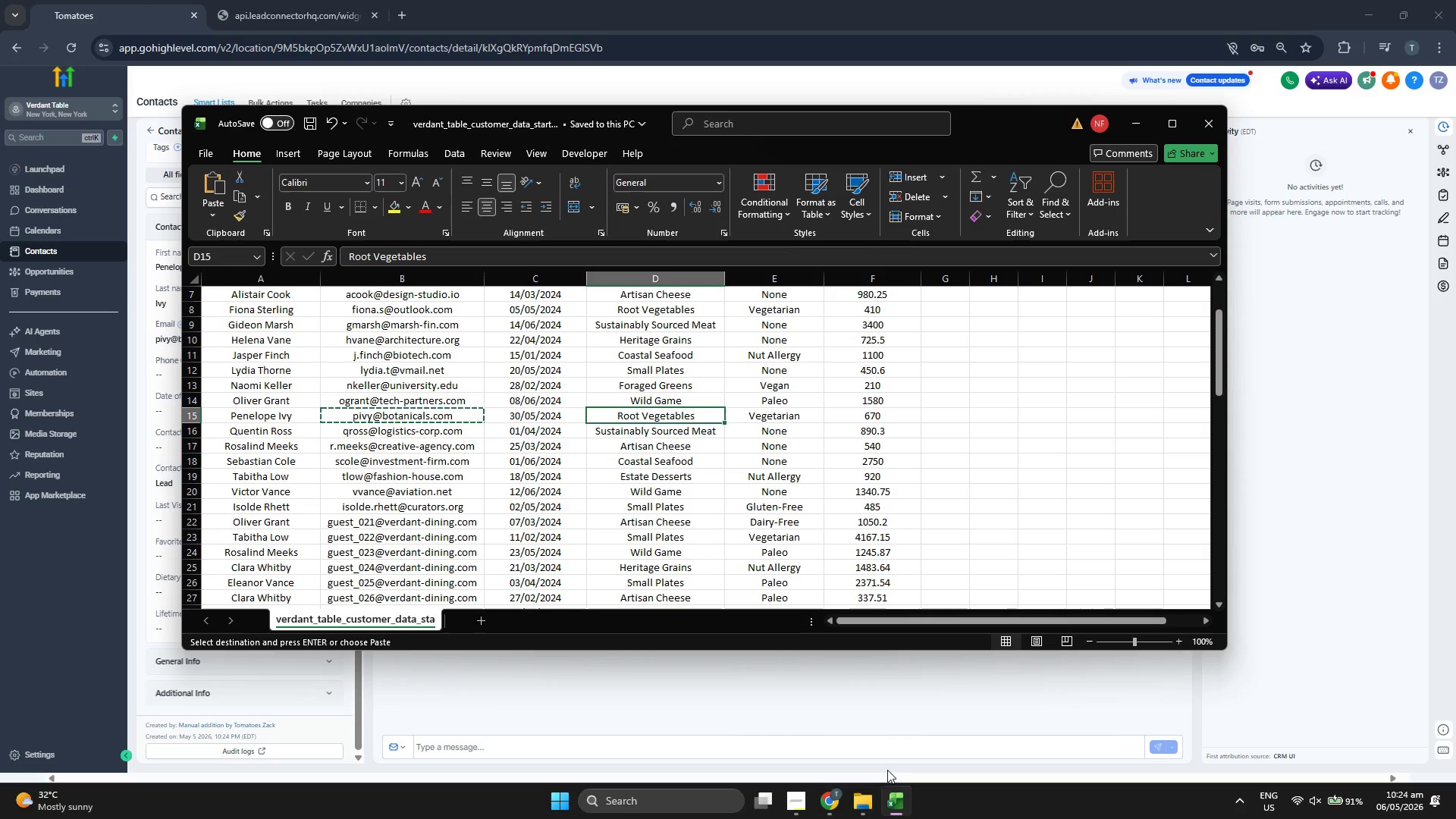 
key(Control+C)
 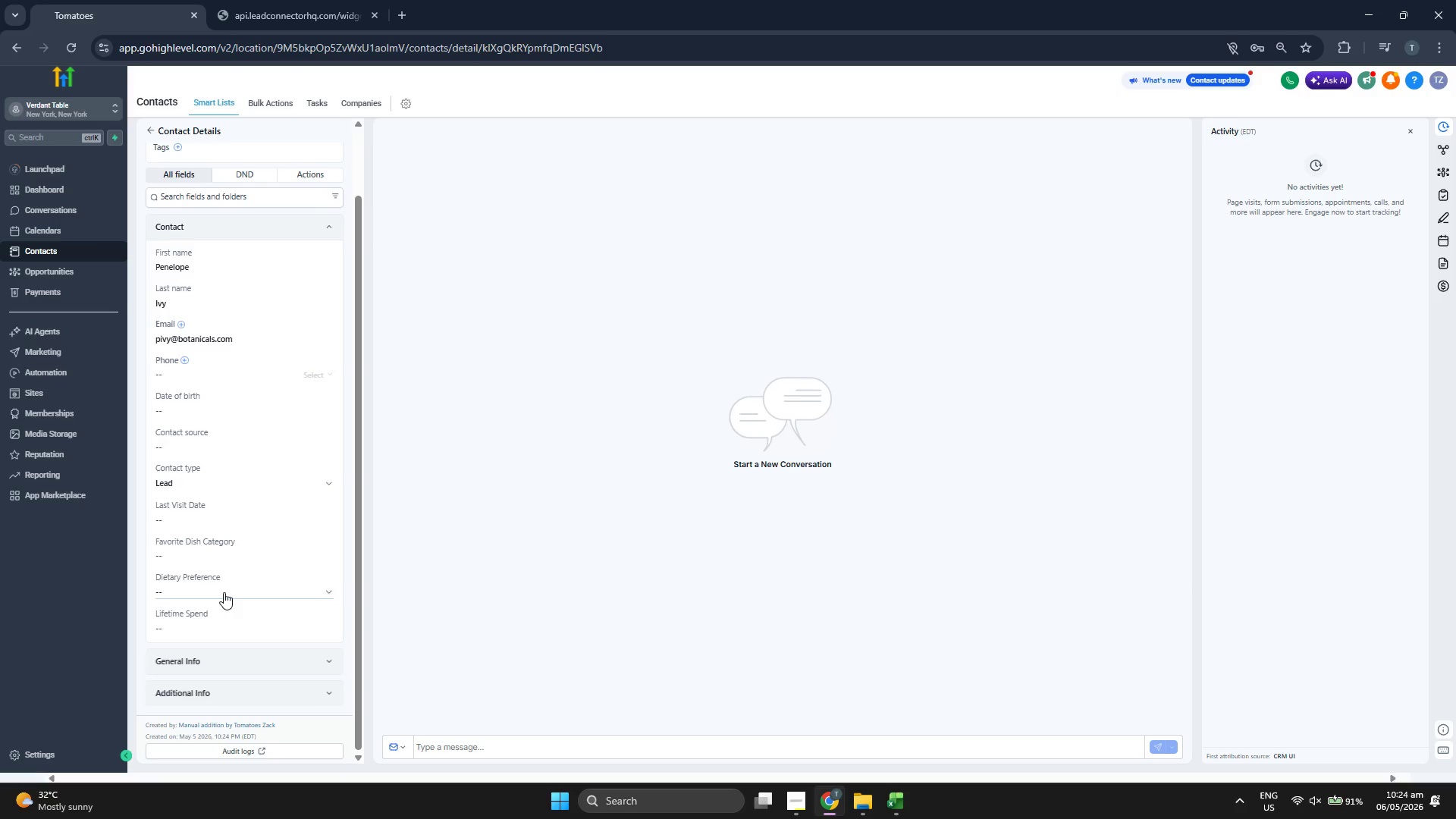 
double_click([246, 558])
 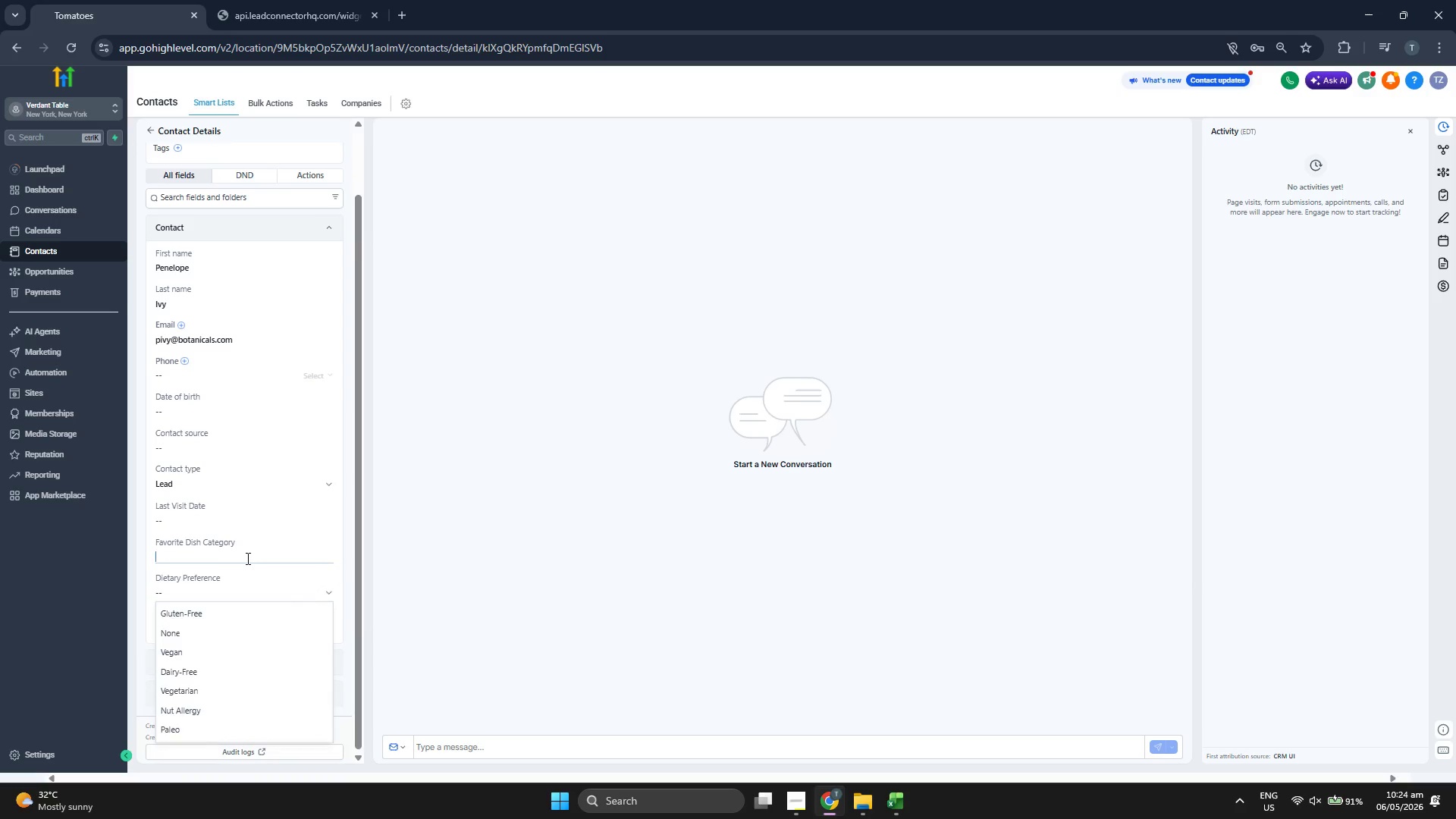 
key(Control+ControlLeft)
 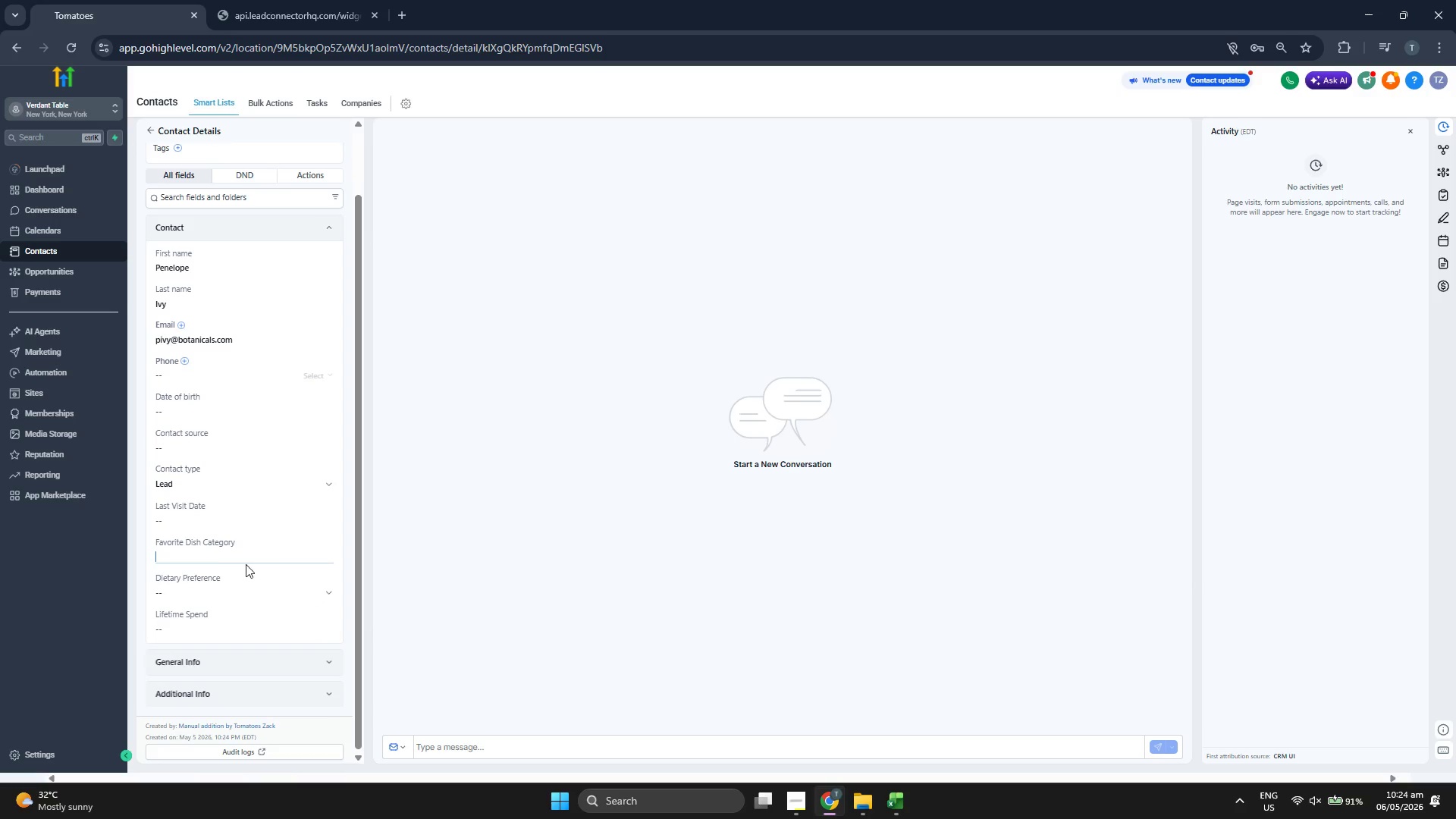 
key(Control+V)
 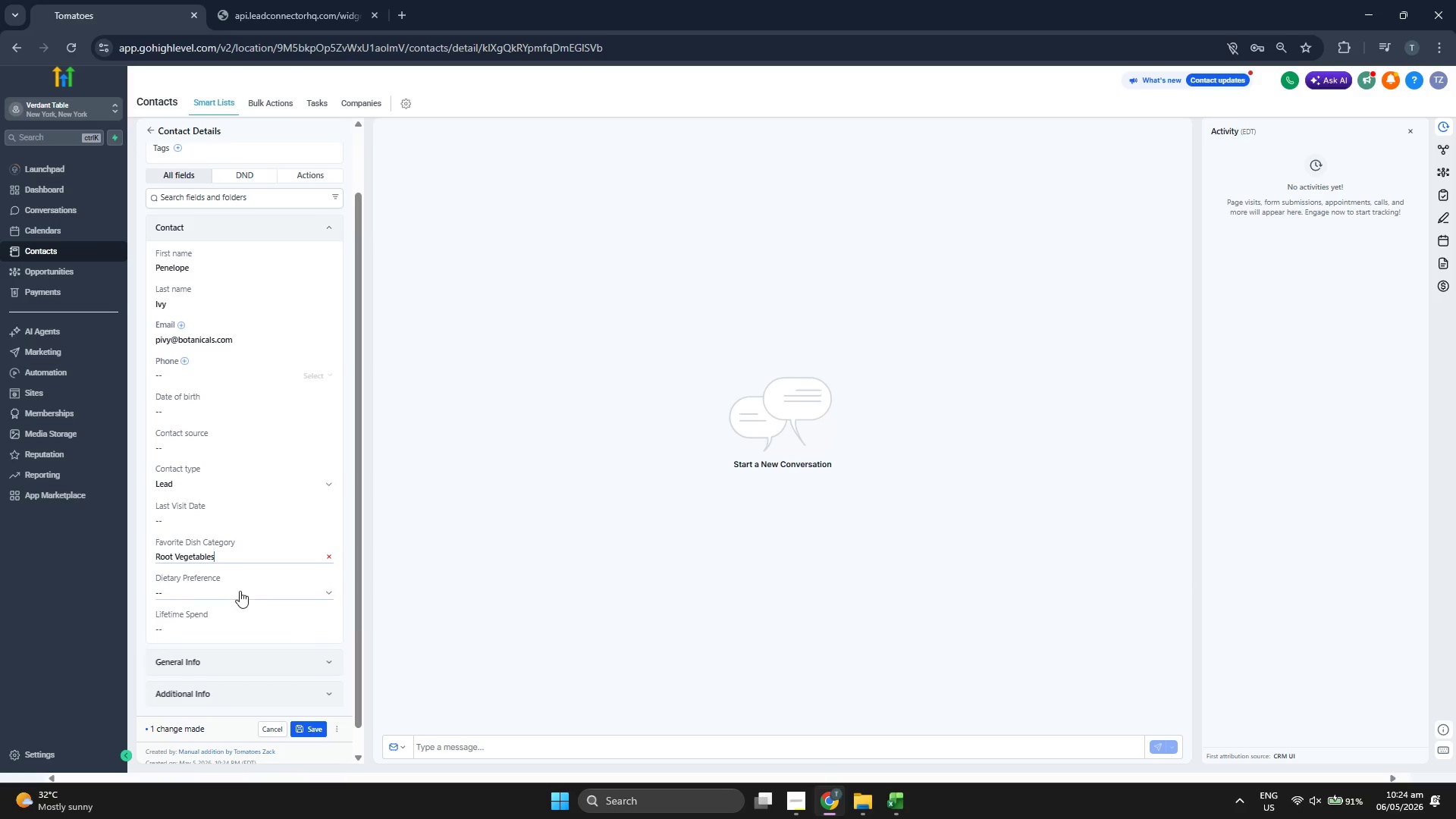 
left_click([240, 592])
 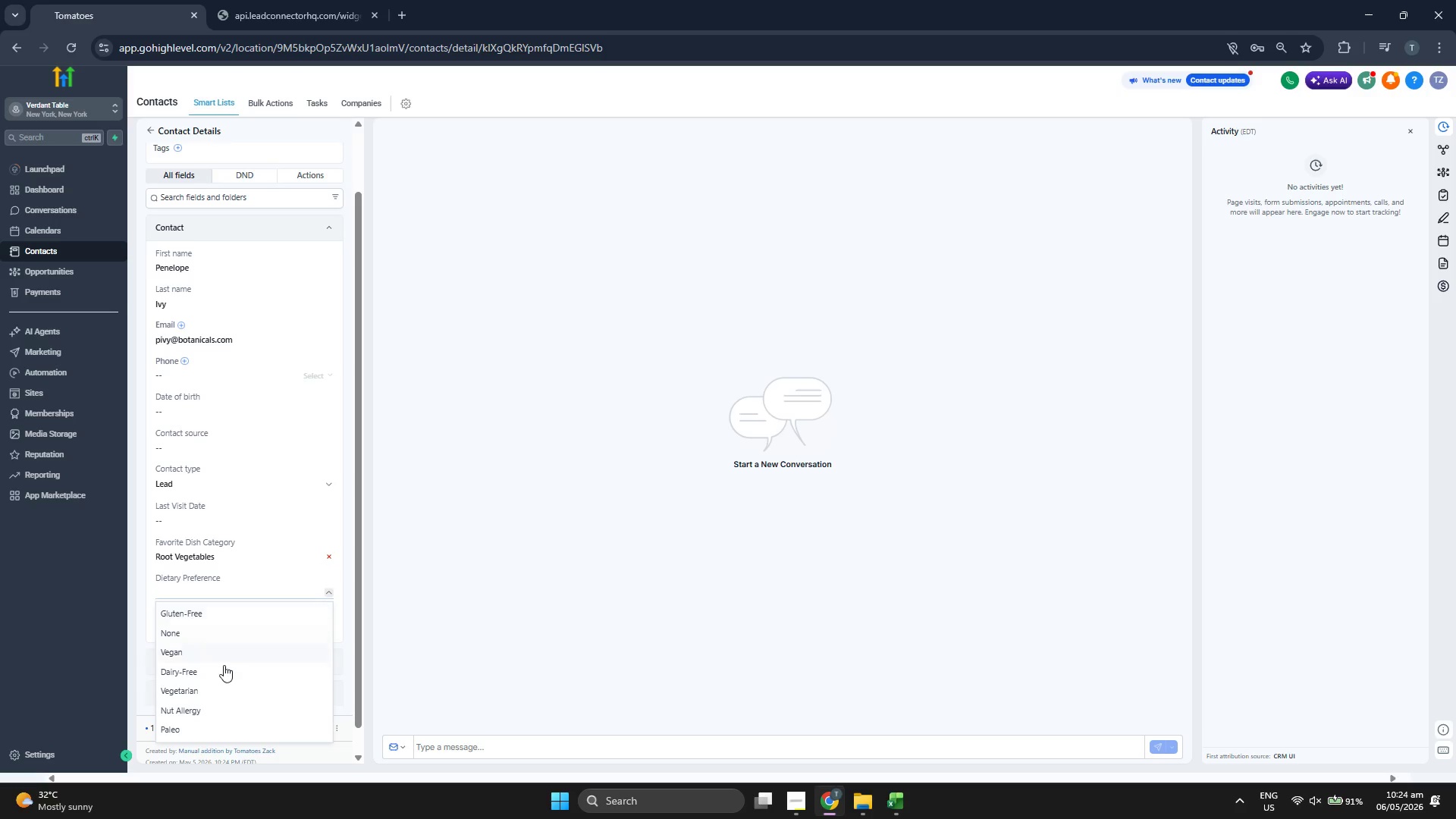 
left_click([223, 669])
 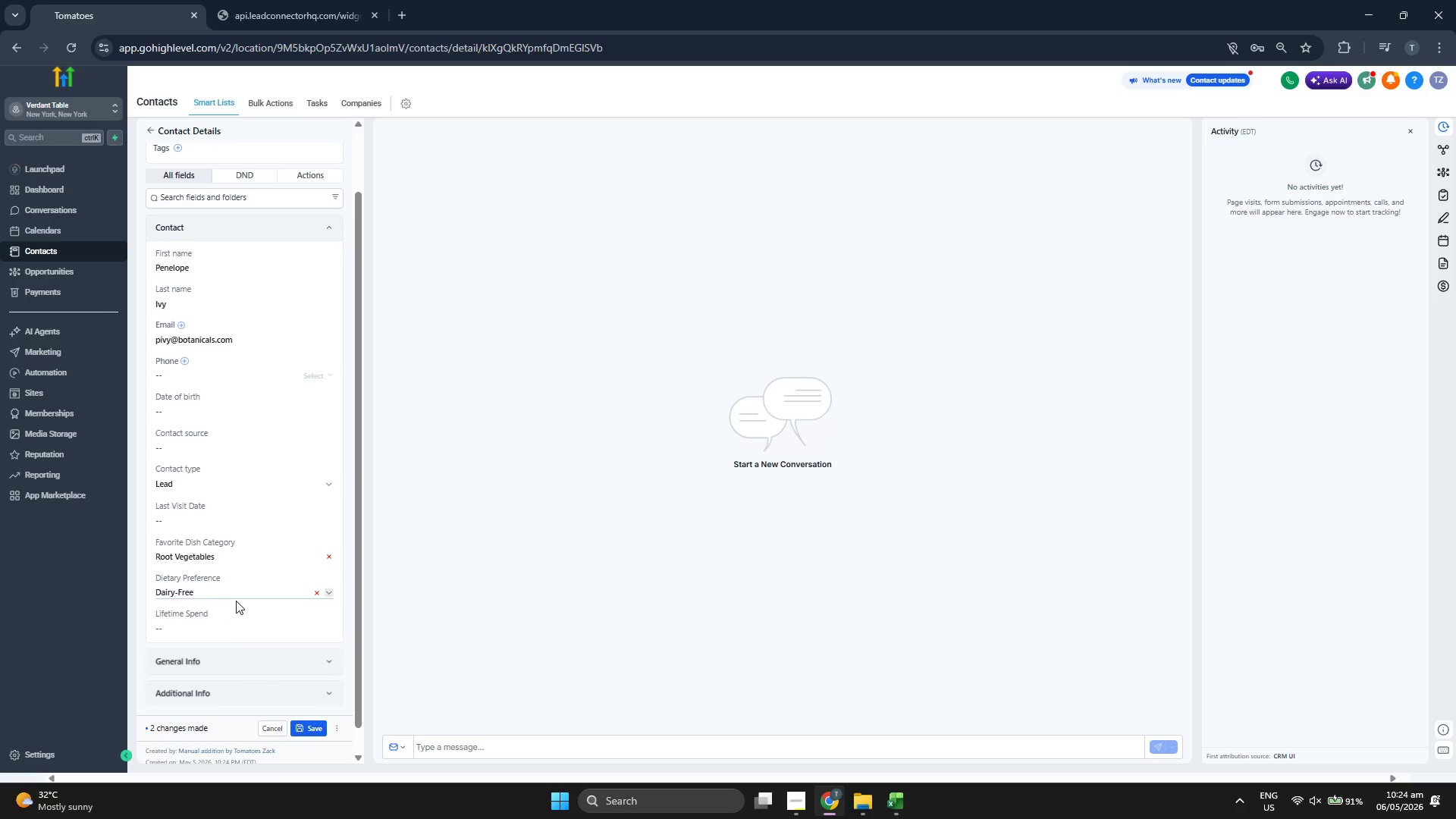 
left_click([238, 595])
 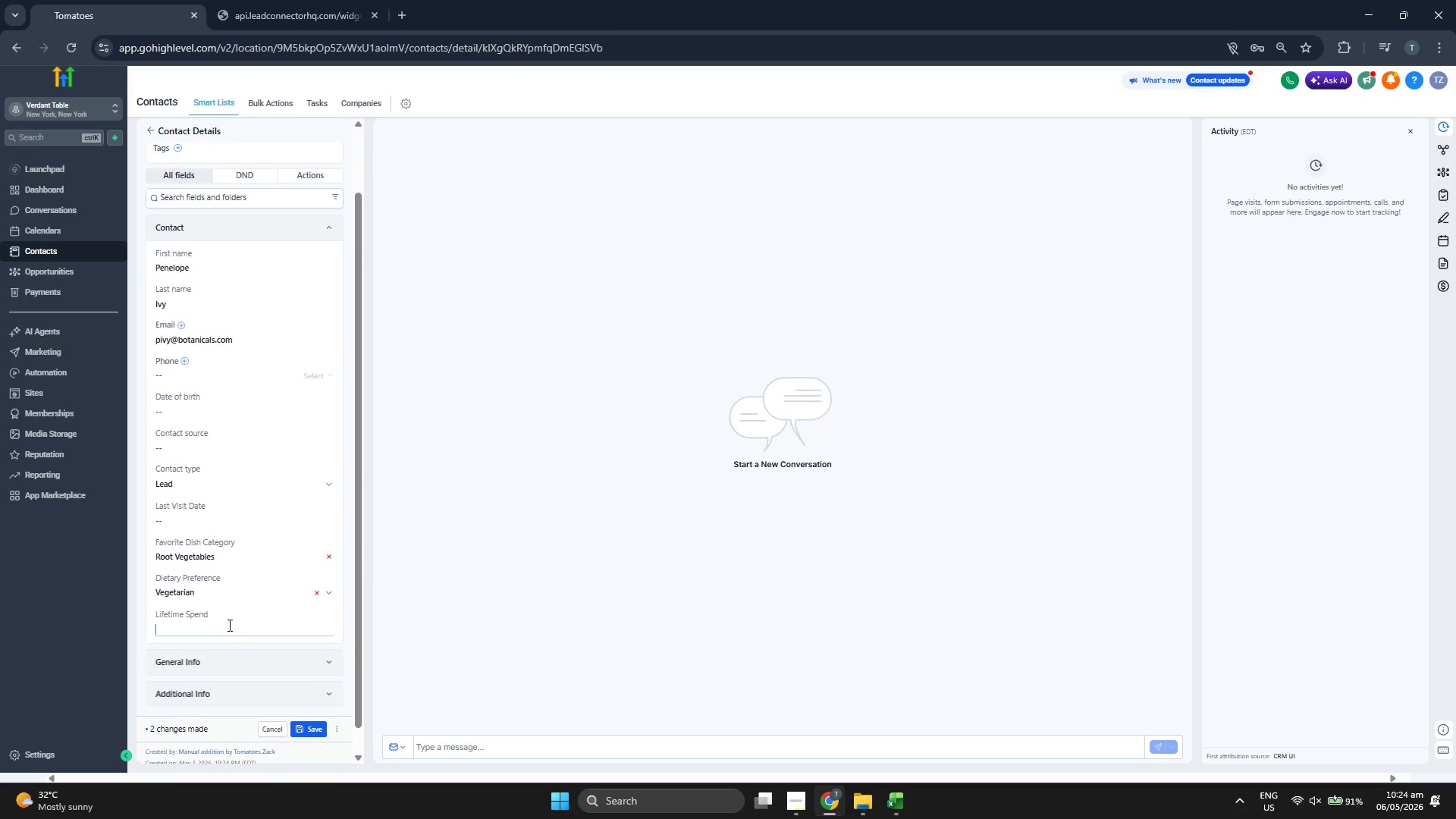 
type(670)
 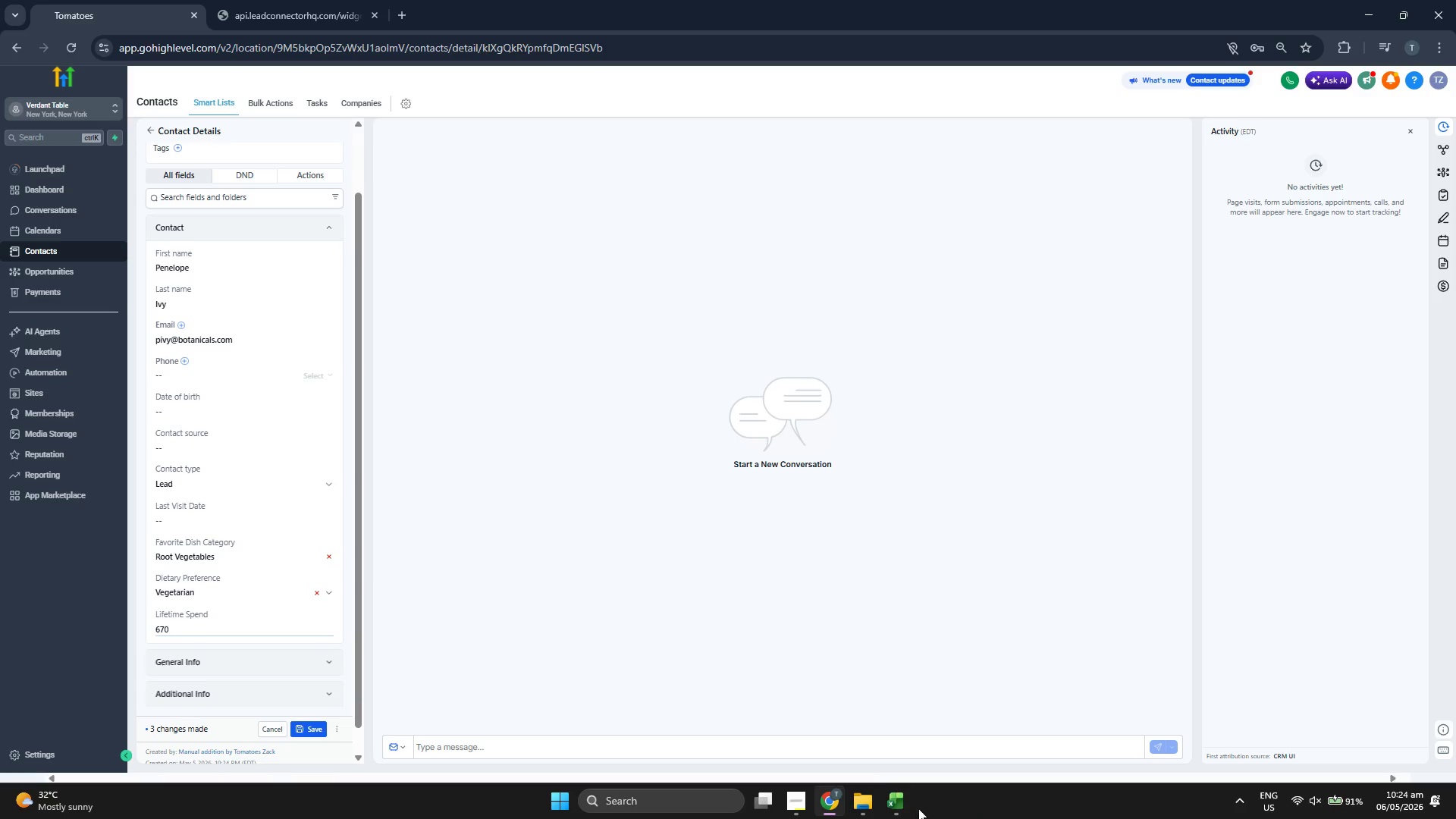 
left_click([897, 801])
 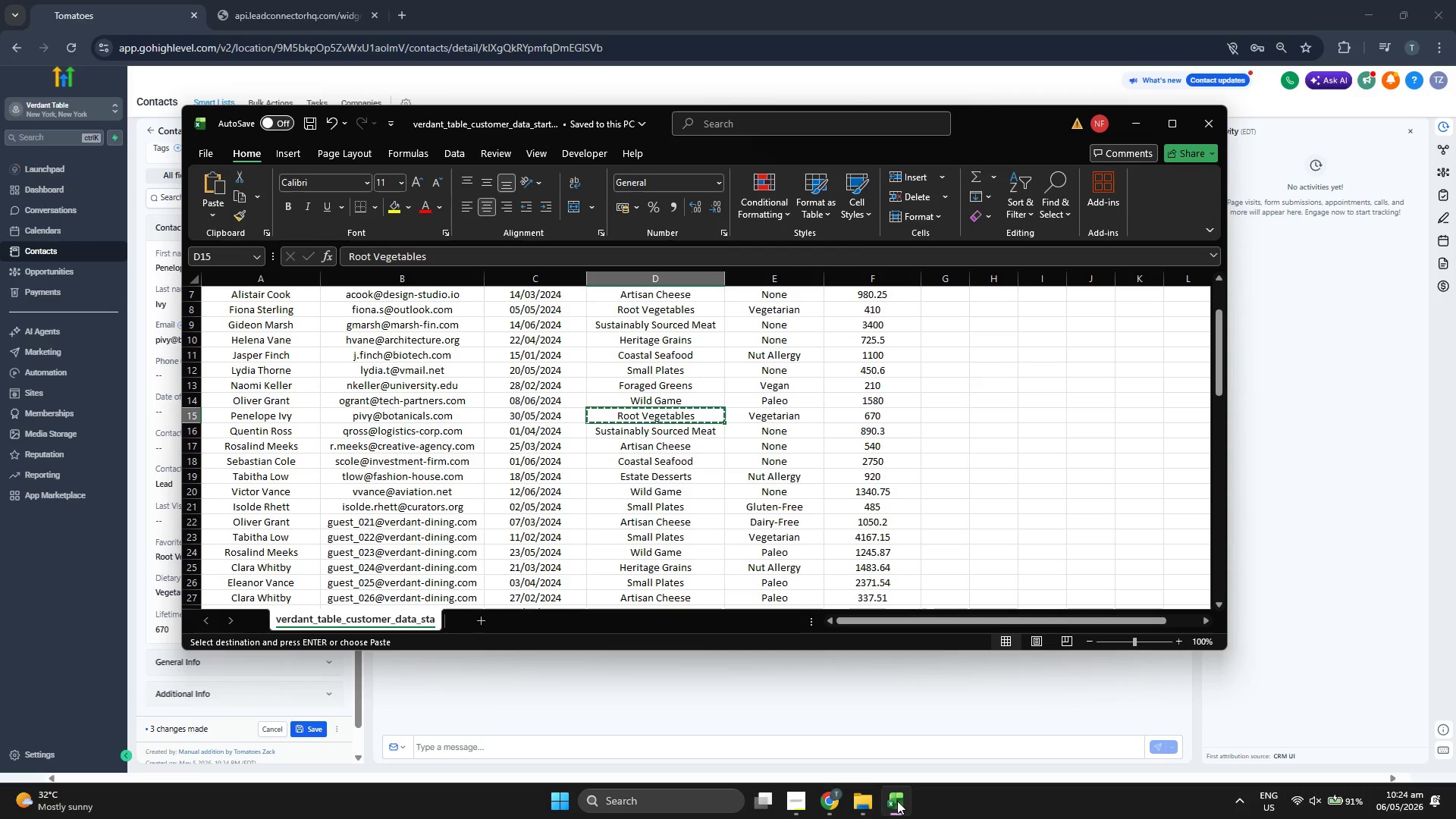 
left_click([897, 801])
 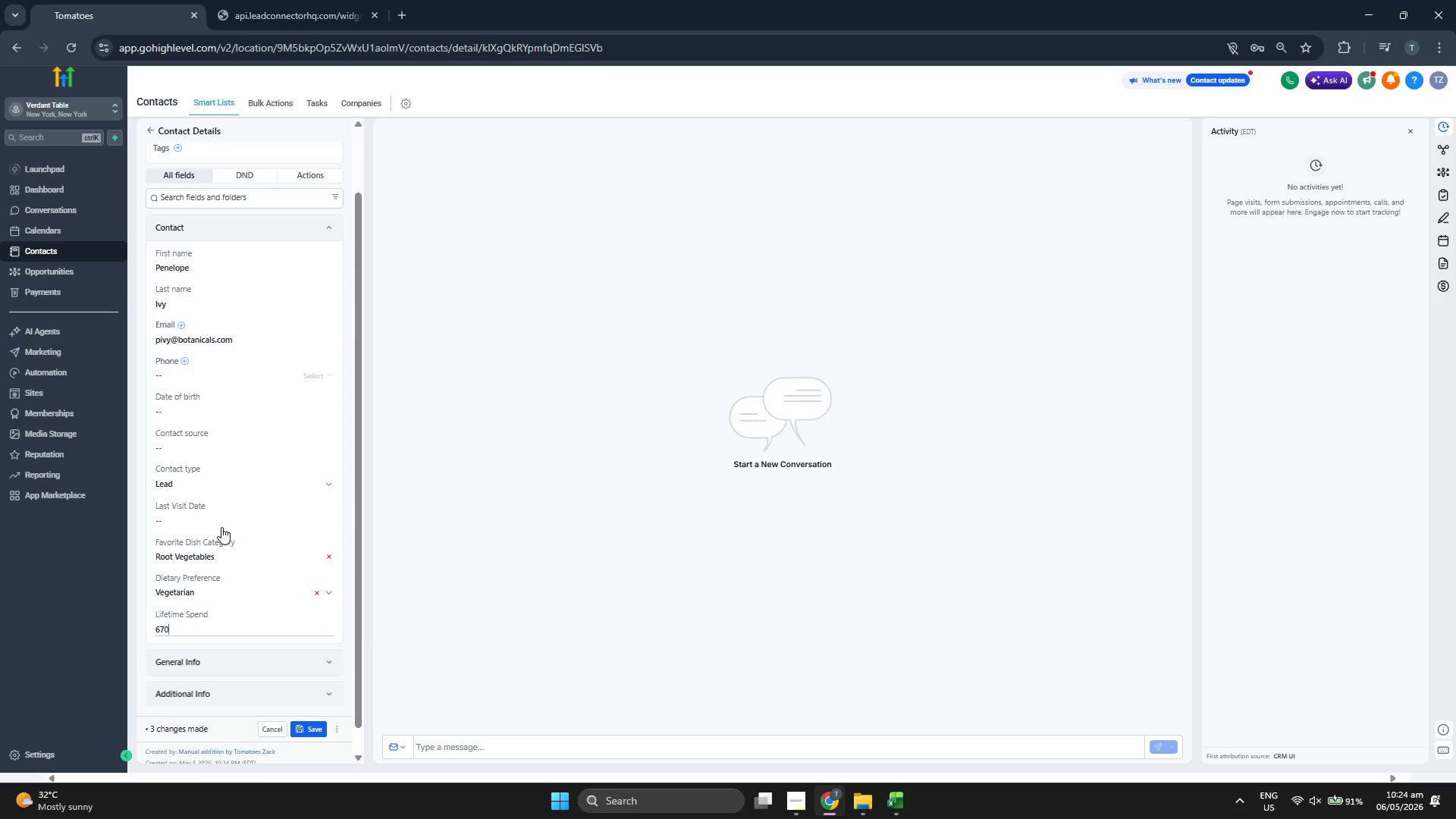 
left_click([221, 526])
 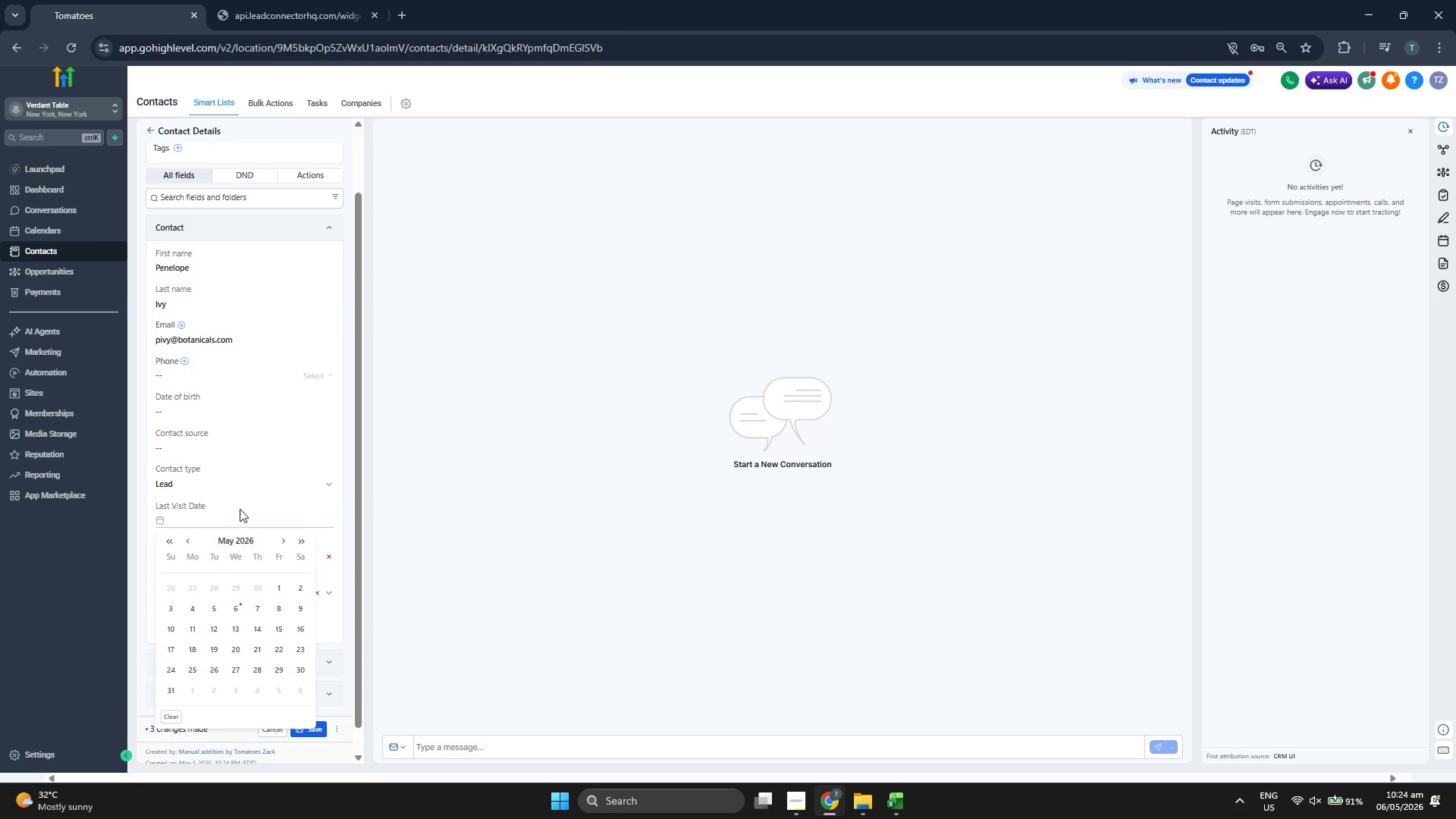 
left_click([242, 541])
 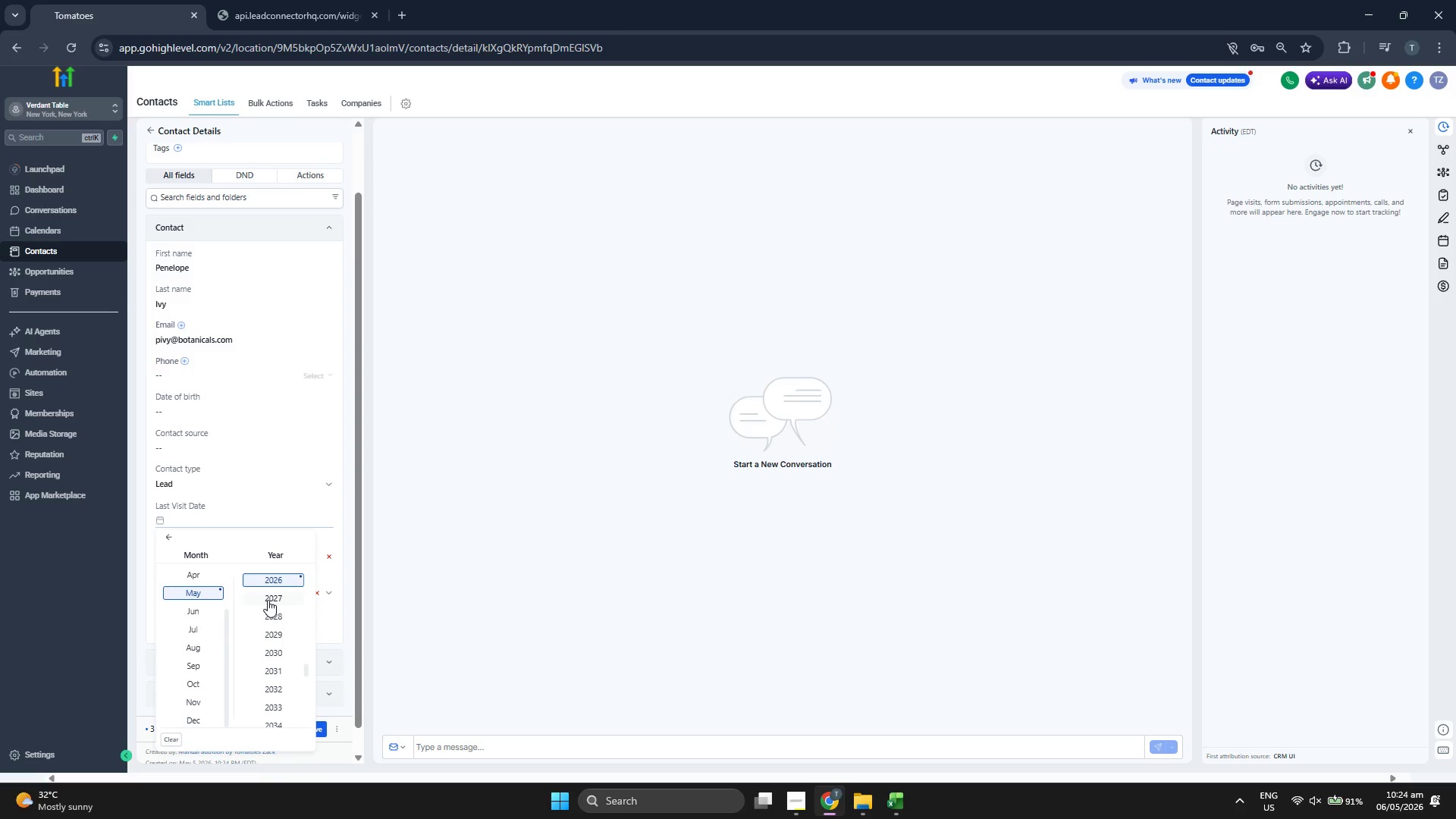 
scroll: coordinate [268, 600], scroll_direction: up, amount: 1.0
 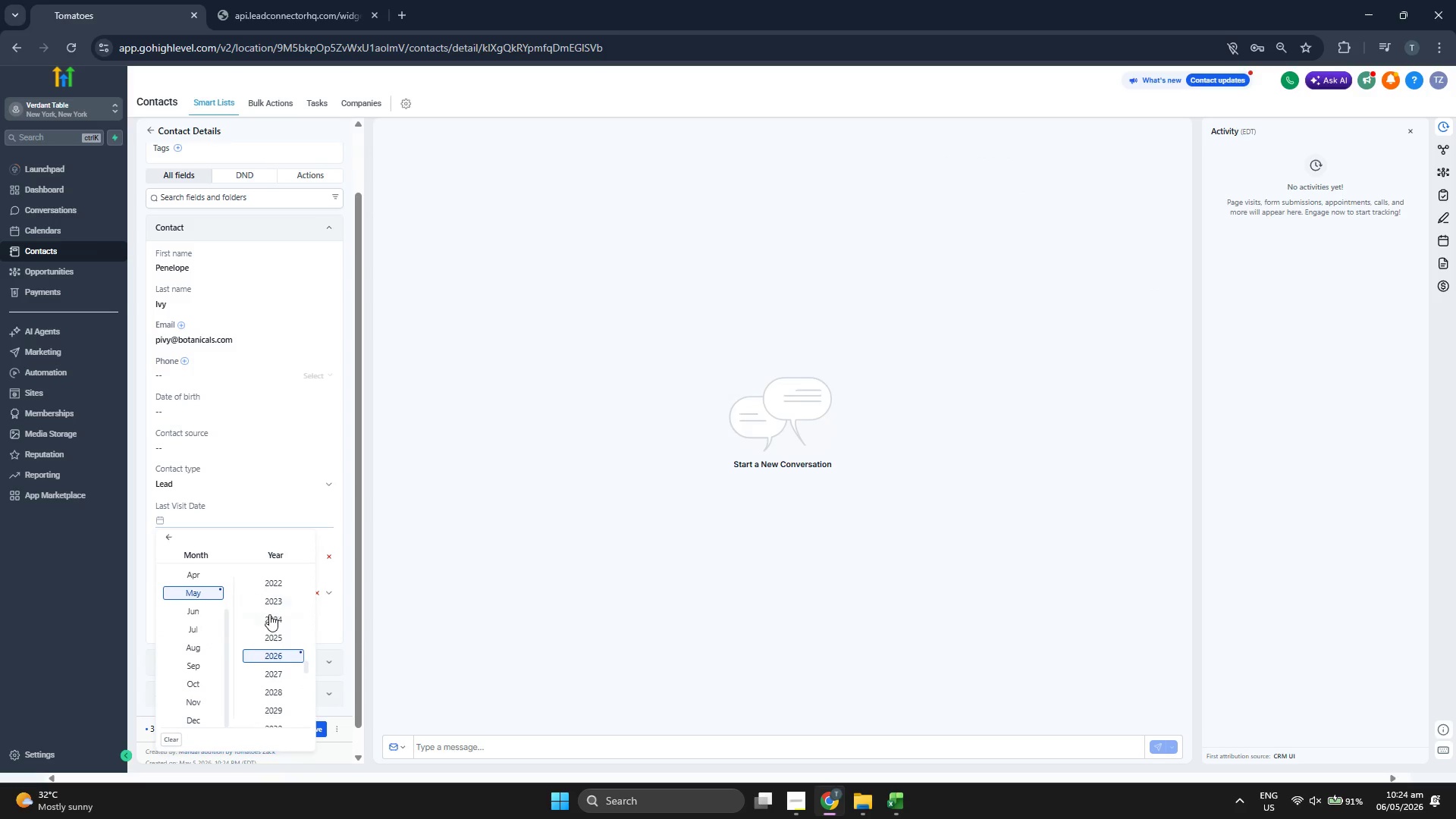 
left_click([269, 614])
 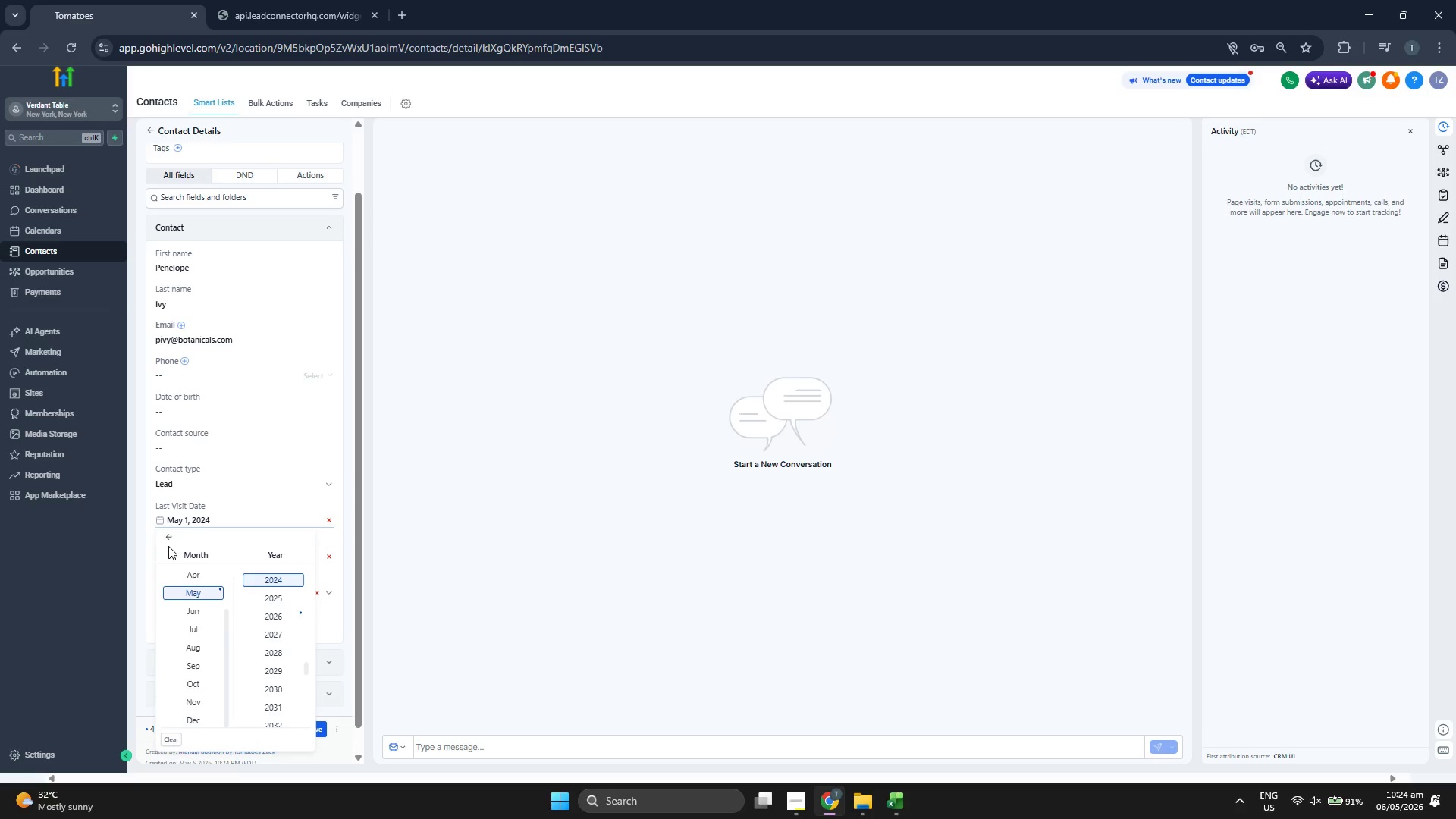 
left_click([169, 543])
 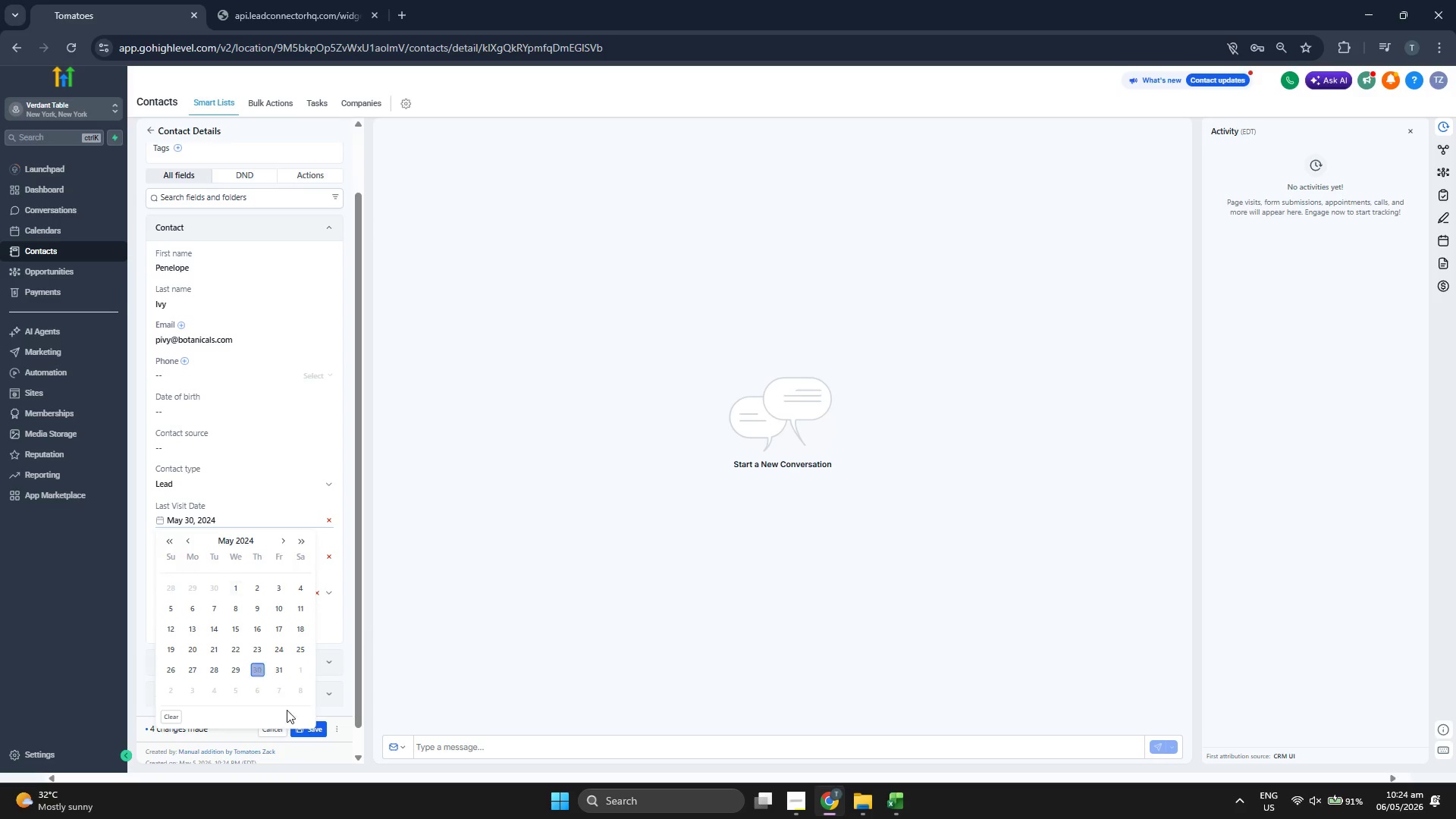 
left_click([321, 733])
 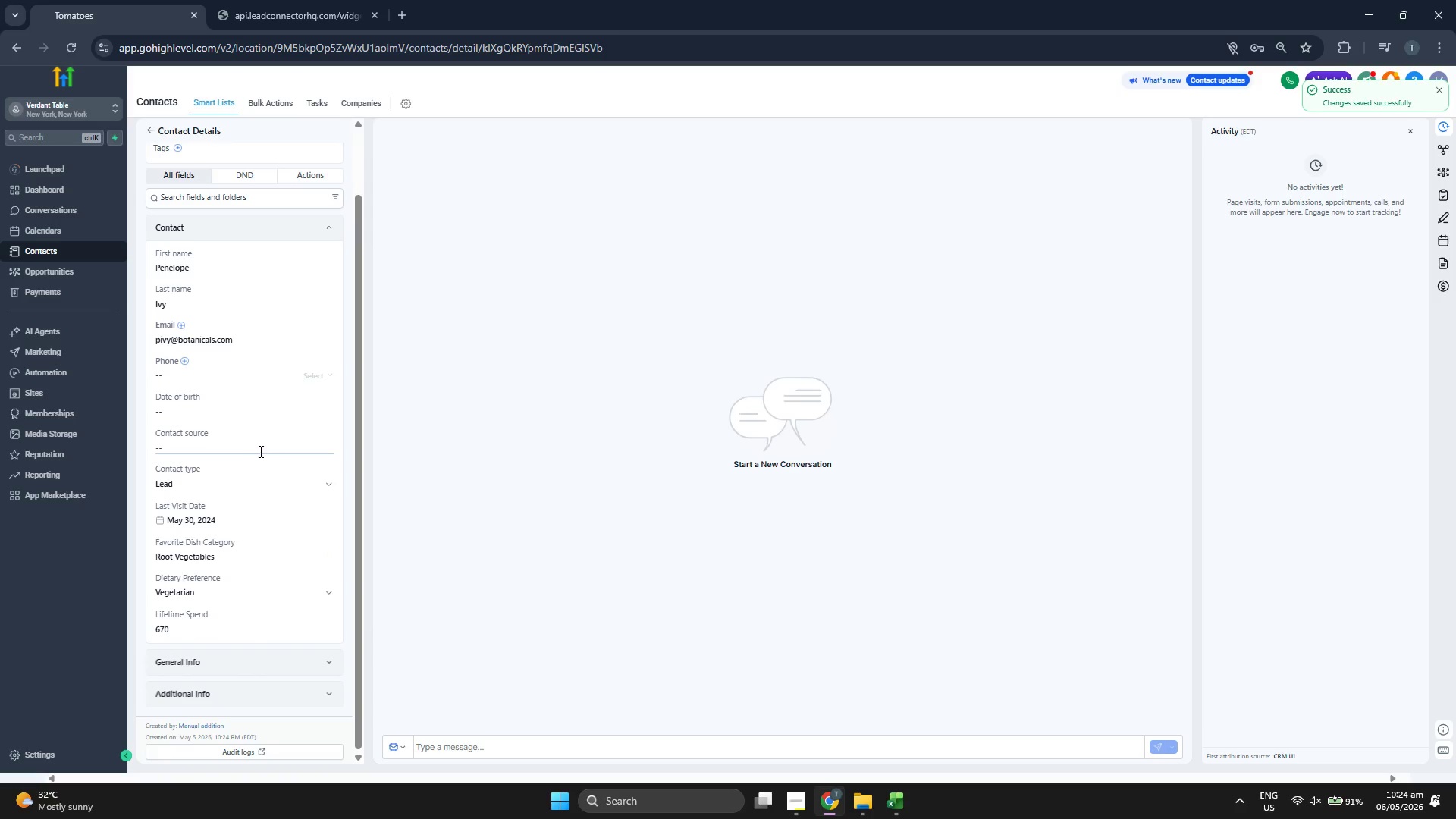 
scroll: coordinate [280, 421], scroll_direction: up, amount: 1.0
 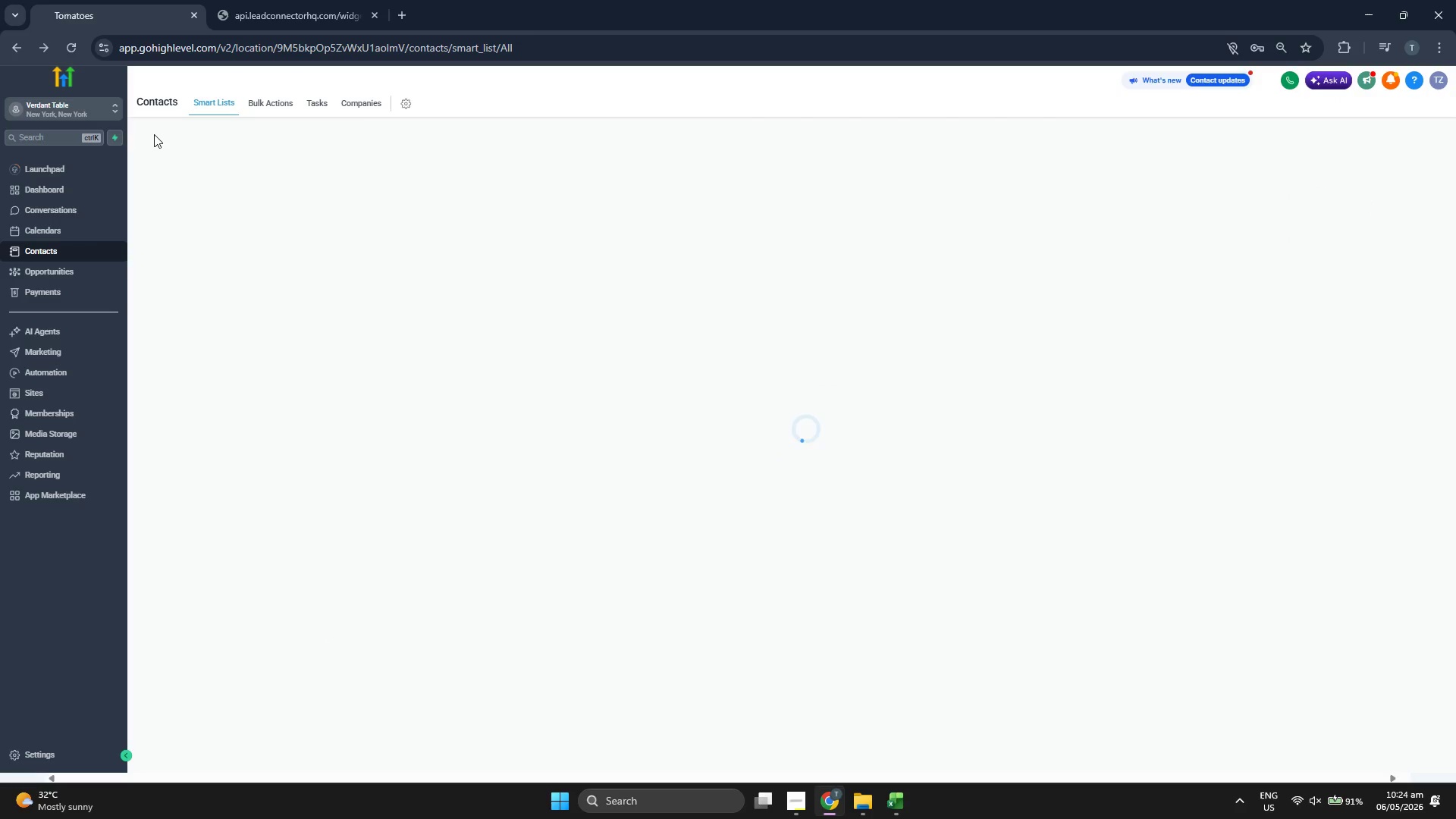 
wait(7.59)
 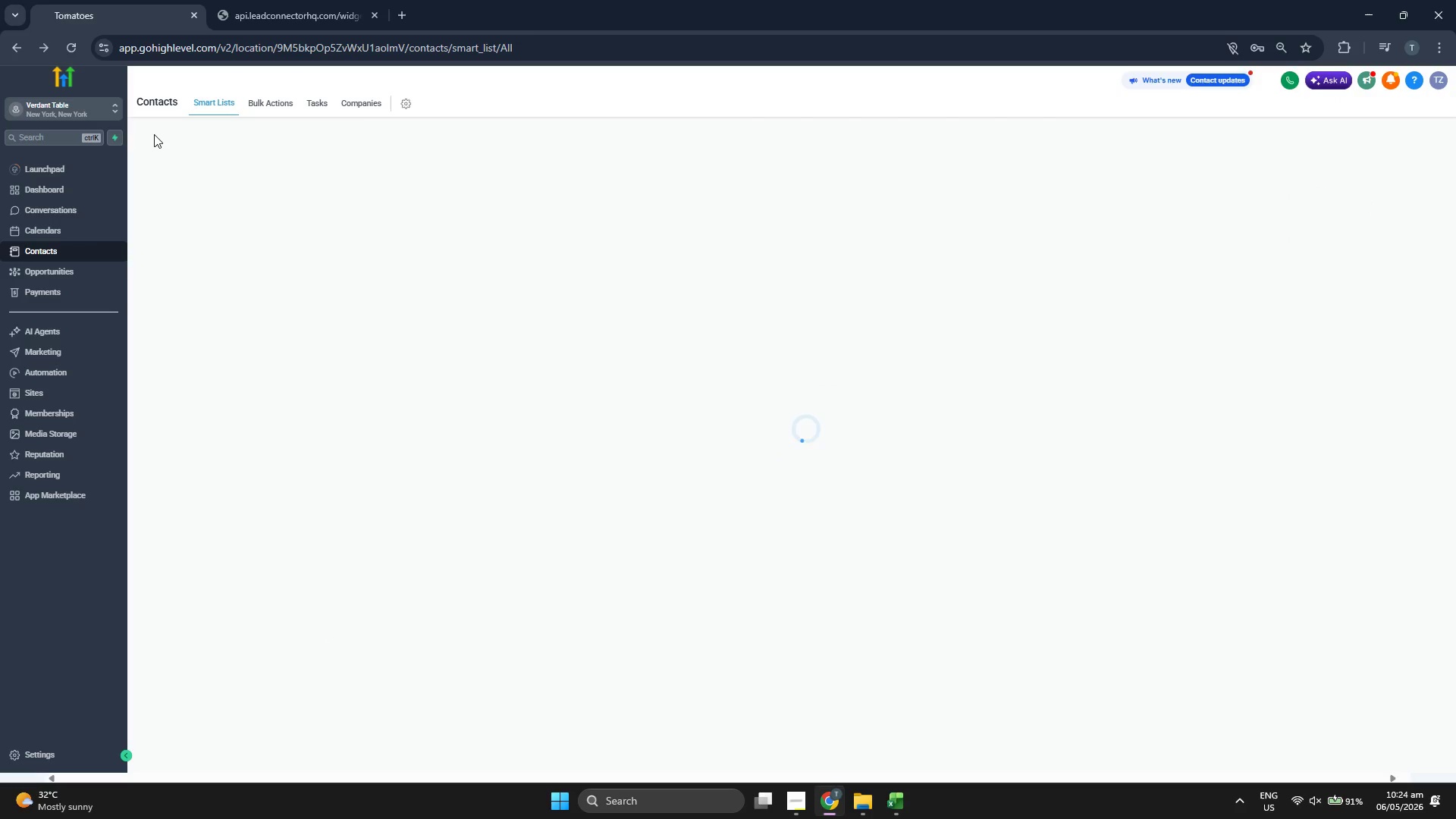 
left_click([891, 799])
 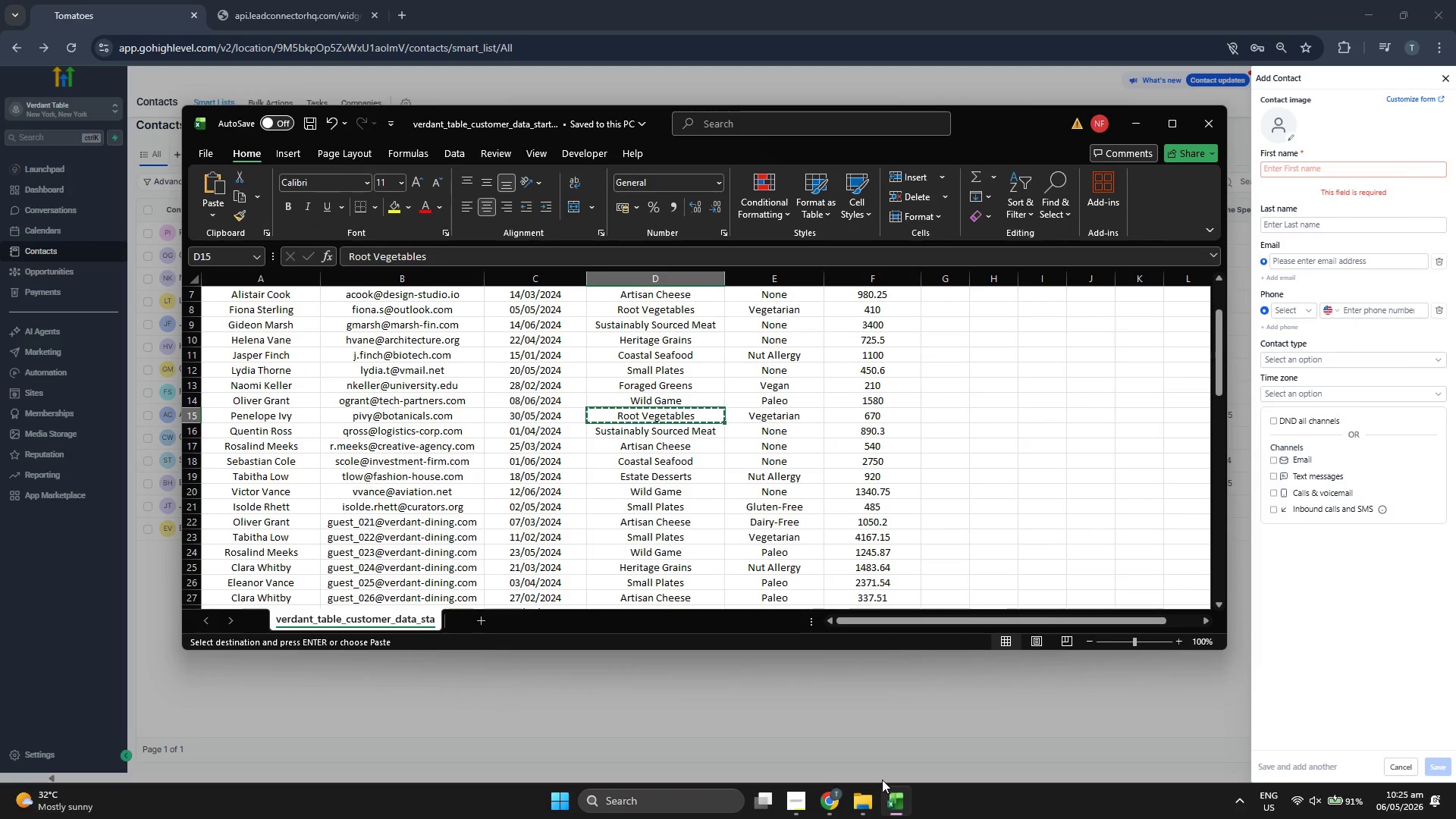 
key(ArrowDown)
 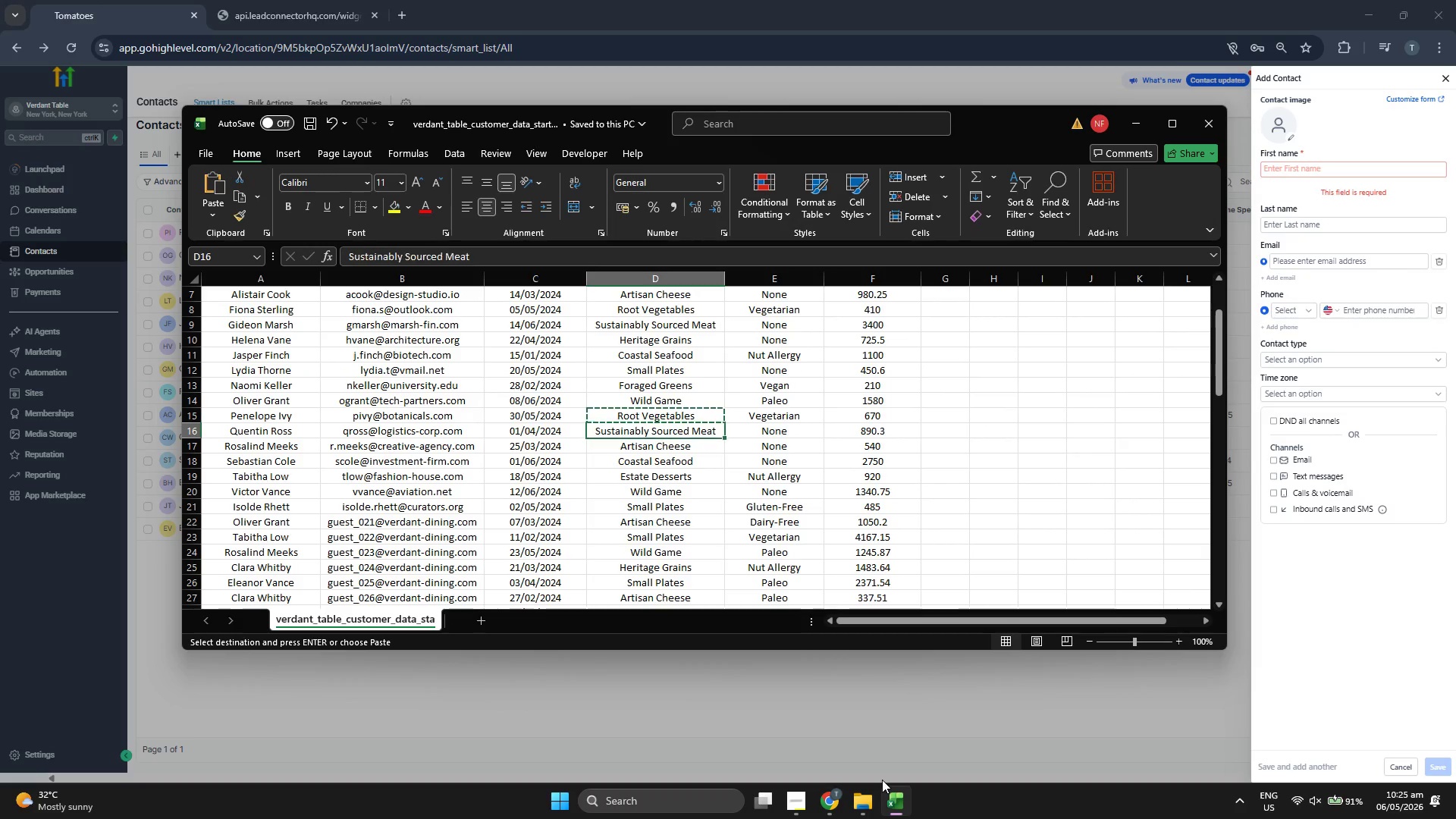 
key(ArrowLeft)
 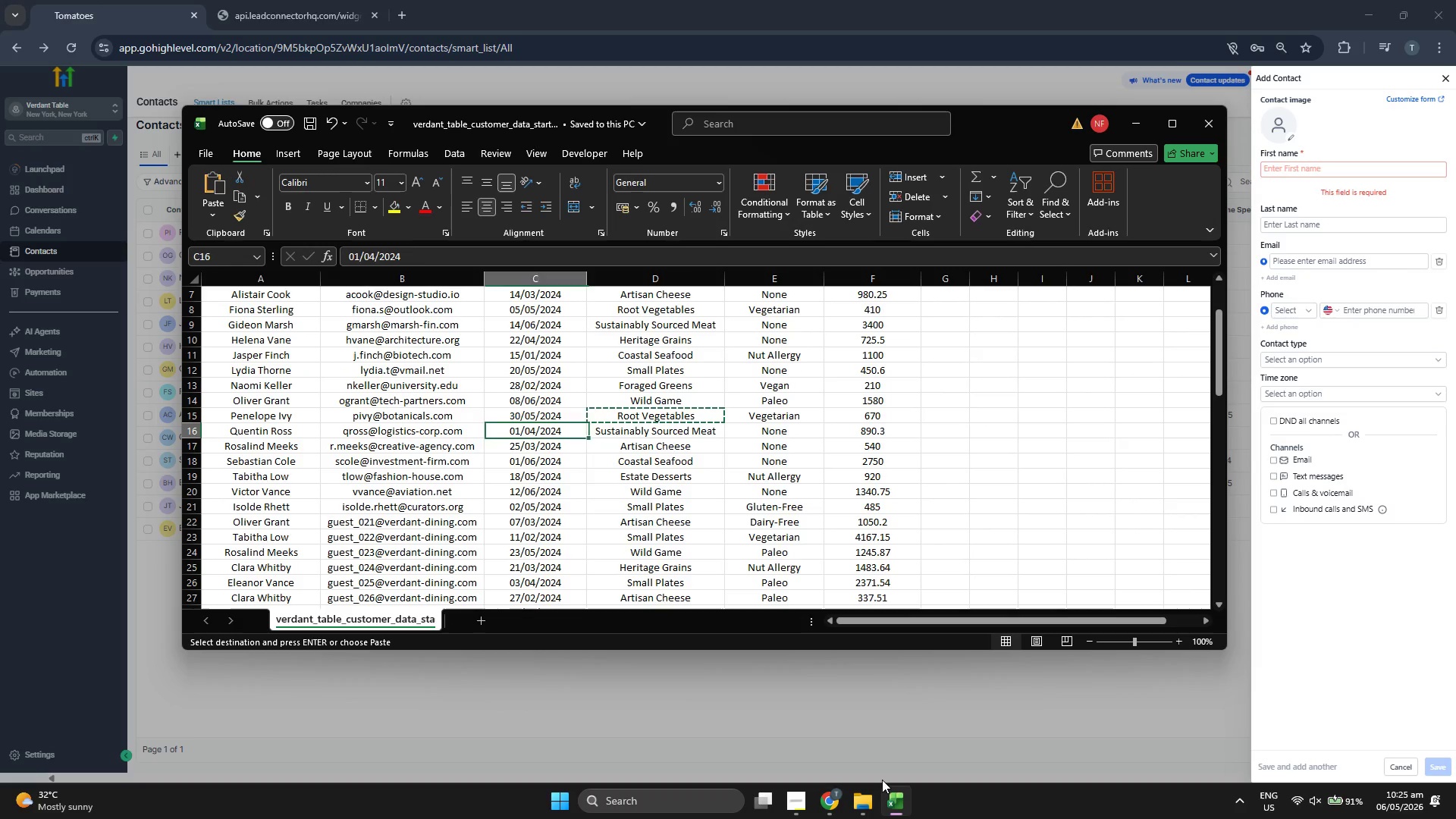 
key(ArrowLeft)
 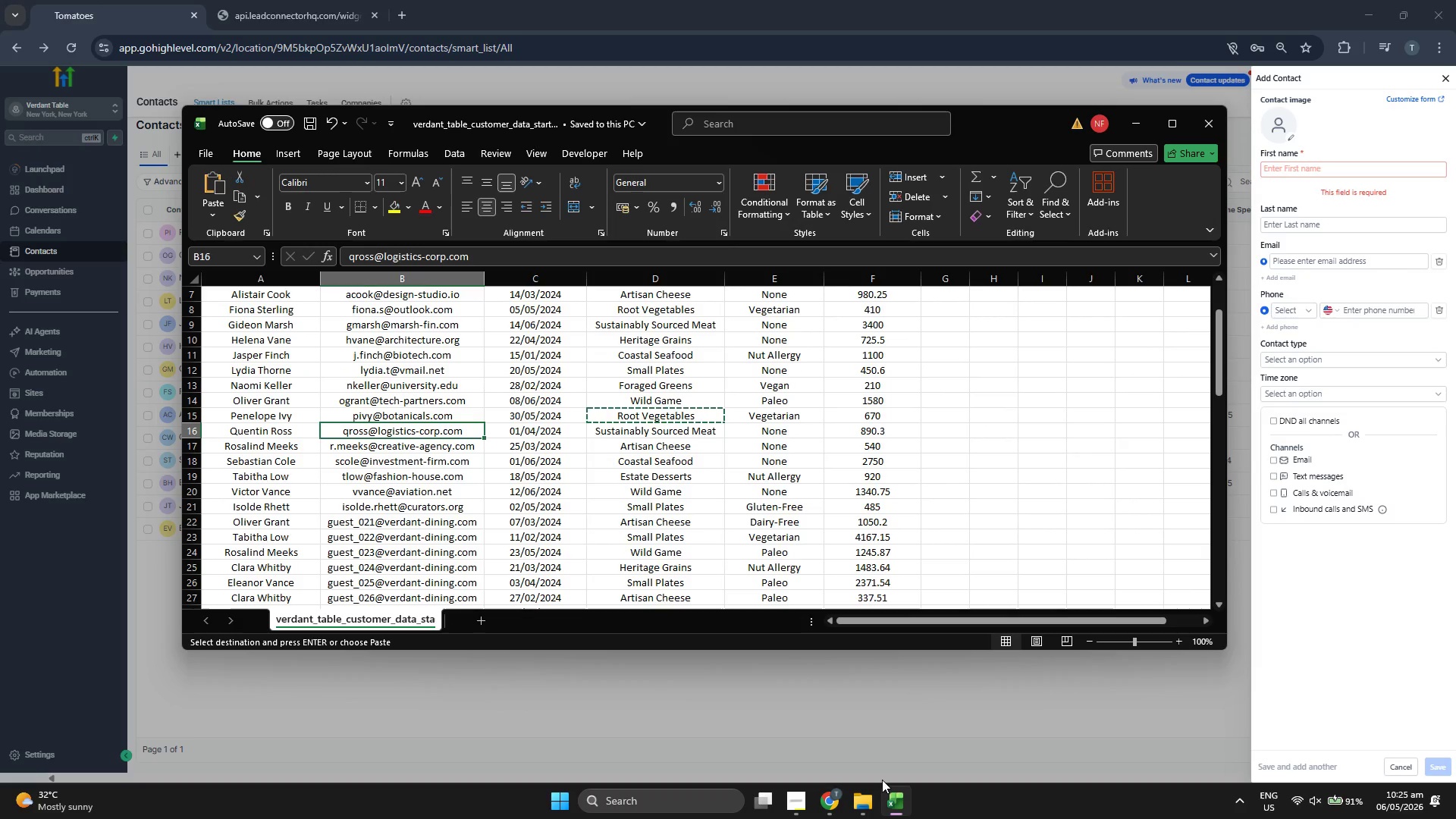 
key(Control+ControlLeft)
 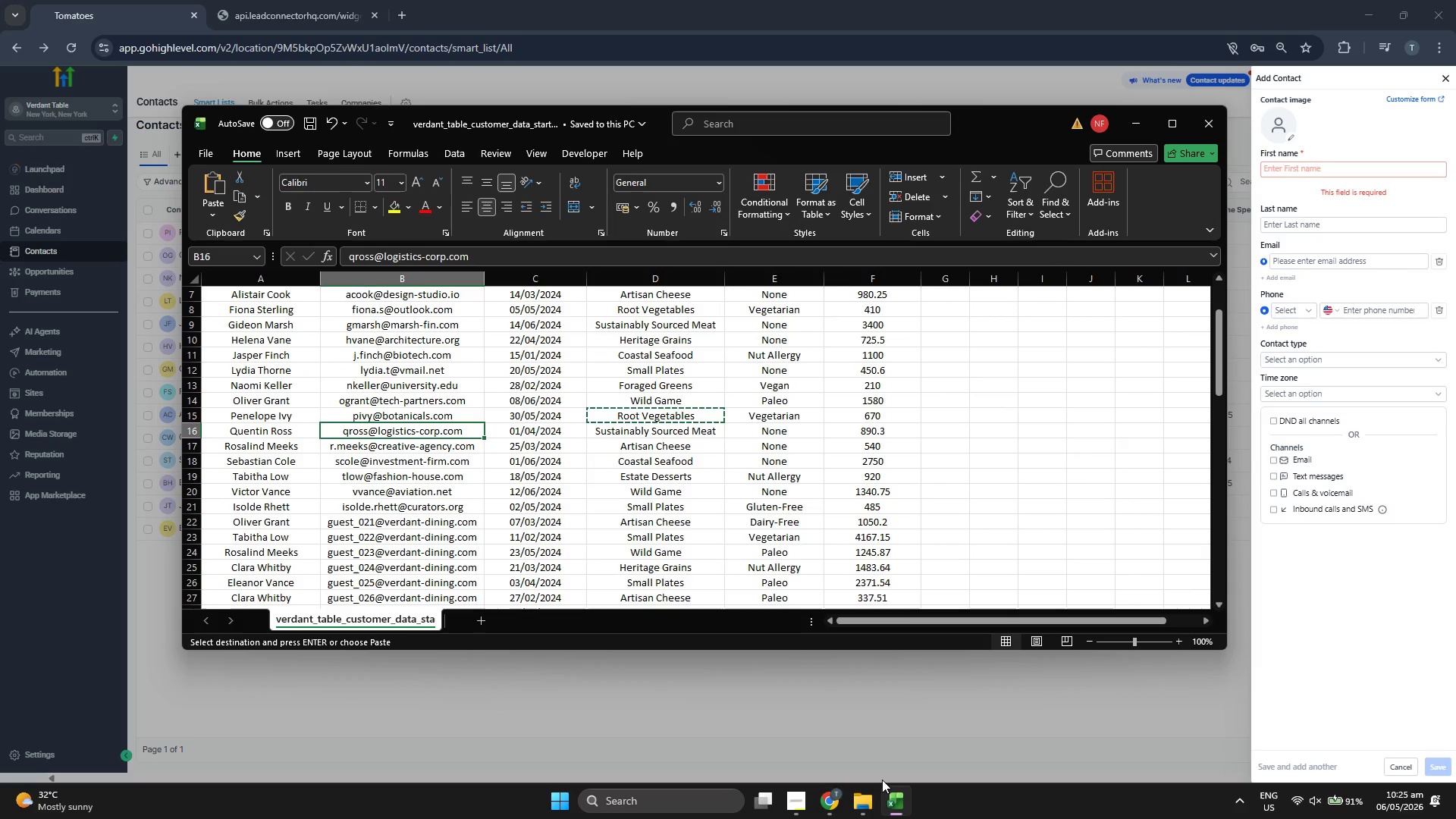 
key(Control+C)
 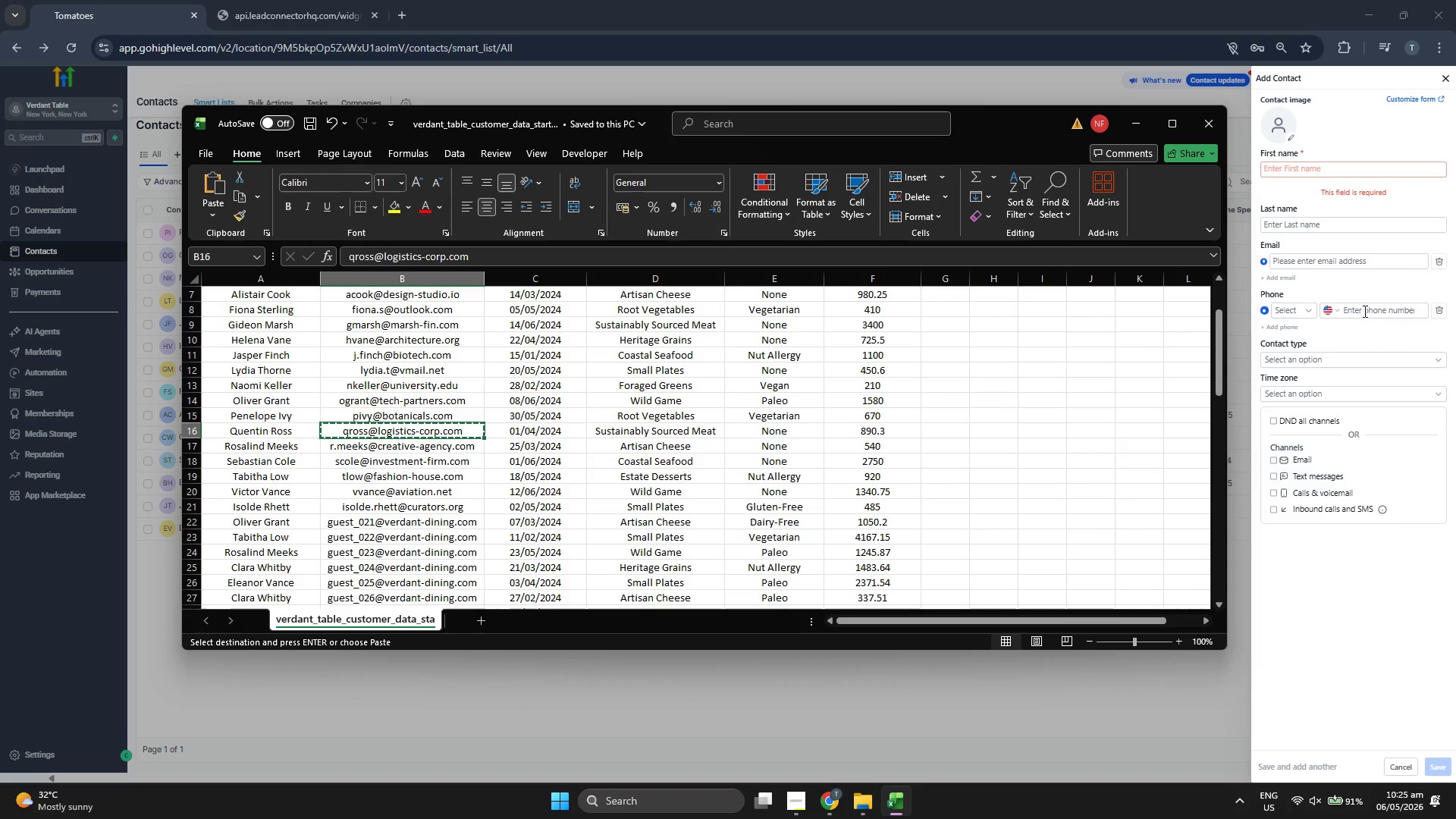 
left_click([1338, 268])
 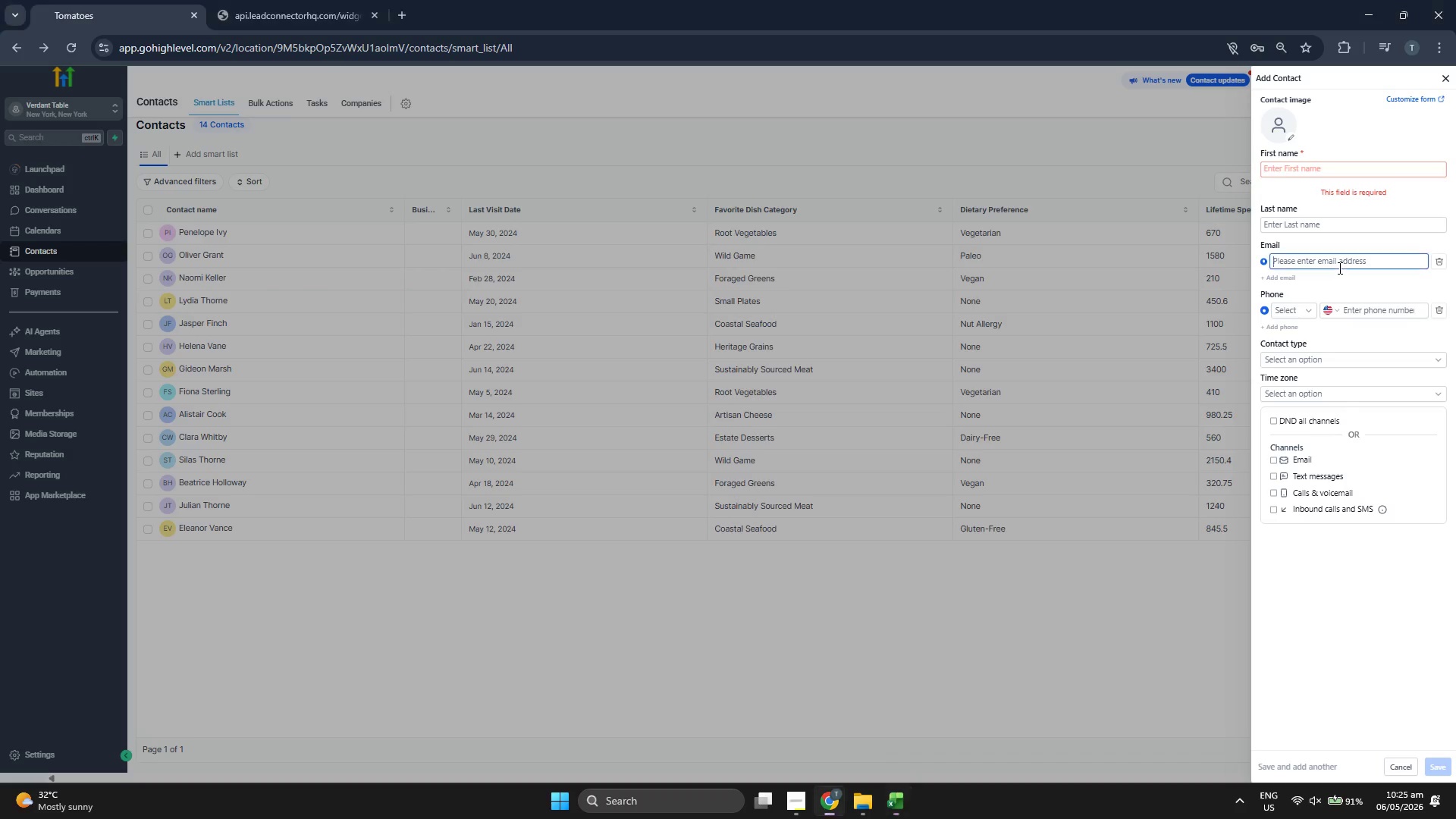 
key(Control+ControlLeft)
 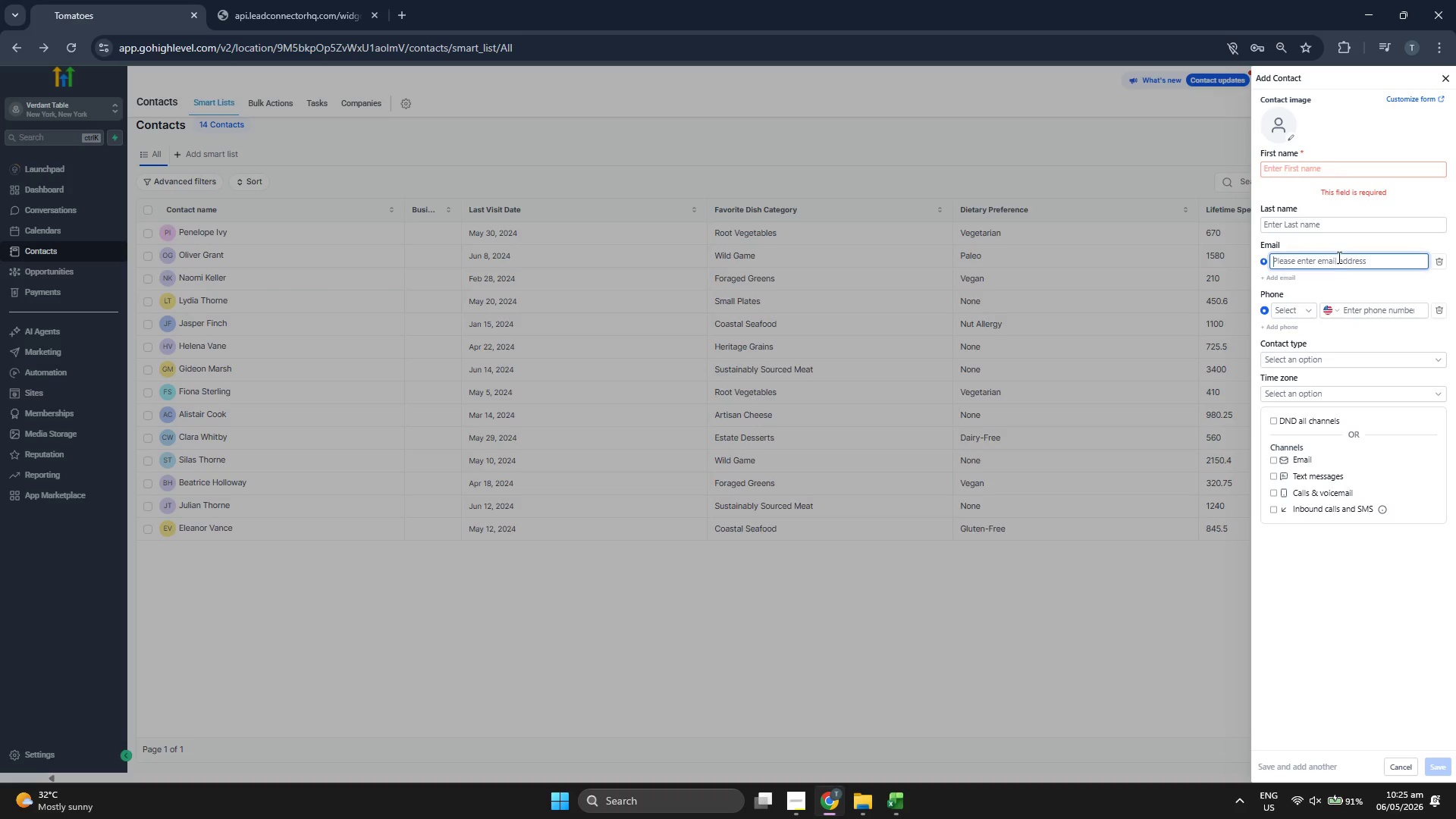 
key(Control+V)
 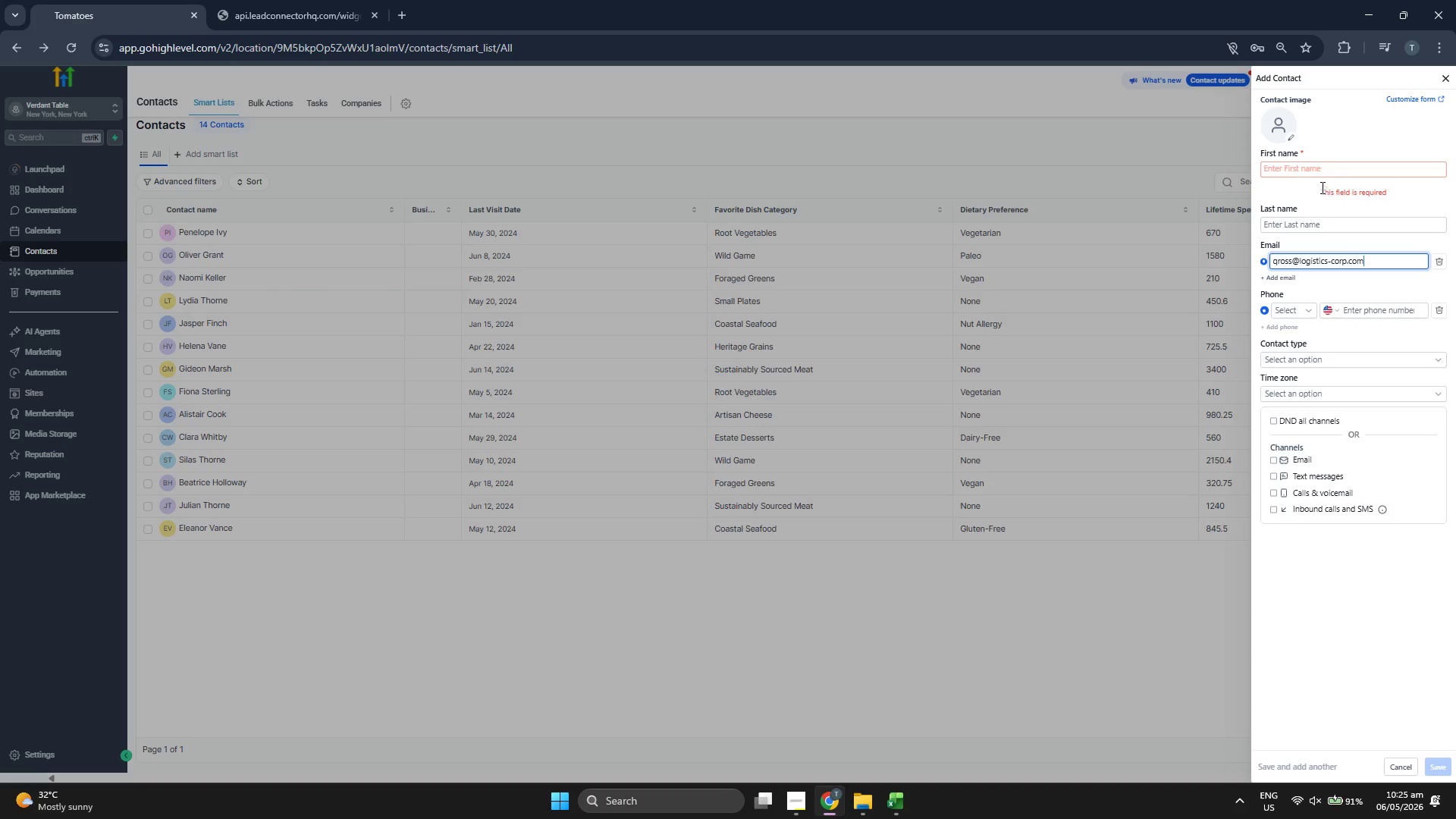 
left_click([1326, 170])
 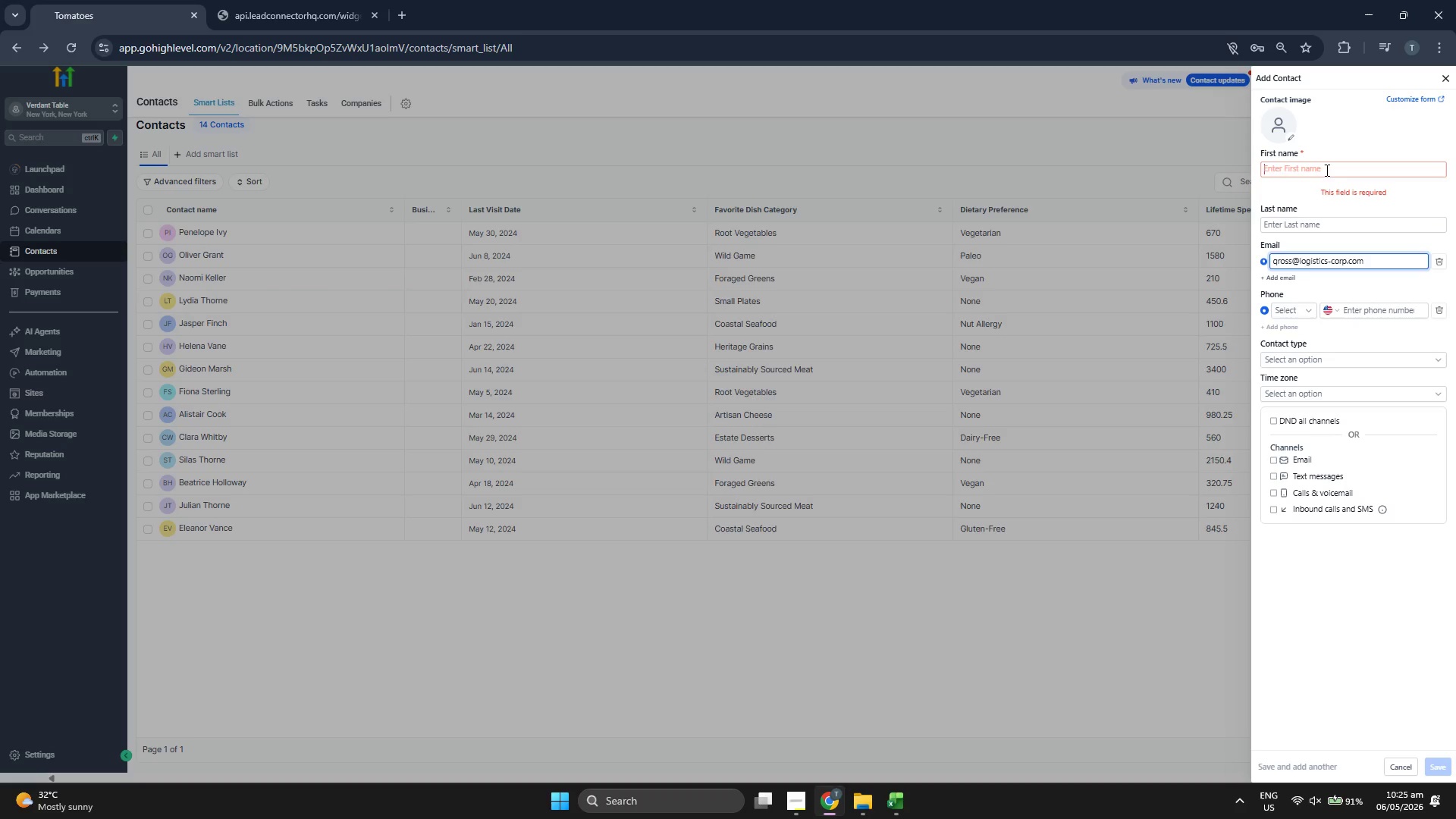 
type(Quenm)
key(Backspace)
type(tic)
key(Backspace)
type(n)
key(Tab)
type(Ross)
 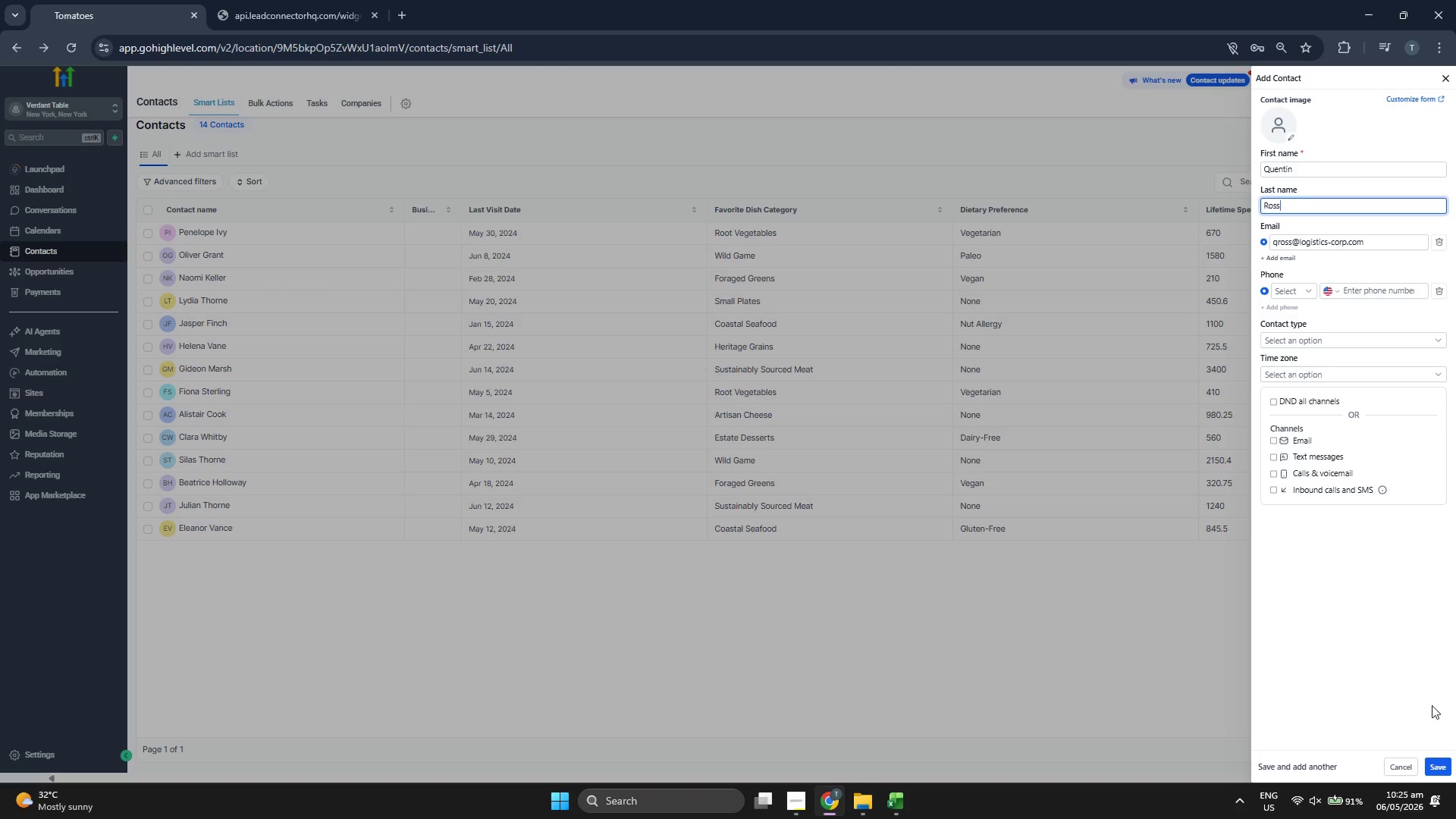 
left_click([1442, 763])
 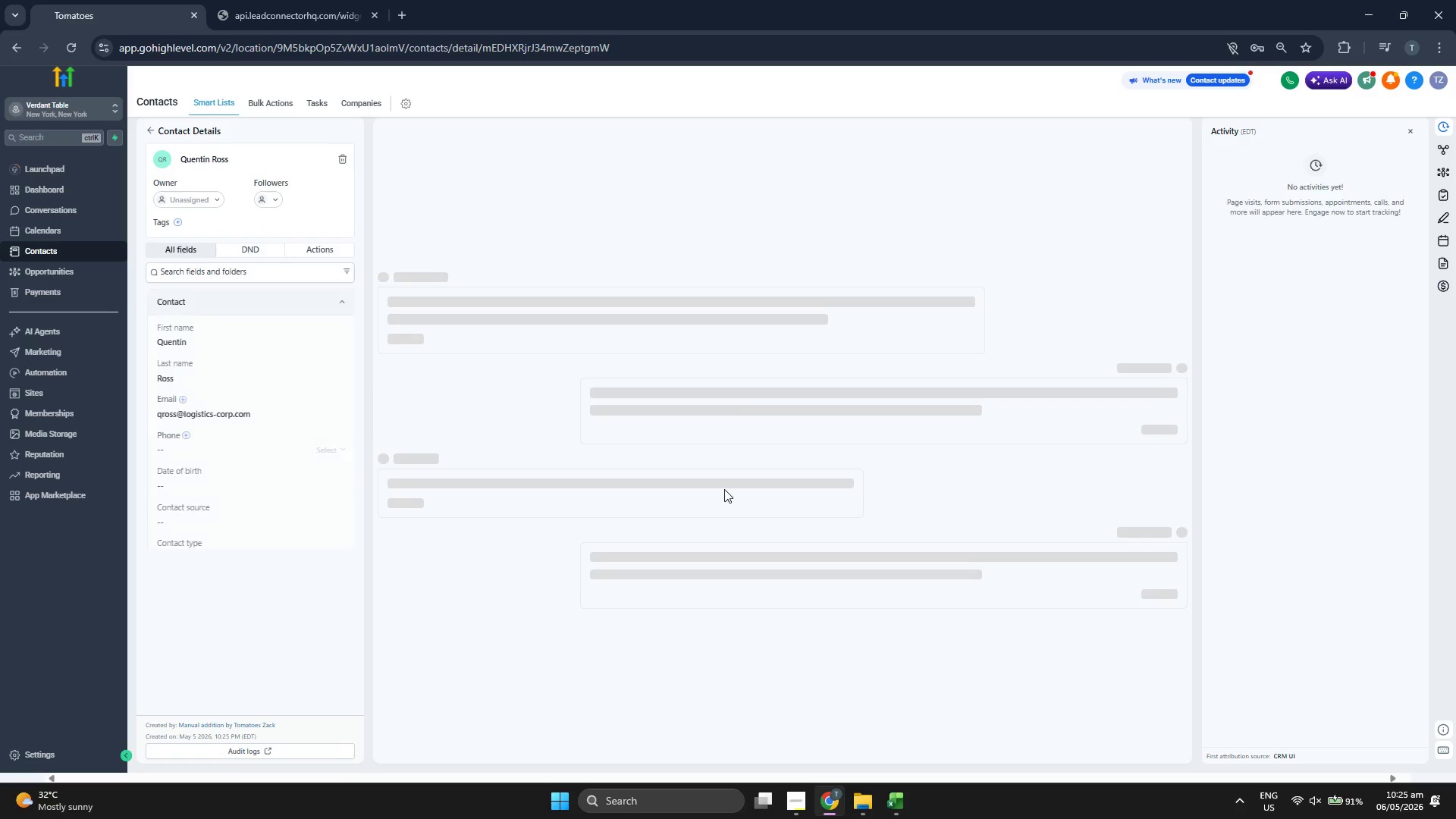 
scroll: coordinate [299, 384], scroll_direction: down, amount: 3.0
 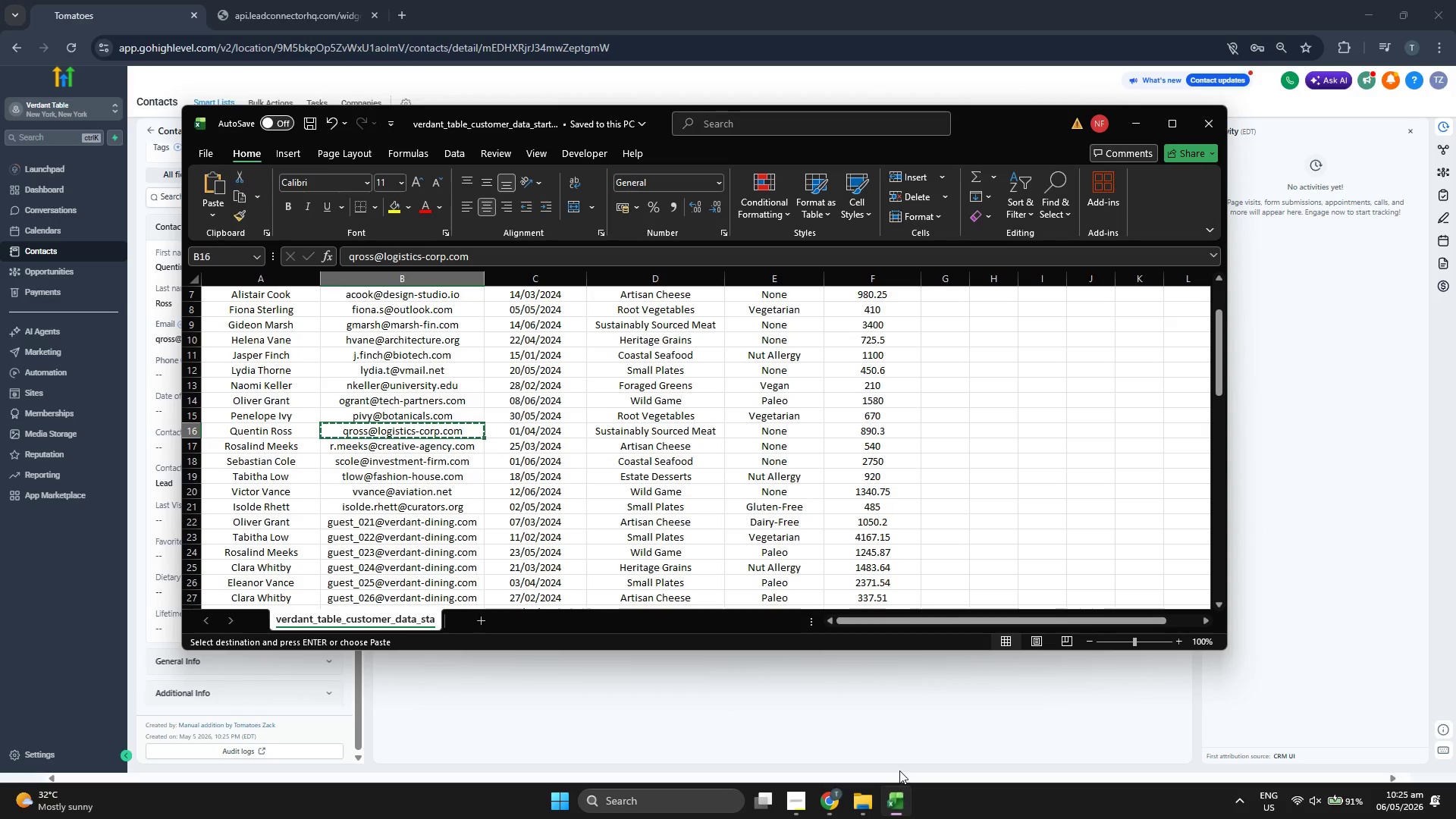 
key(ArrowRight)
 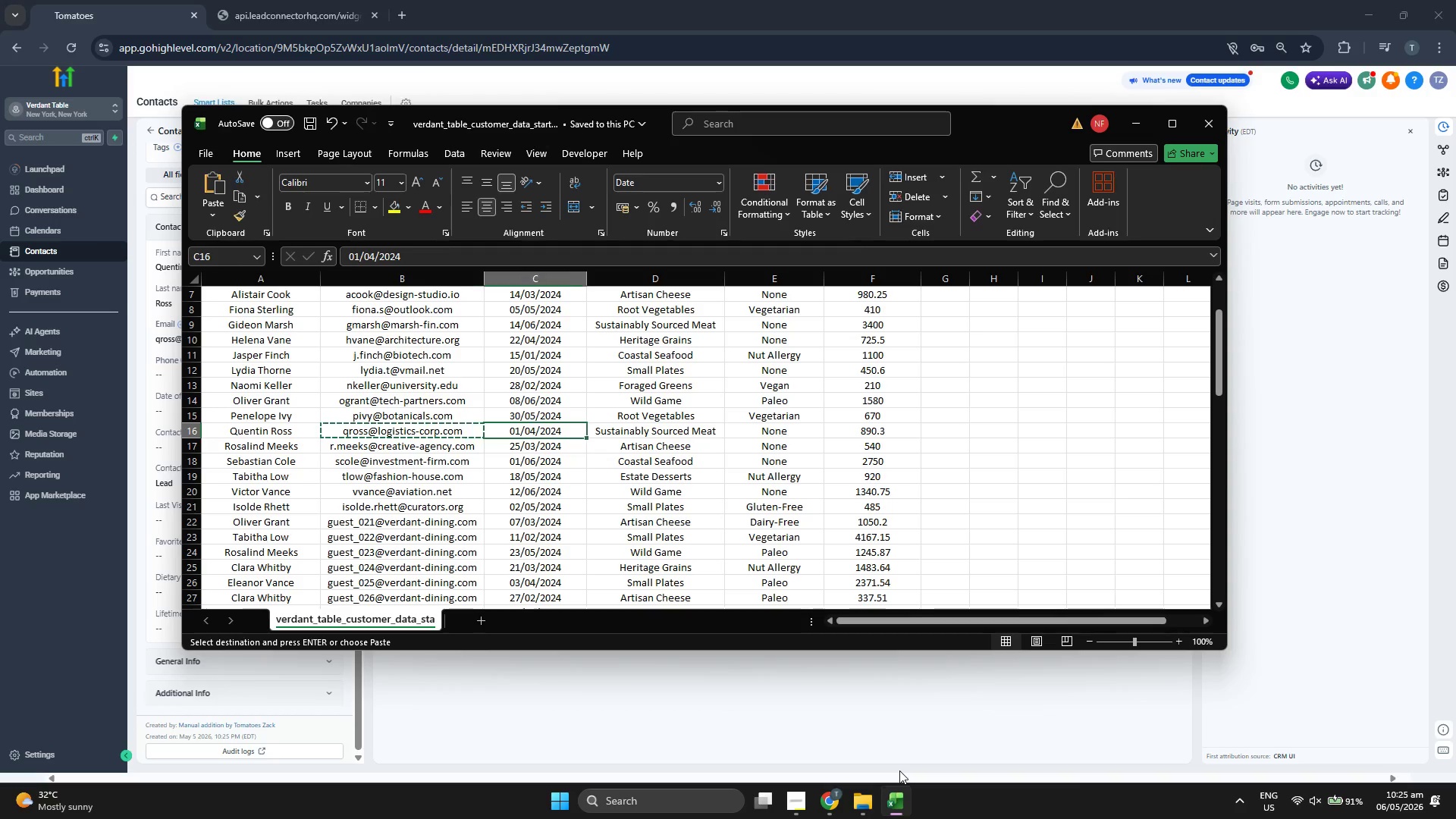 
key(ArrowRight)
 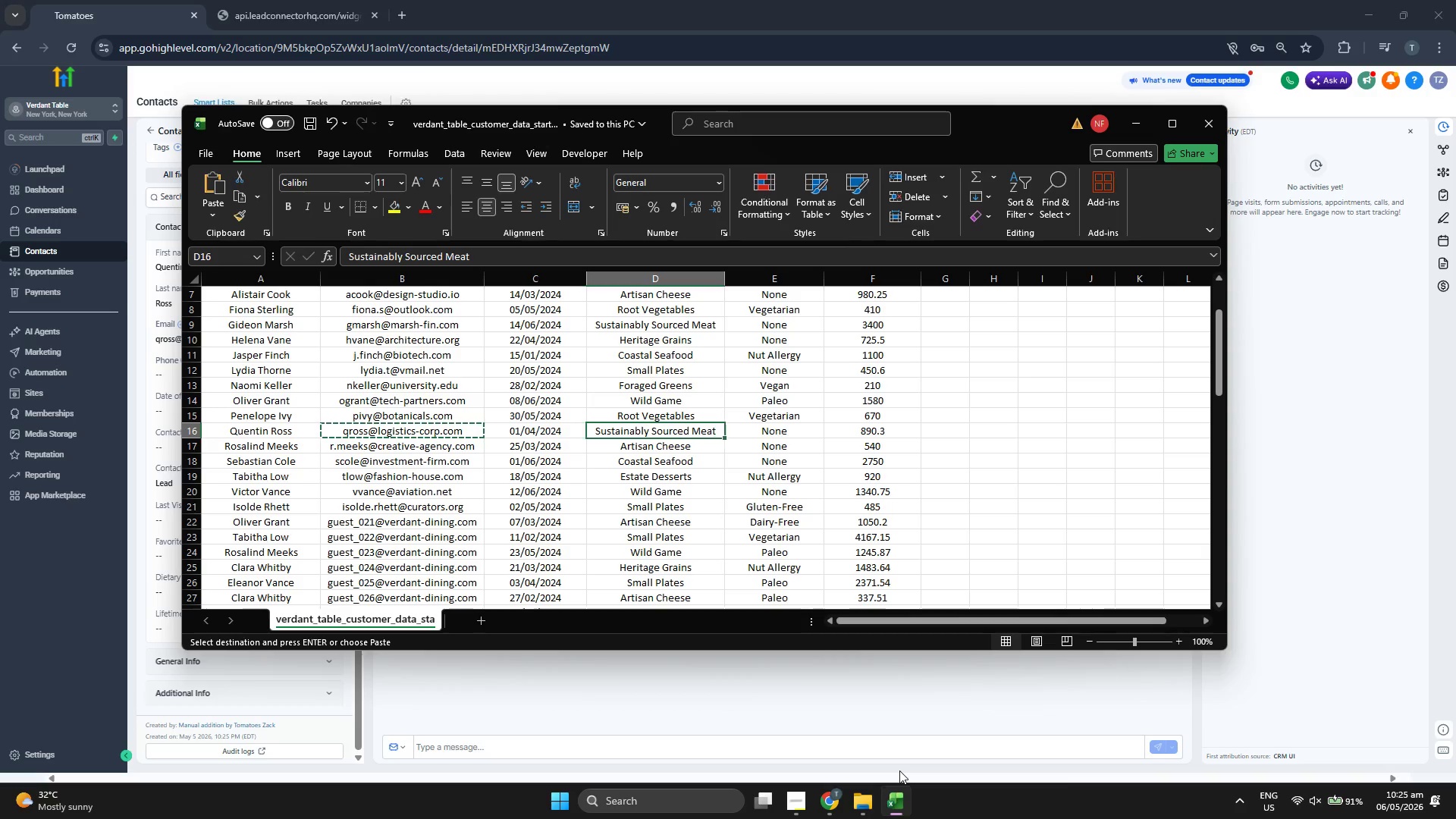 
key(Control+ControlLeft)
 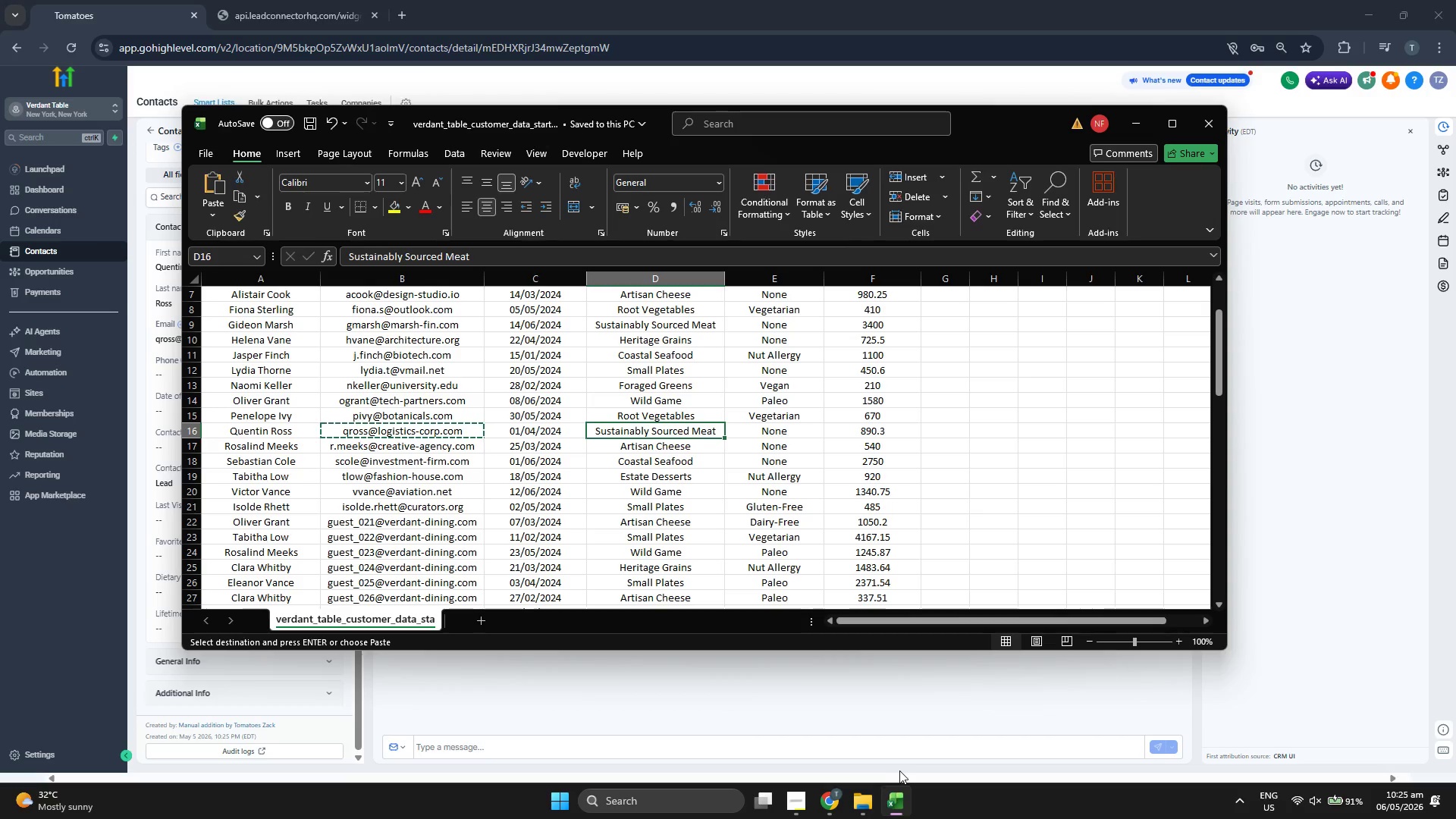 
key(Control+C)
 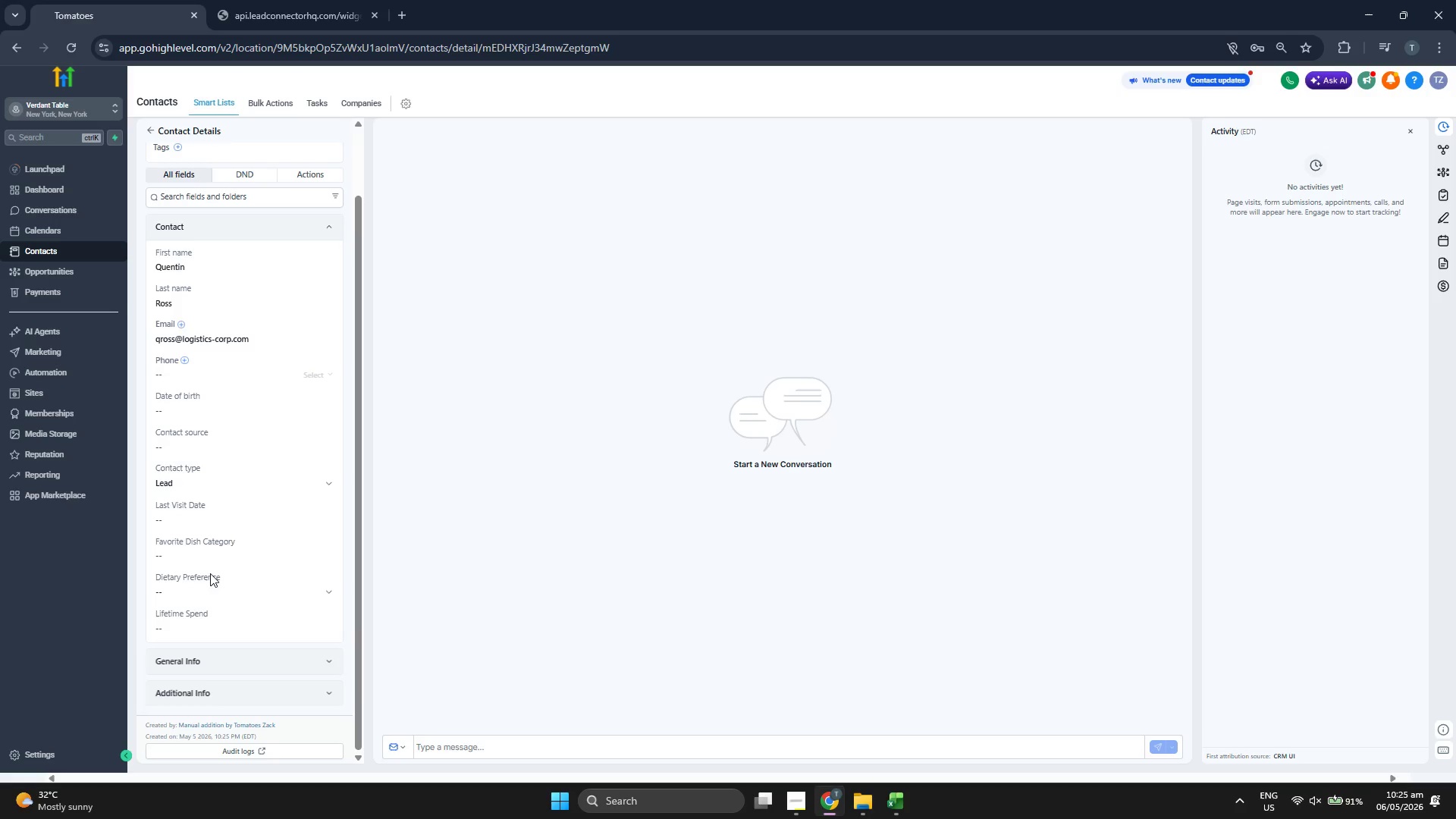 
left_click([252, 559])
 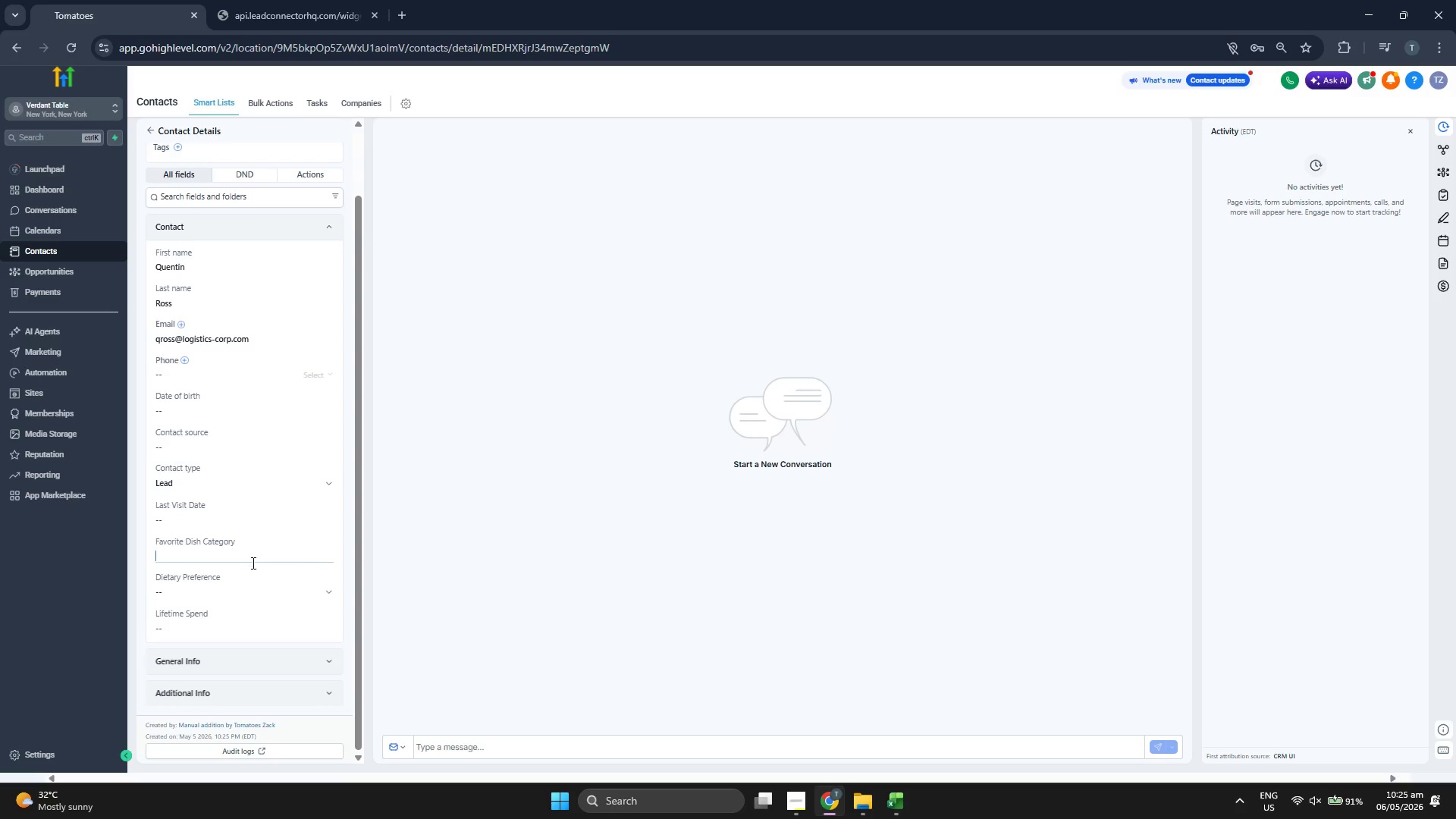 
key(Control+ControlLeft)
 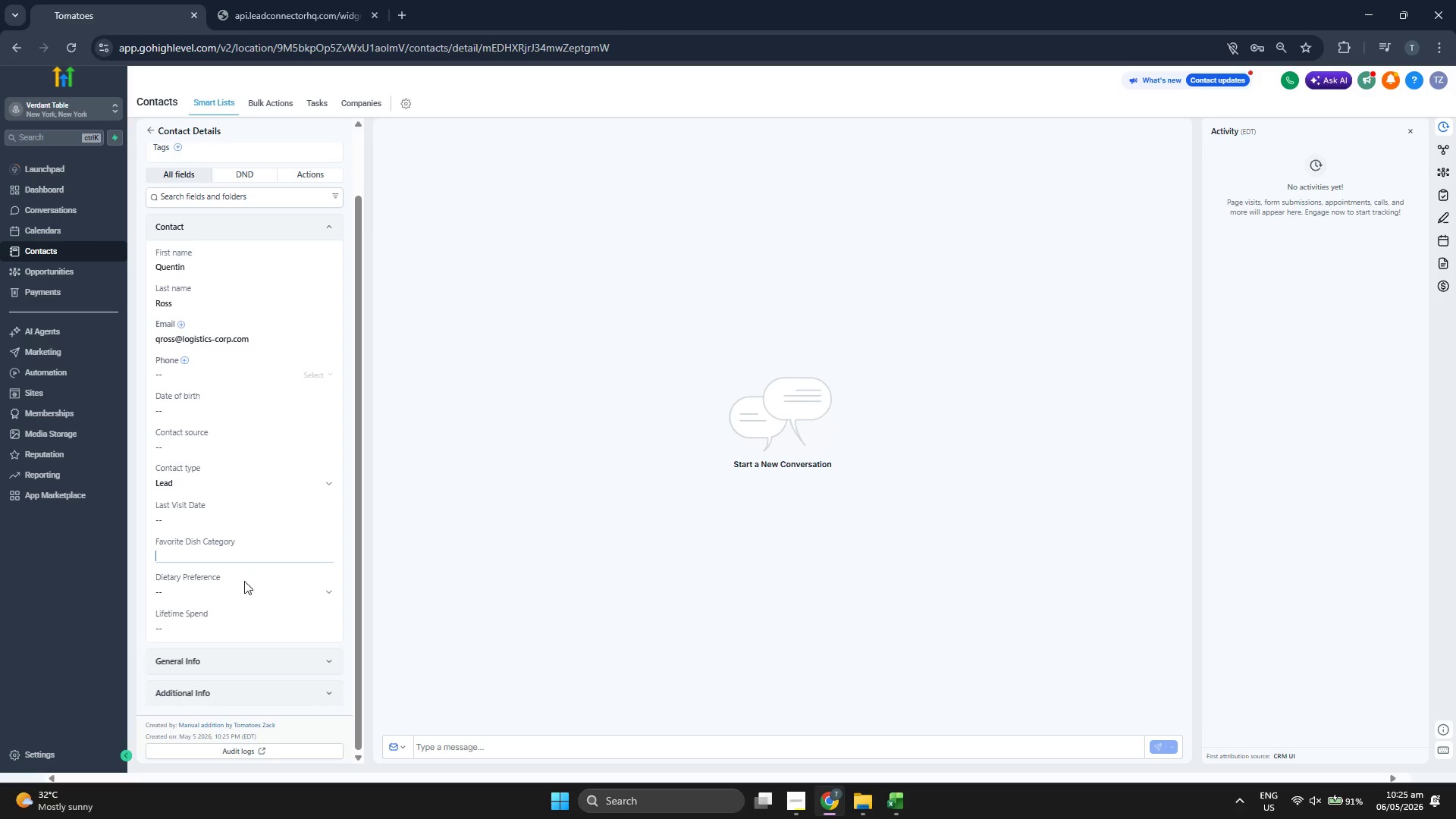 
key(Control+V)
 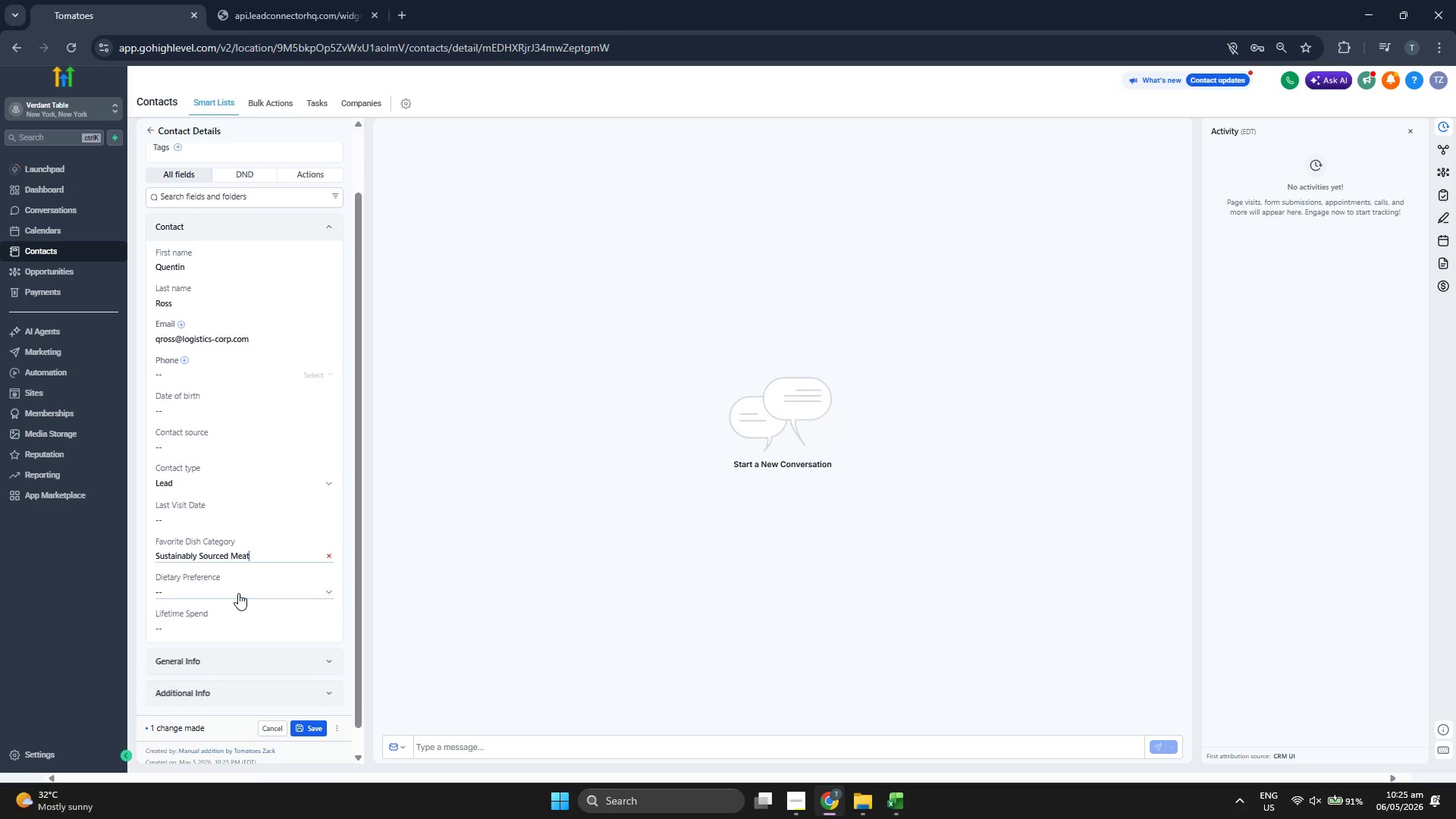 
double_click([238, 593])
 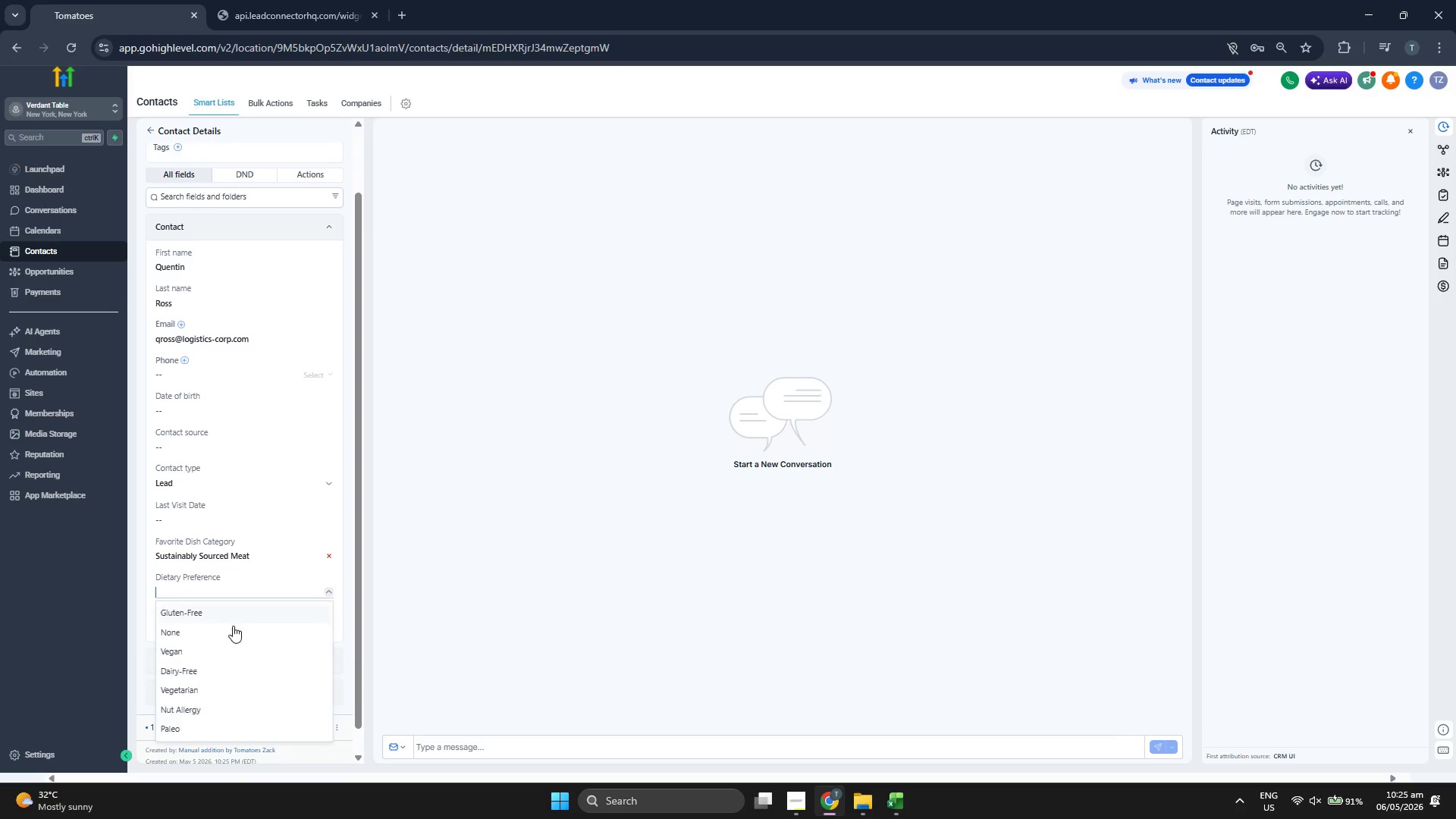 
left_click([231, 628])
 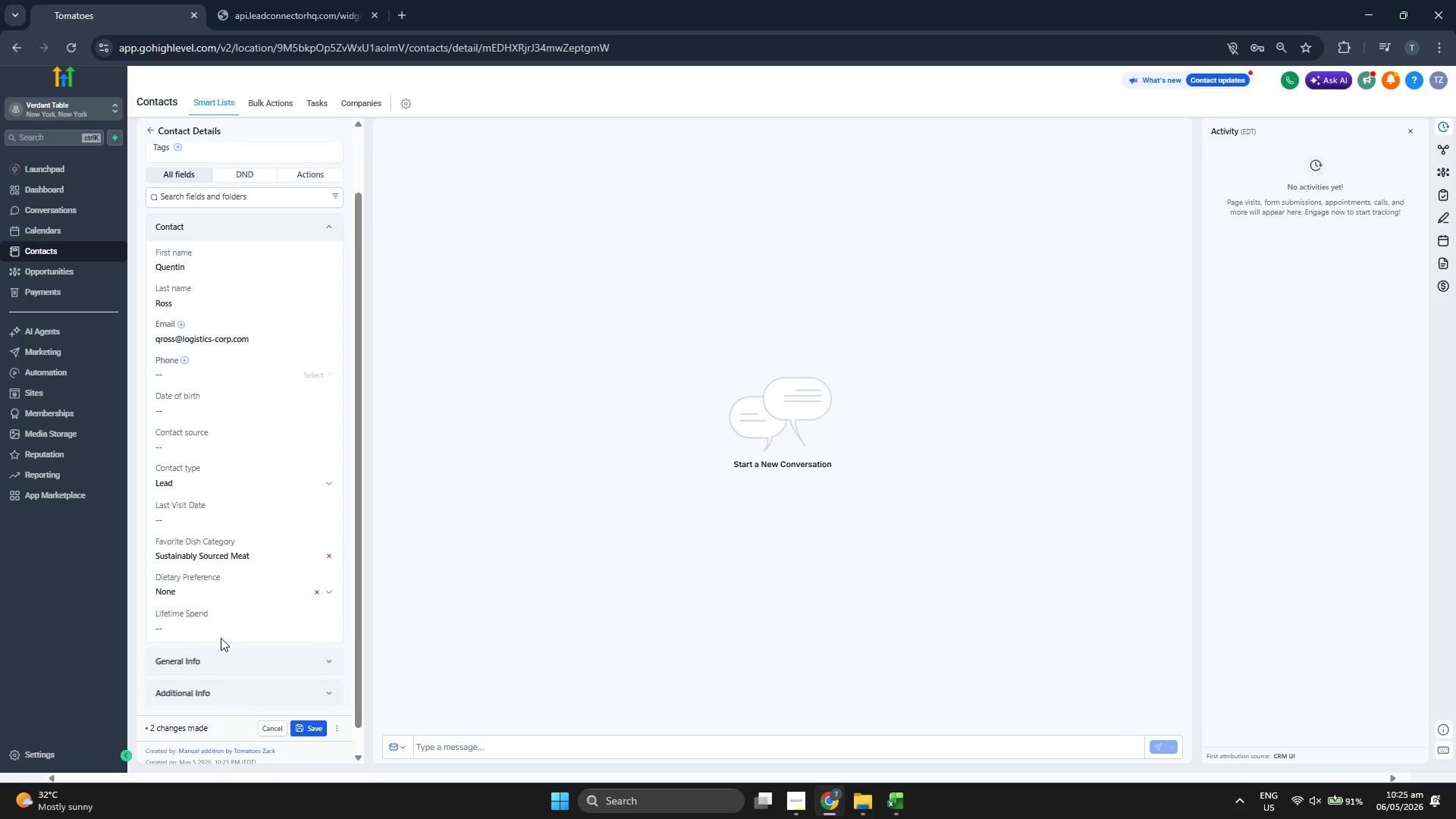 
double_click([221, 631])
 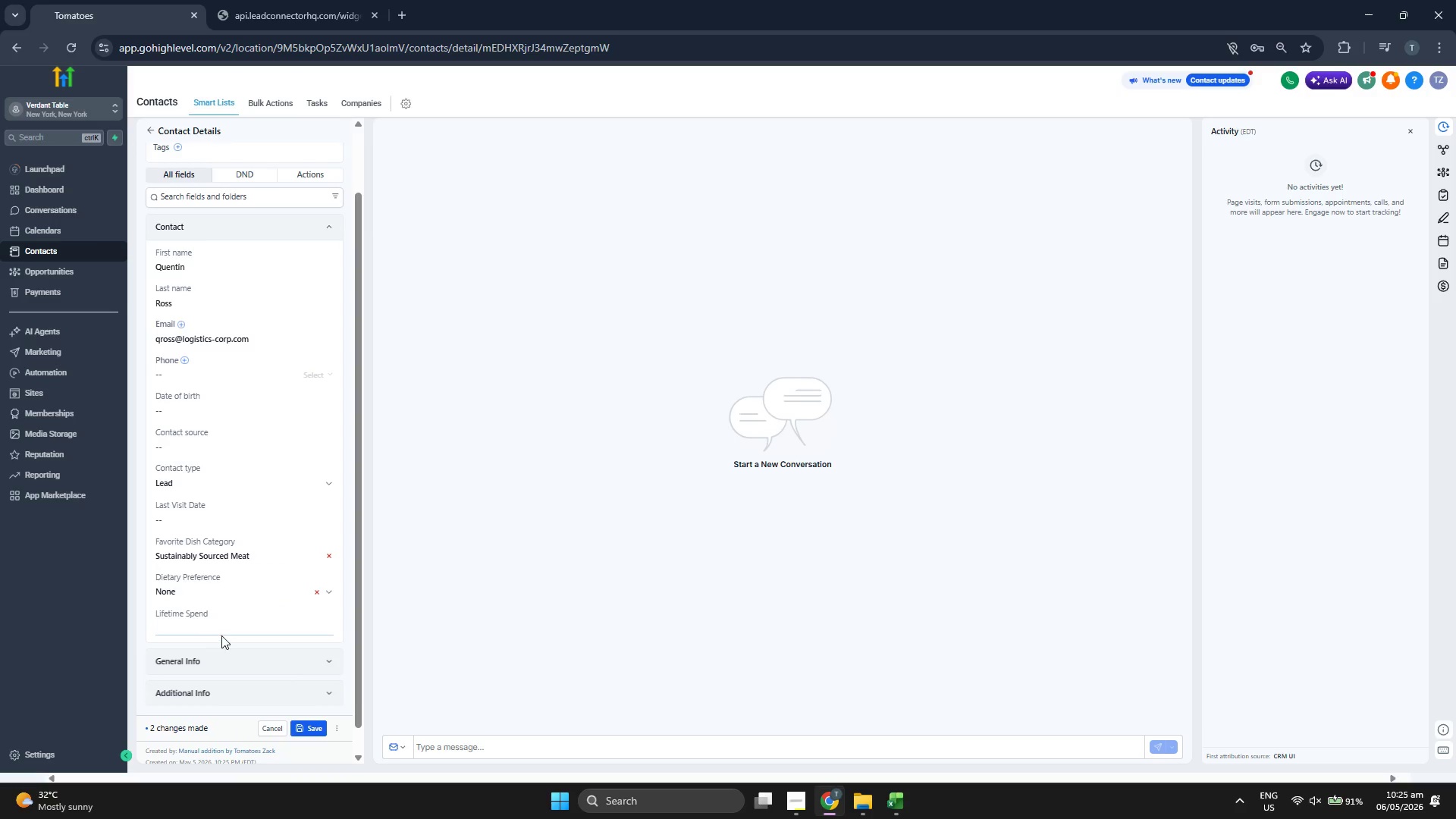 
type(890.3)
 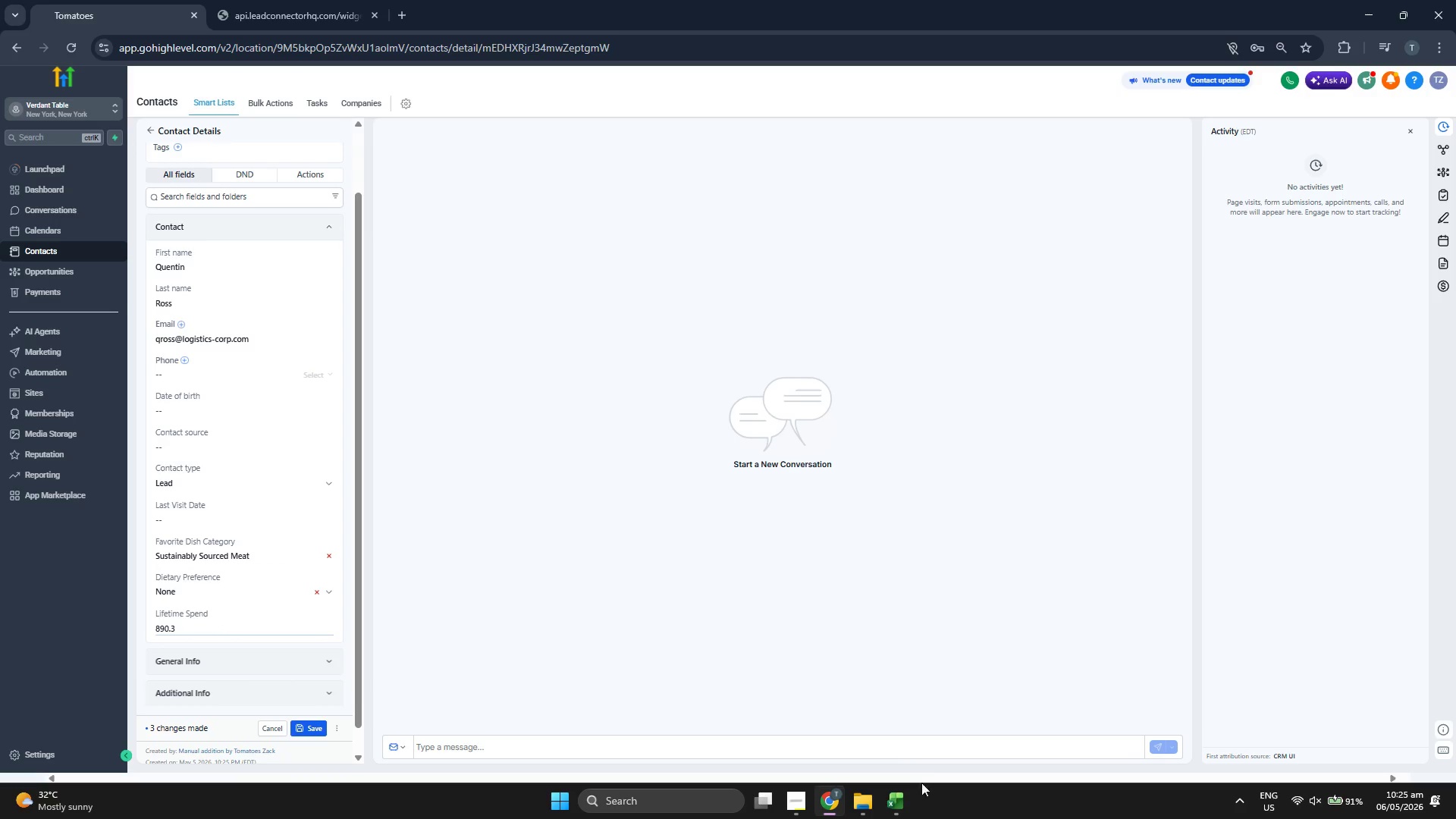 
left_click([905, 808])
 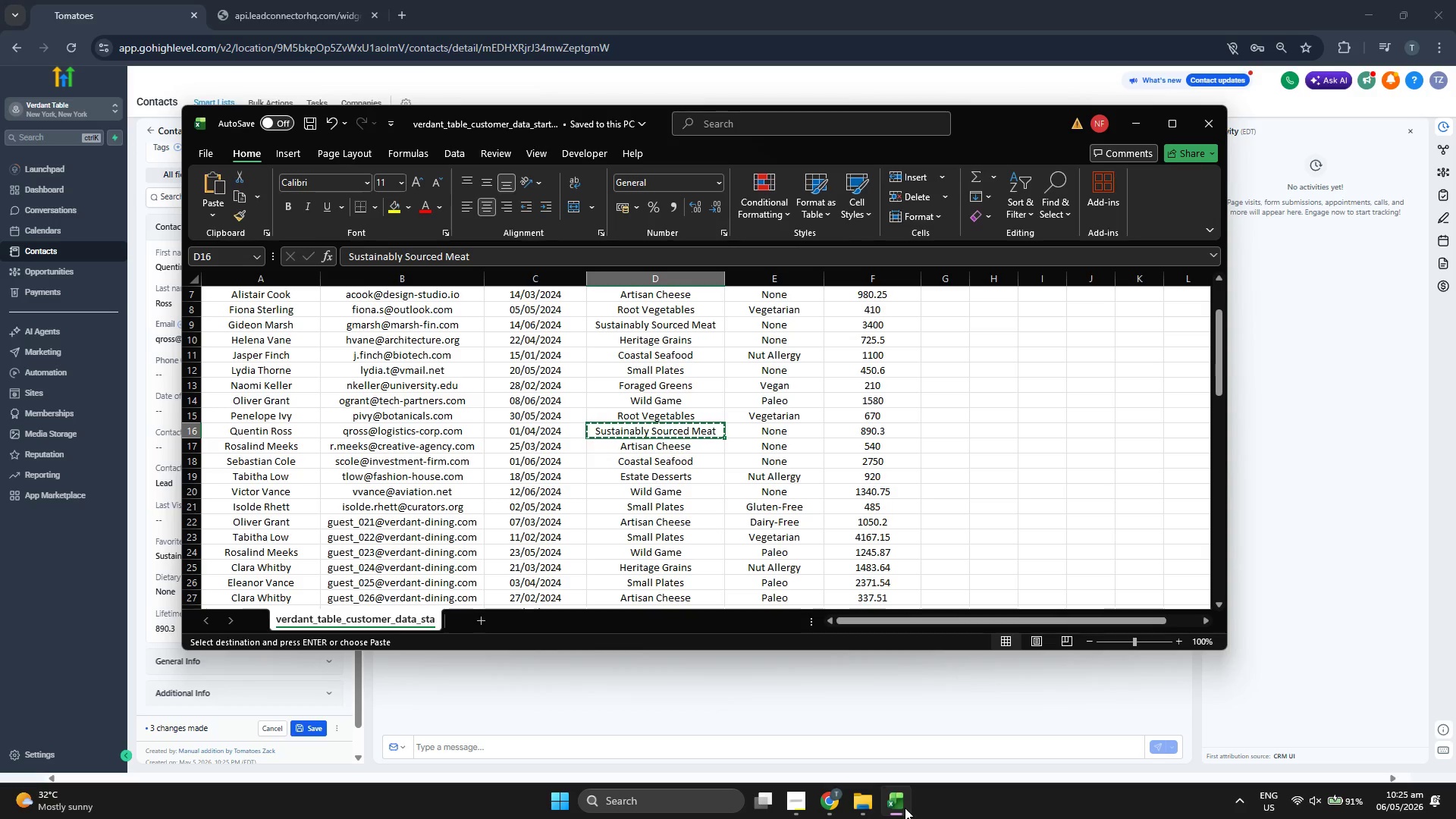 
left_click([905, 808])
 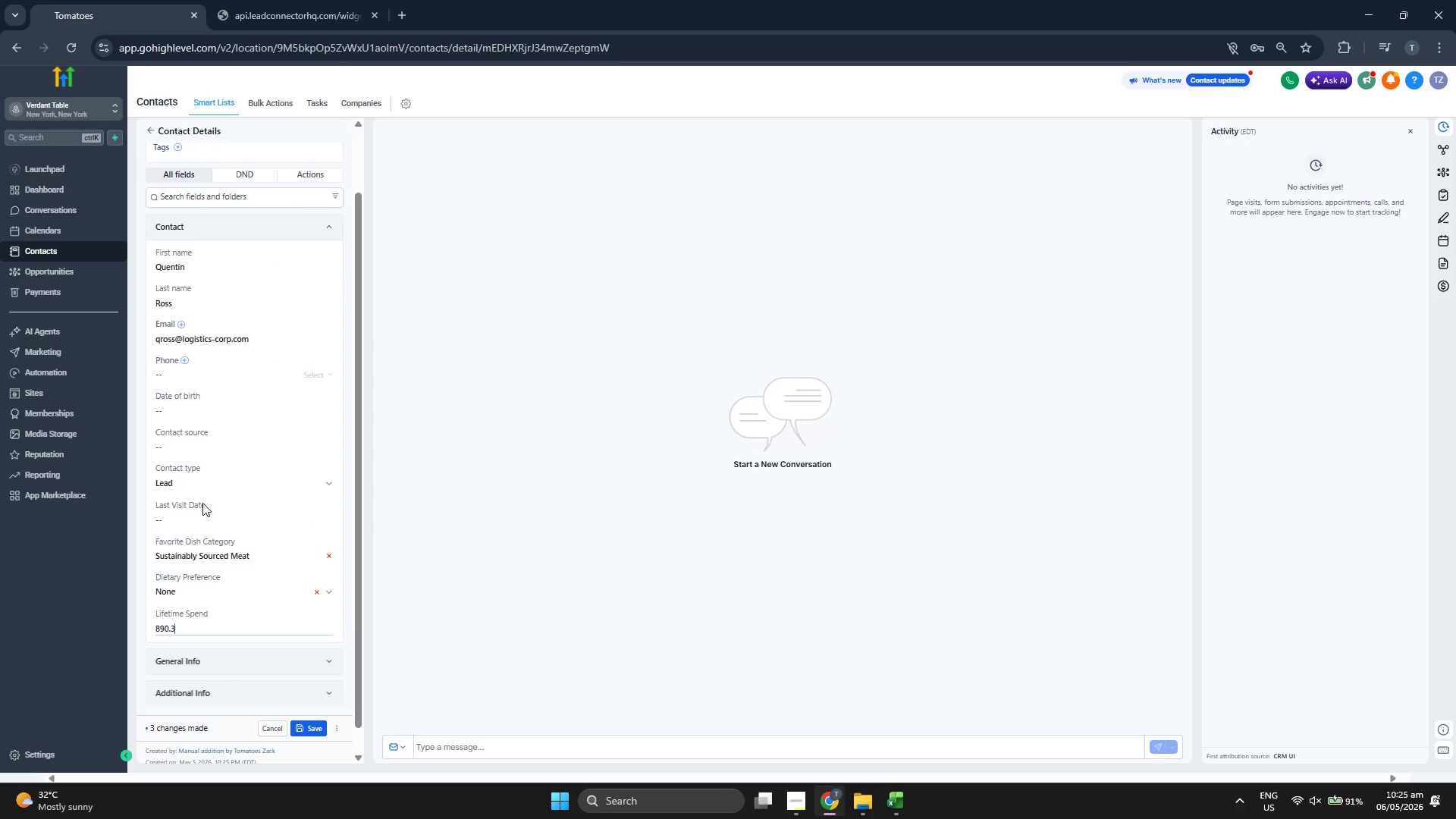 
left_click([215, 510])
 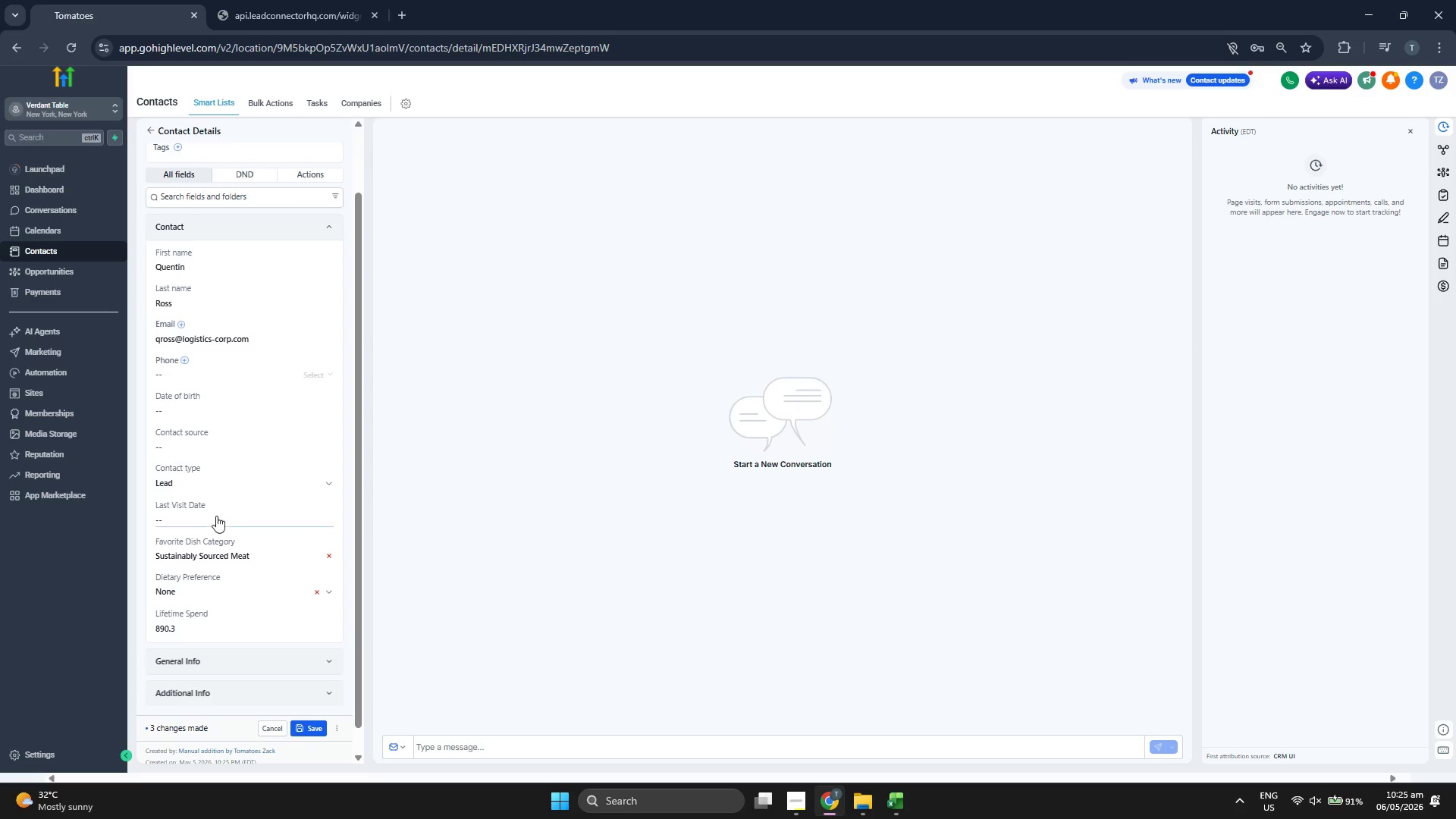 
left_click([218, 517])
 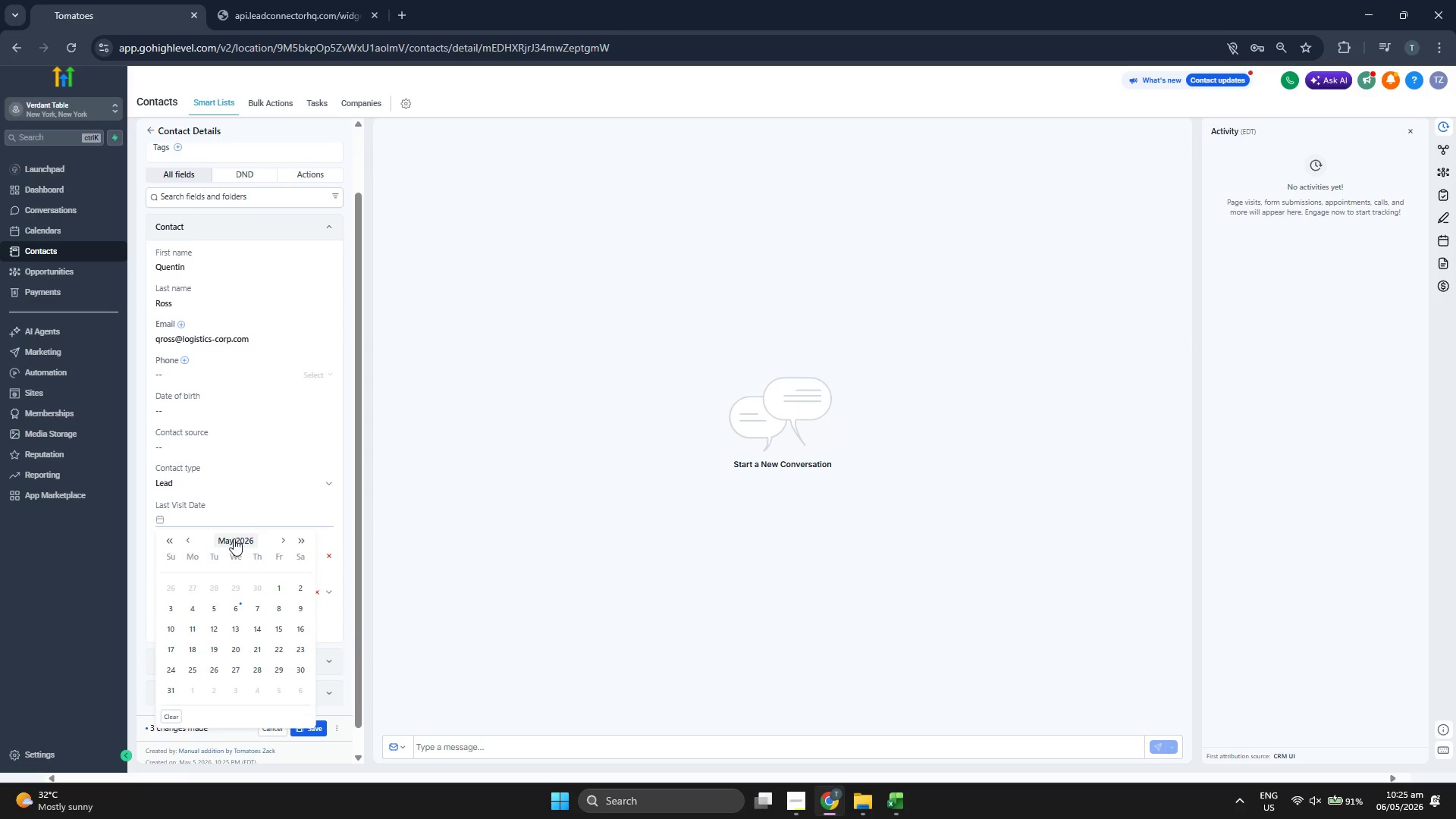 
scroll: coordinate [275, 598], scroll_direction: up, amount: 1.0
 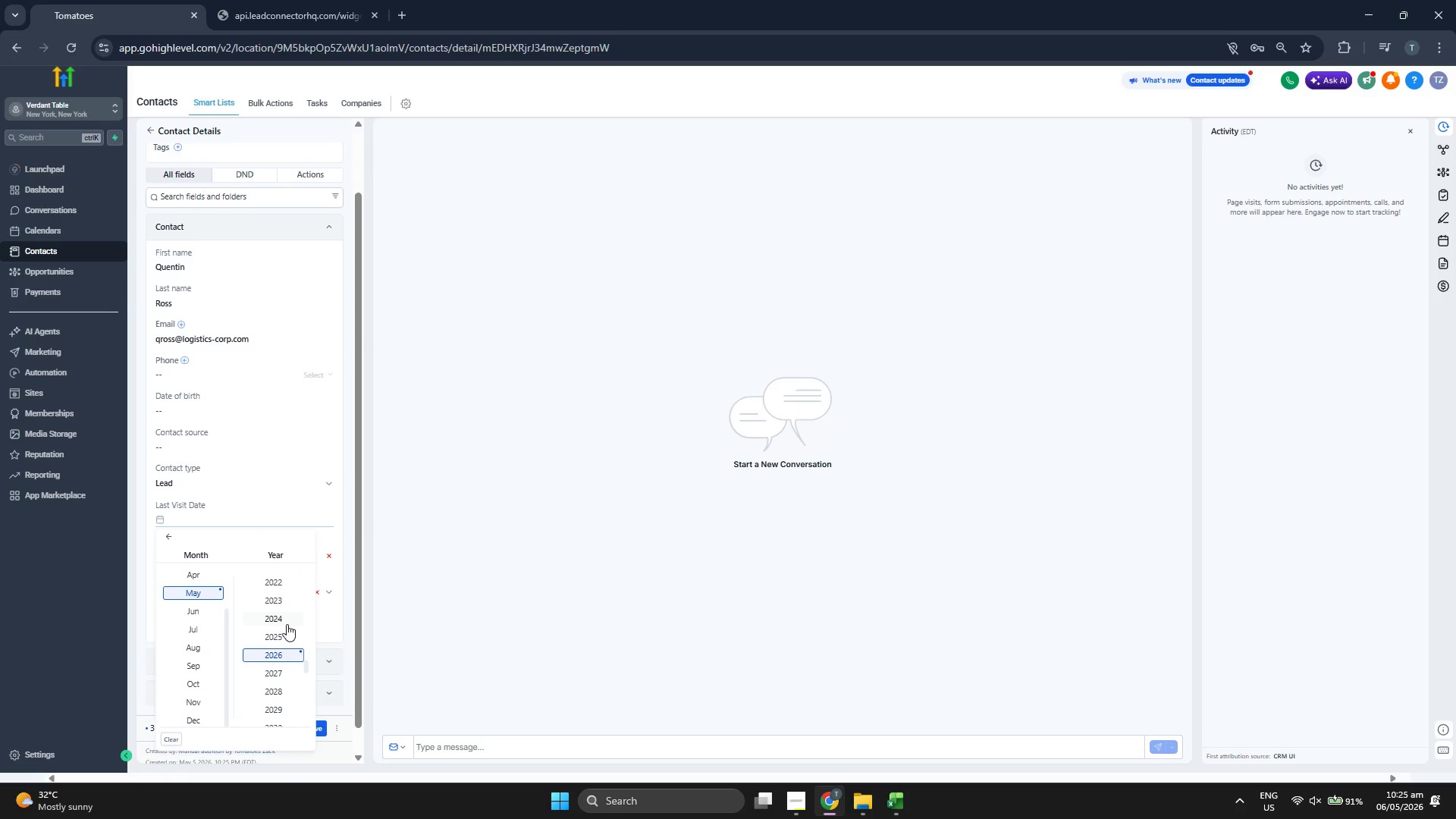 
left_click([283, 616])
 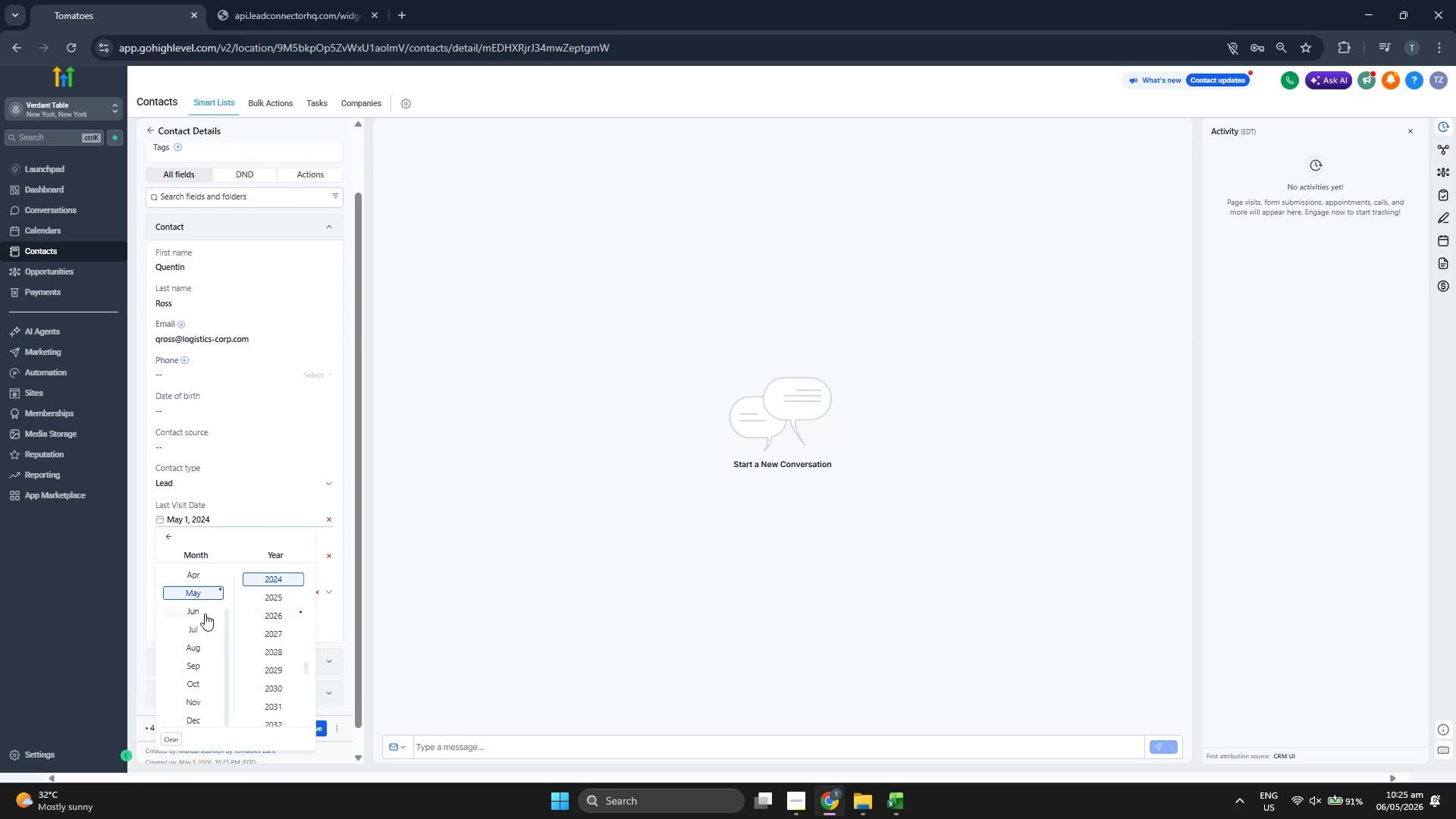 
scroll: coordinate [205, 613], scroll_direction: up, amount: 3.0
 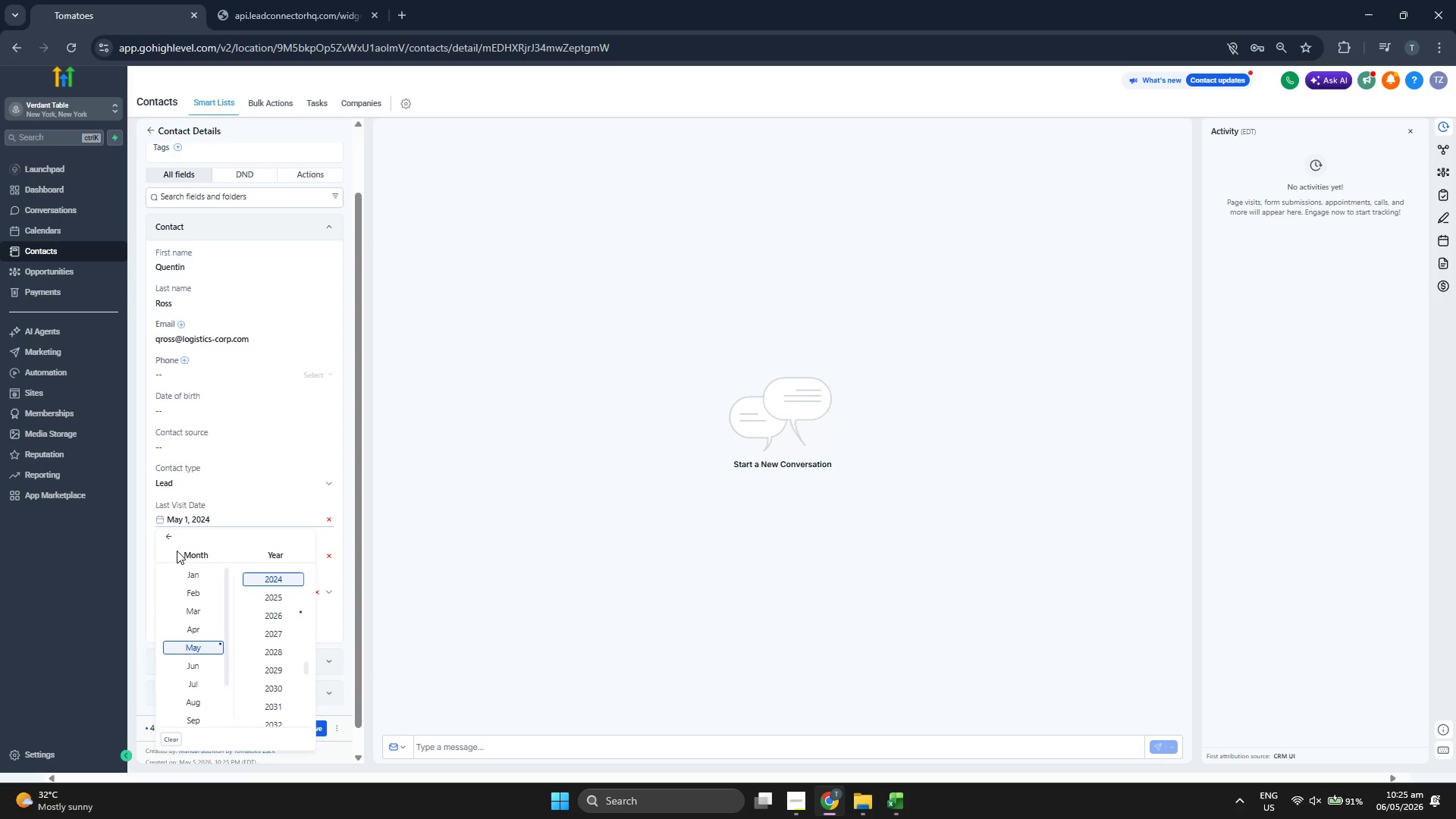 
left_click([193, 625])
 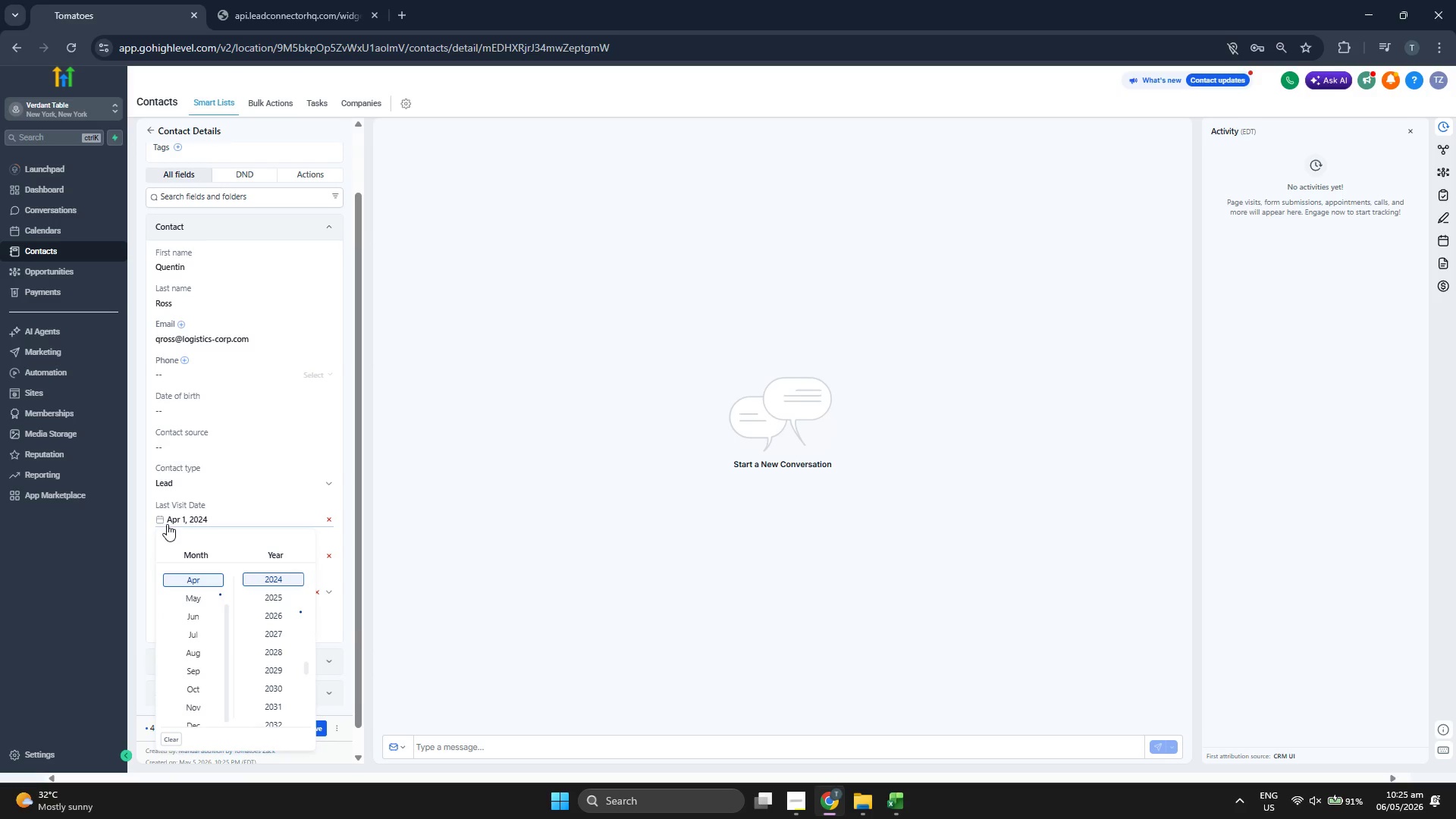 
left_click([167, 547])
 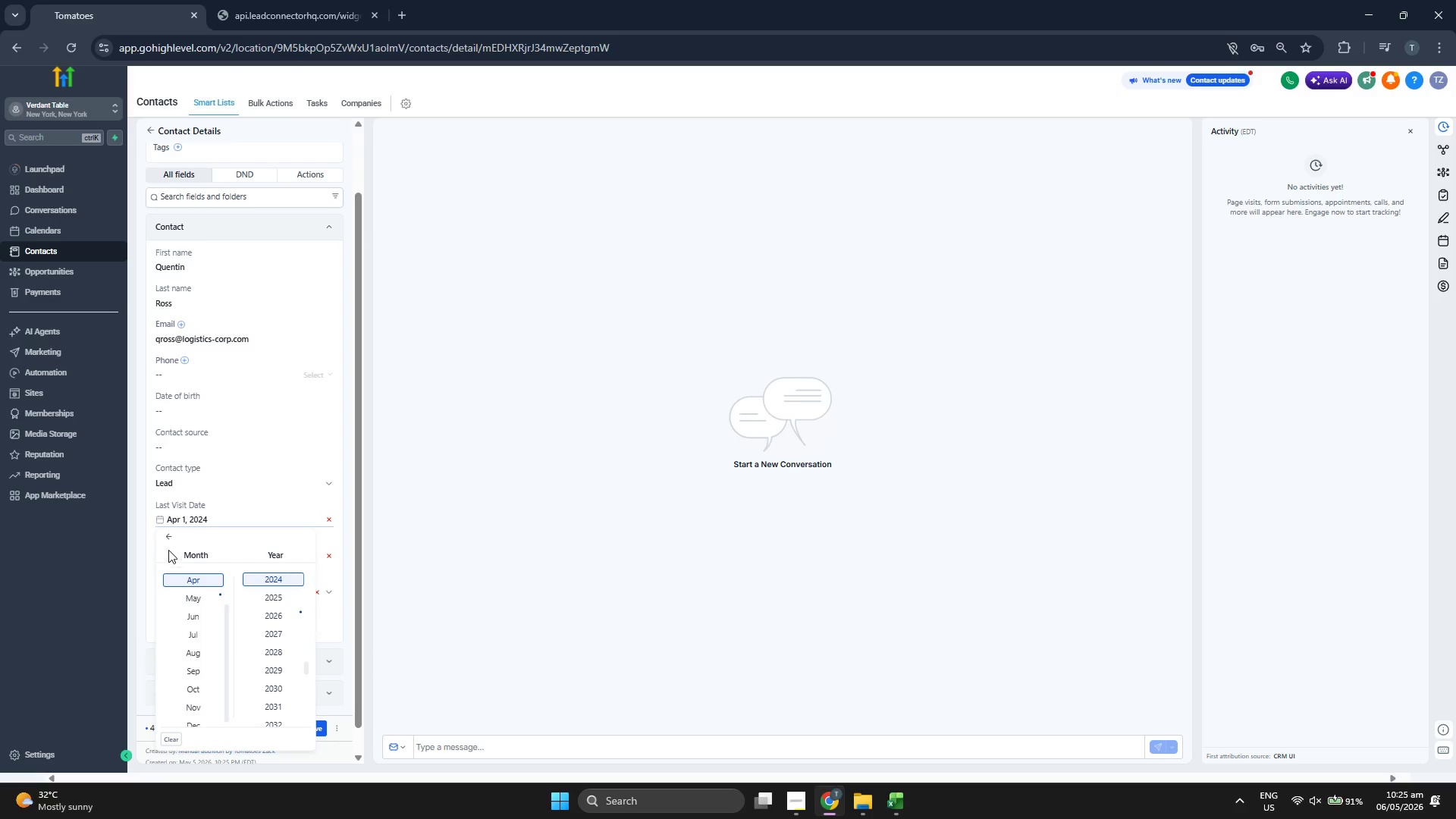 
left_click([171, 539])
 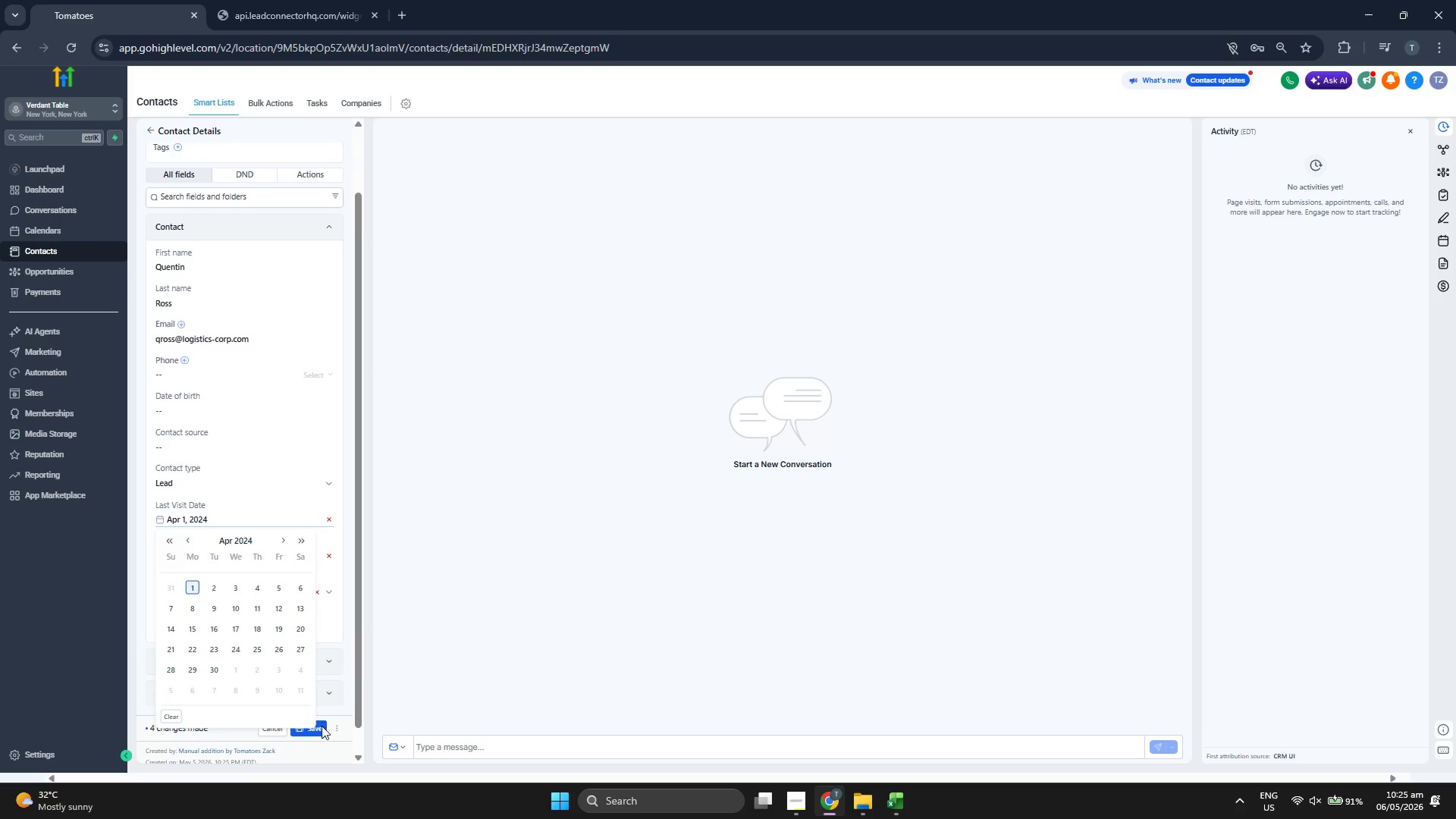 
double_click([322, 726])
 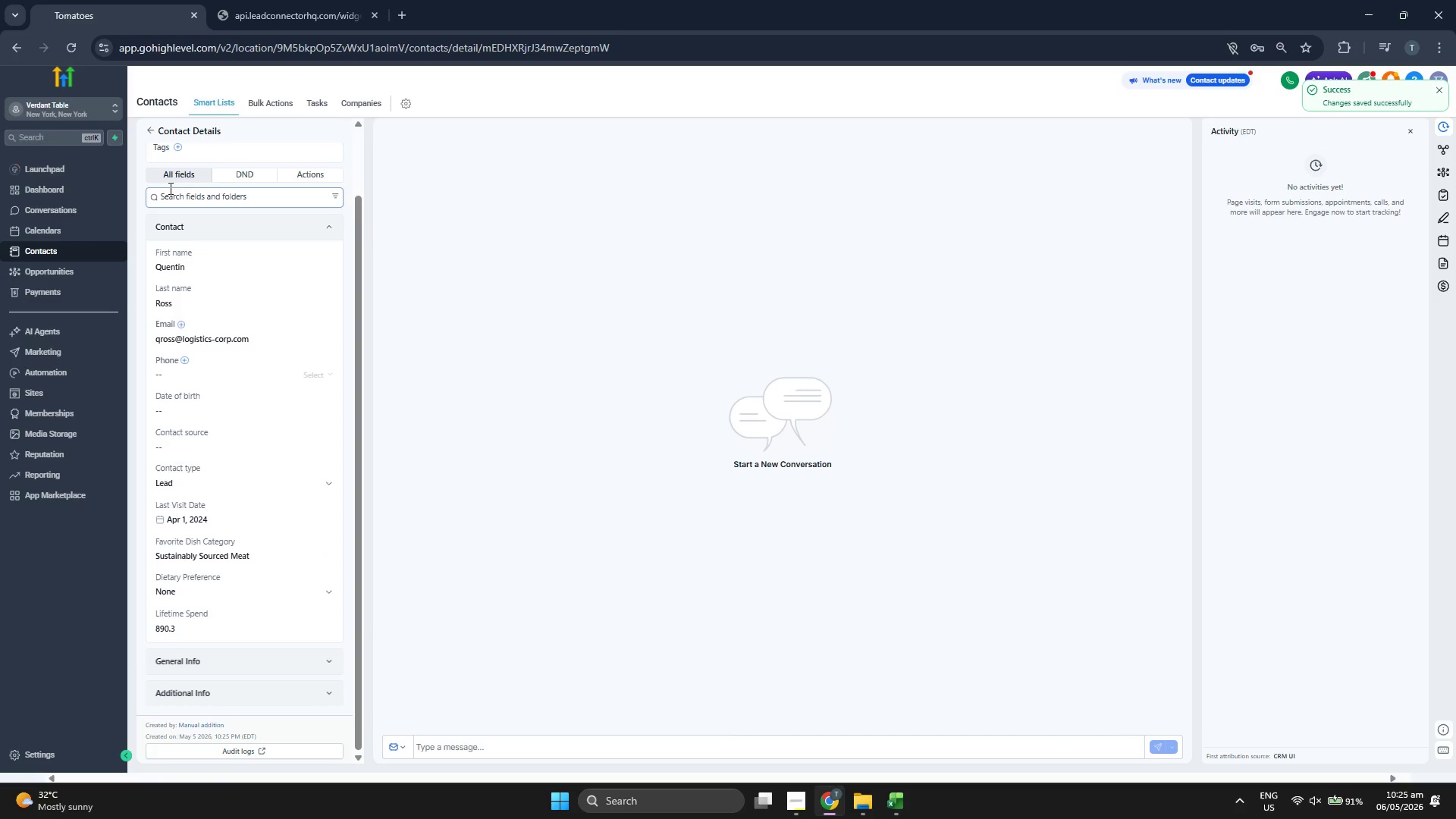 
left_click([149, 129])
 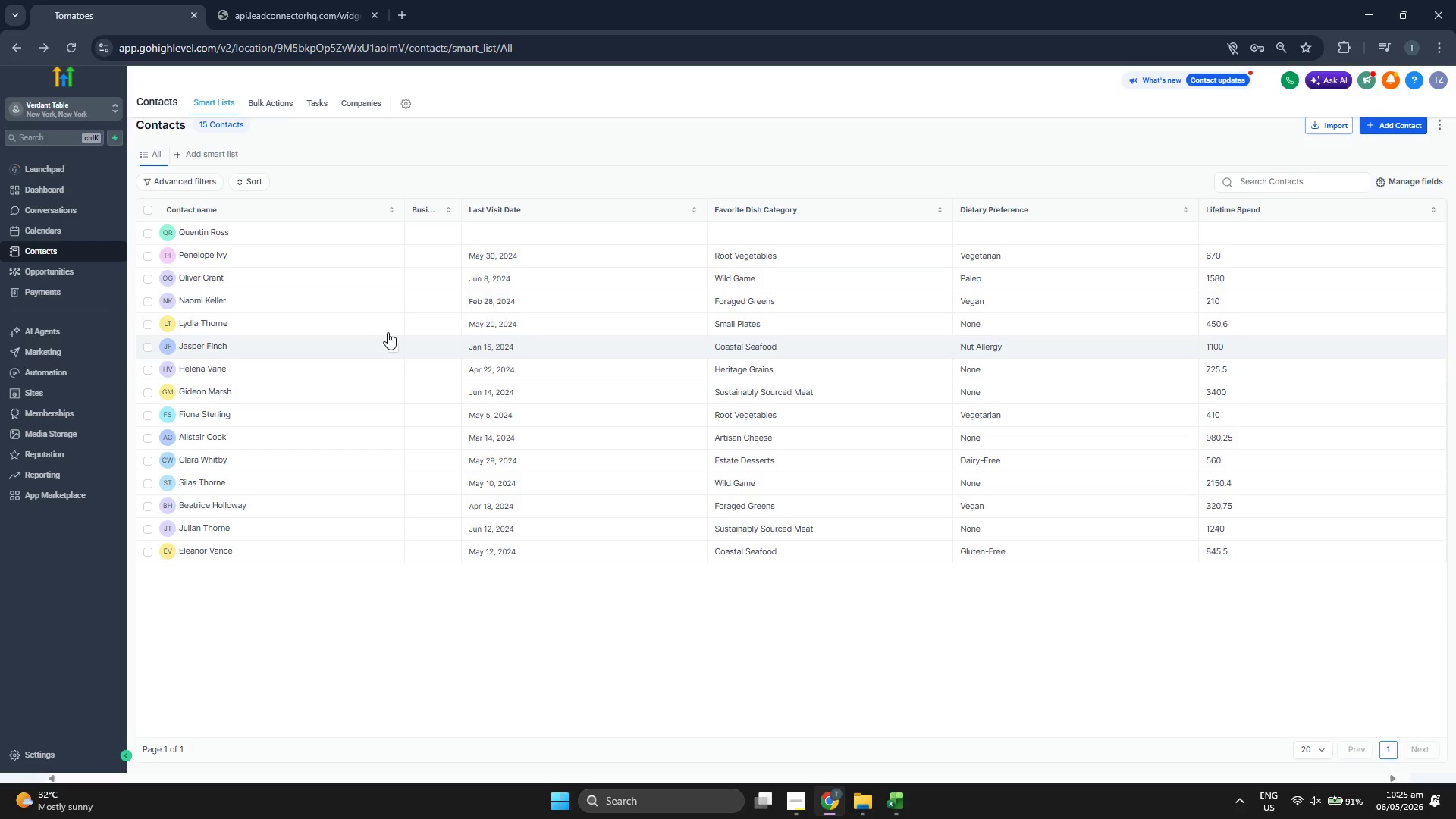 
left_click([1392, 186])
 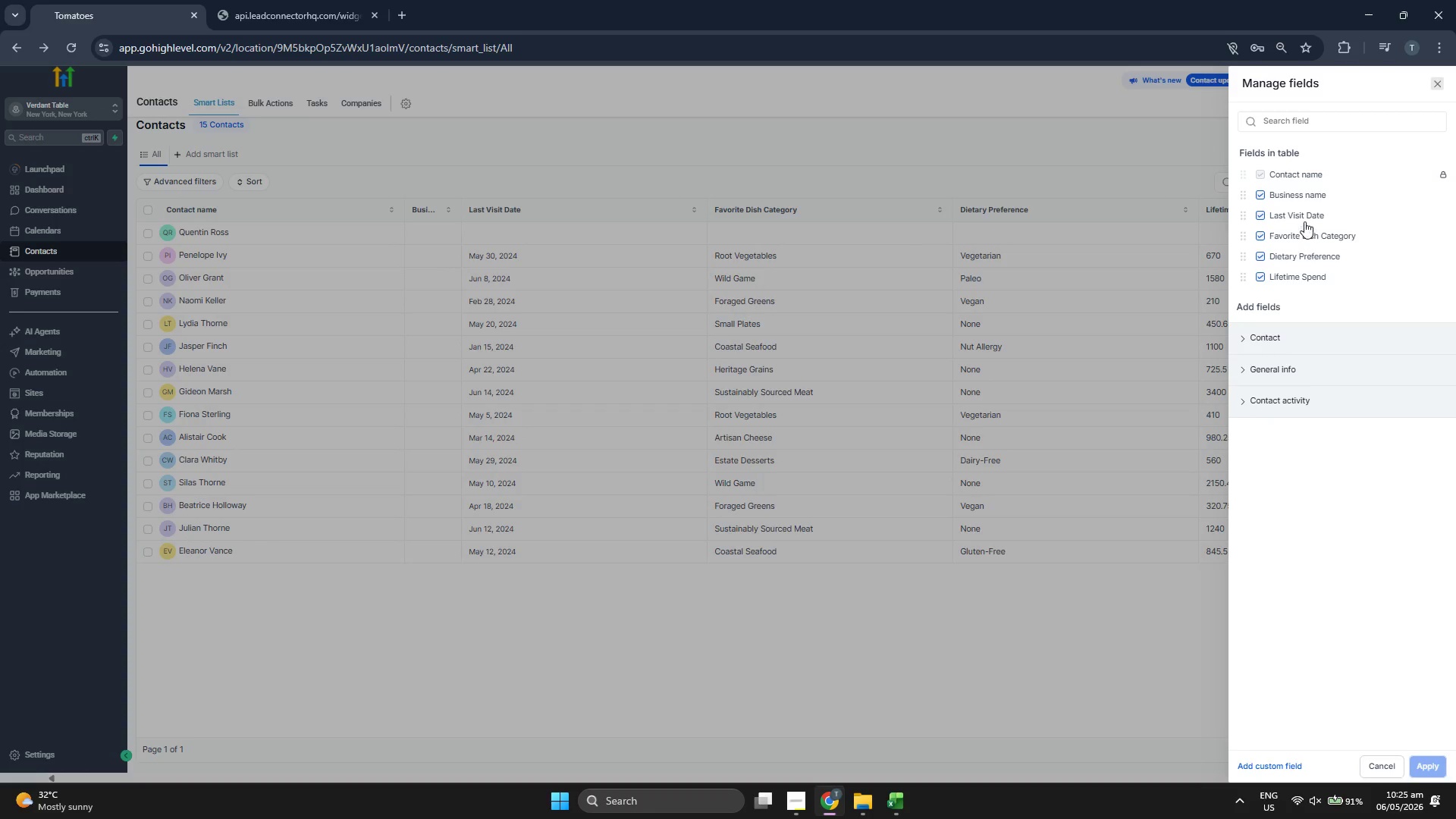 
left_click([1296, 195])
 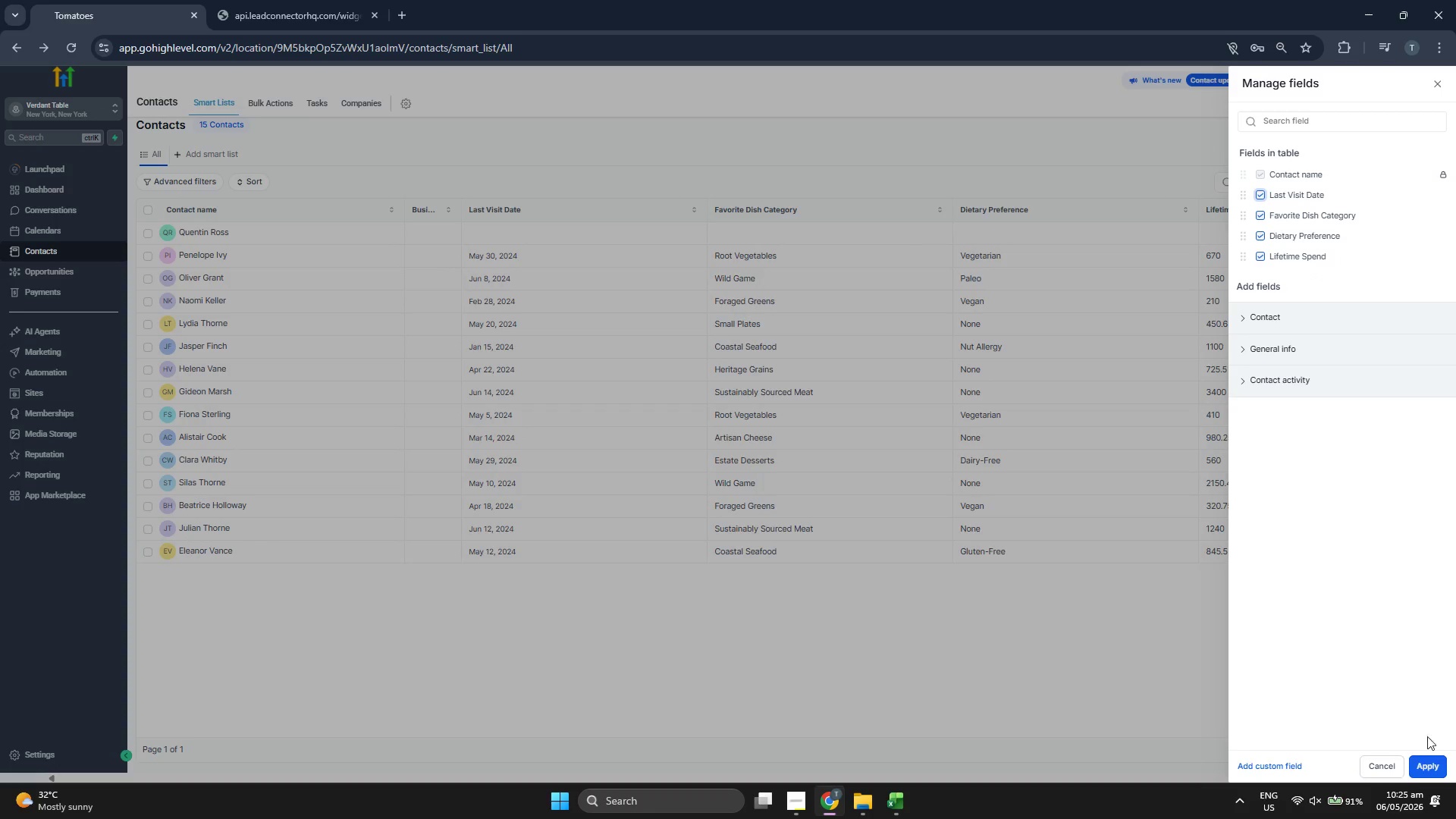 
left_click([1436, 770])
 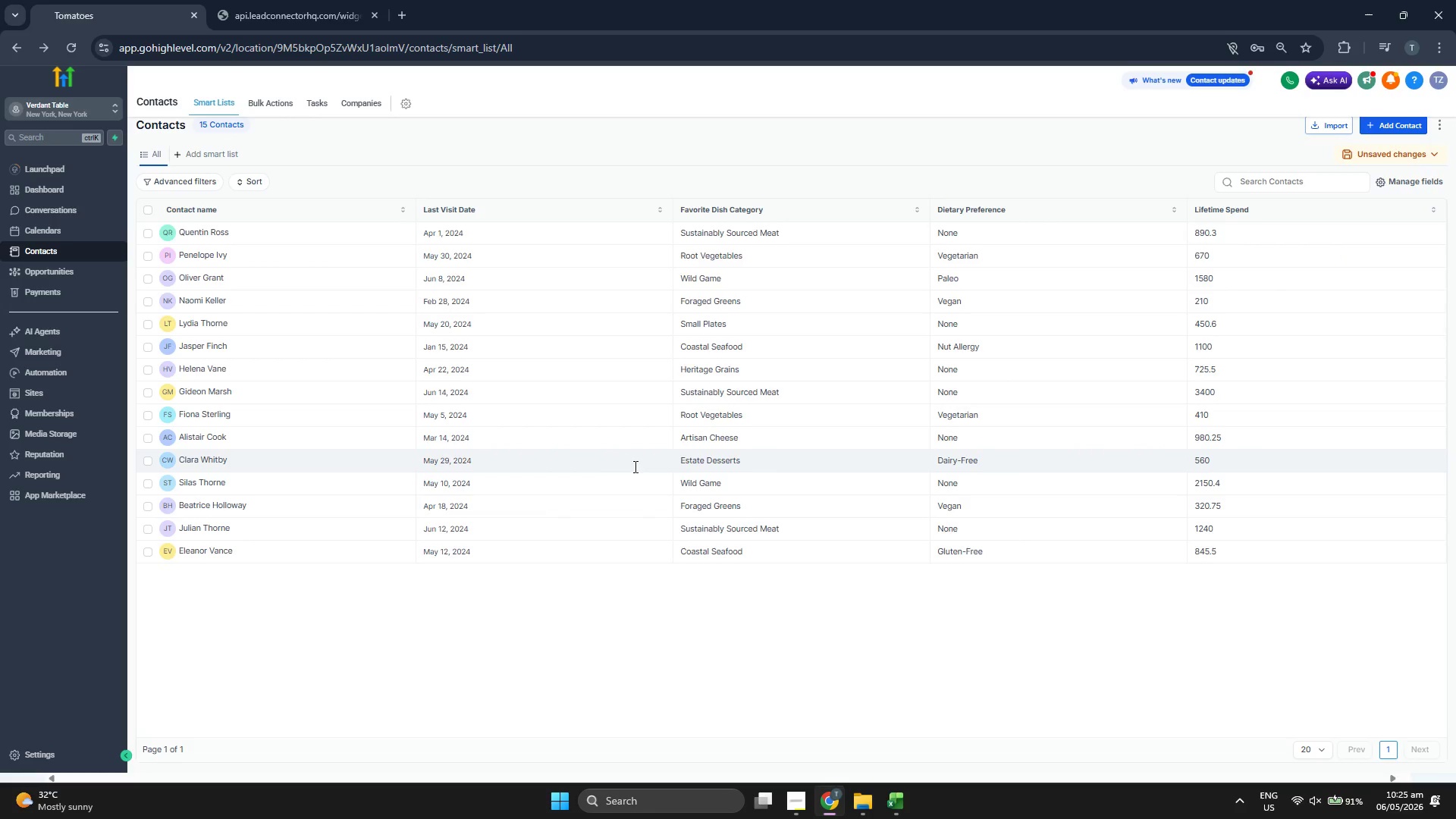 
wait(6.31)
 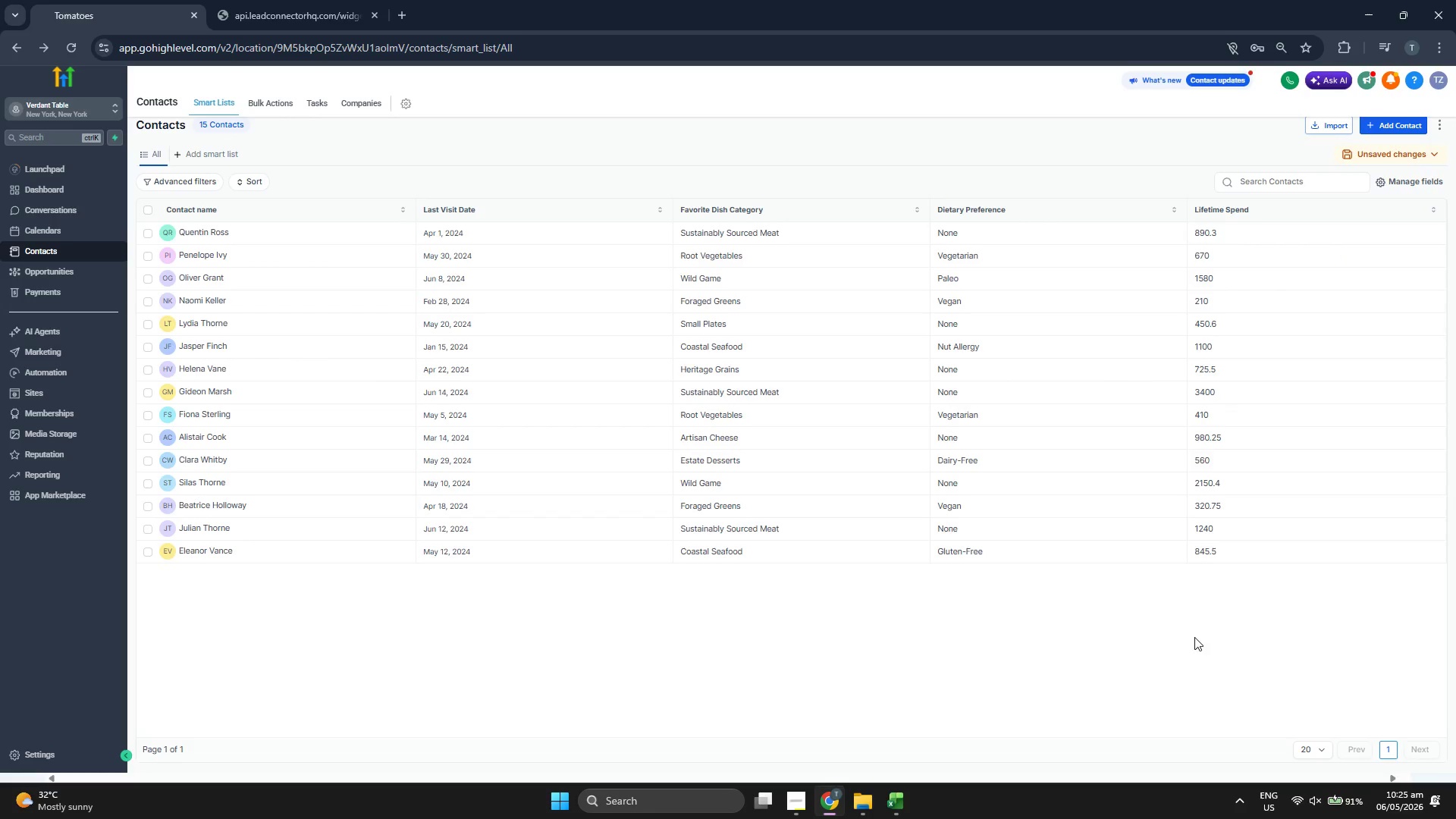 
left_click([87, 353])
 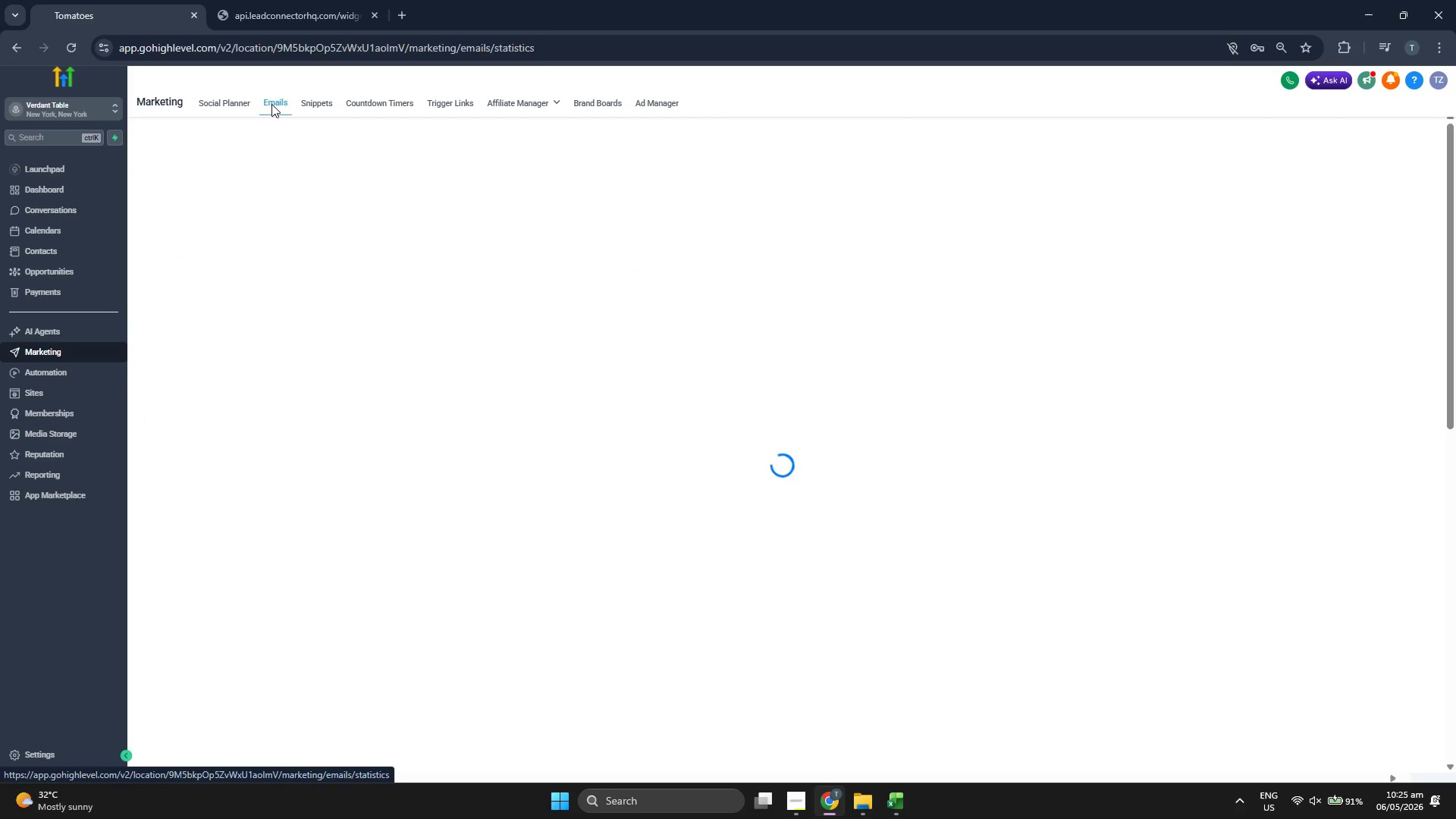 
wait(11.42)
 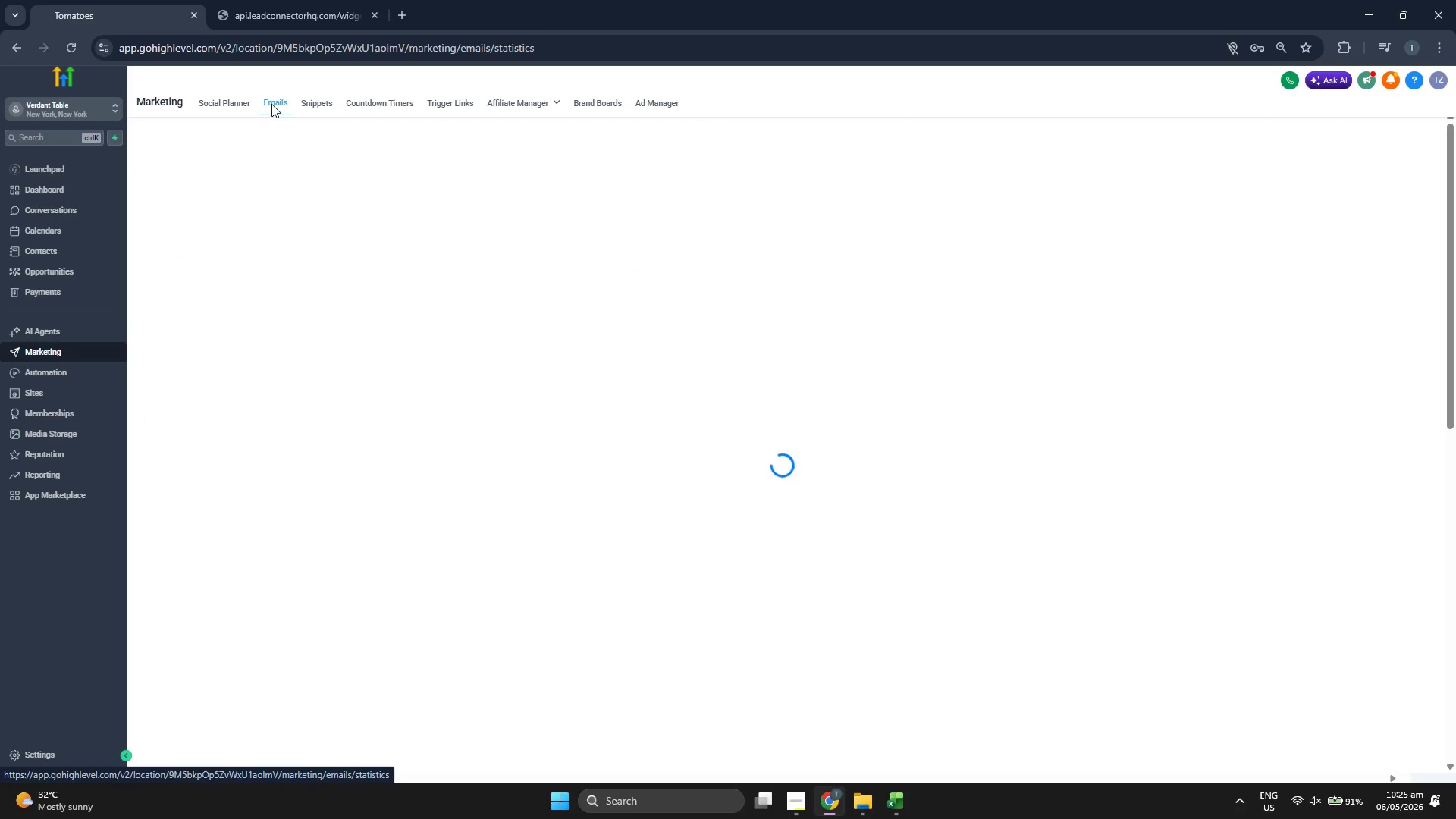 
left_click([445, 177])
 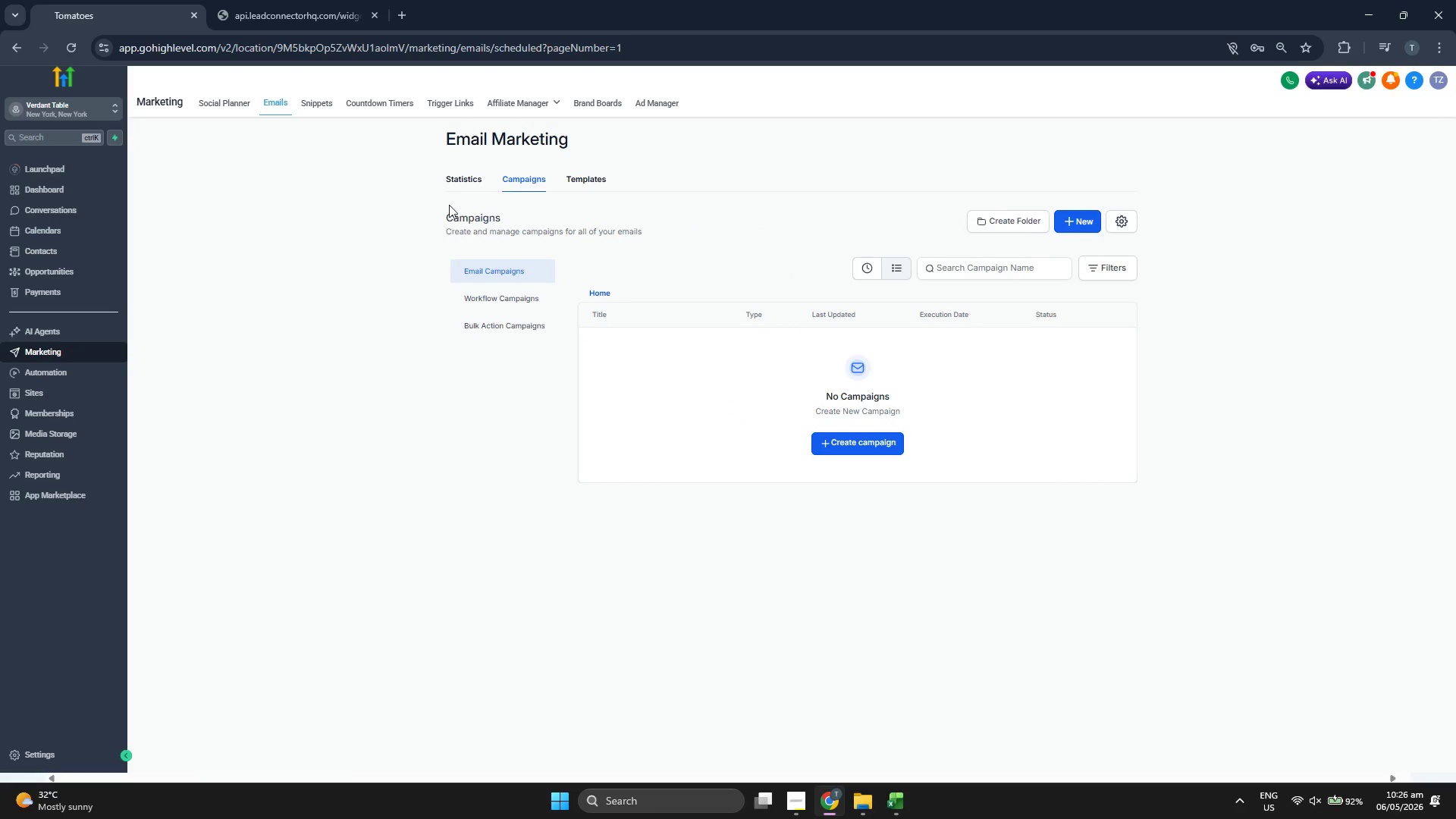 
left_click([453, 181])
 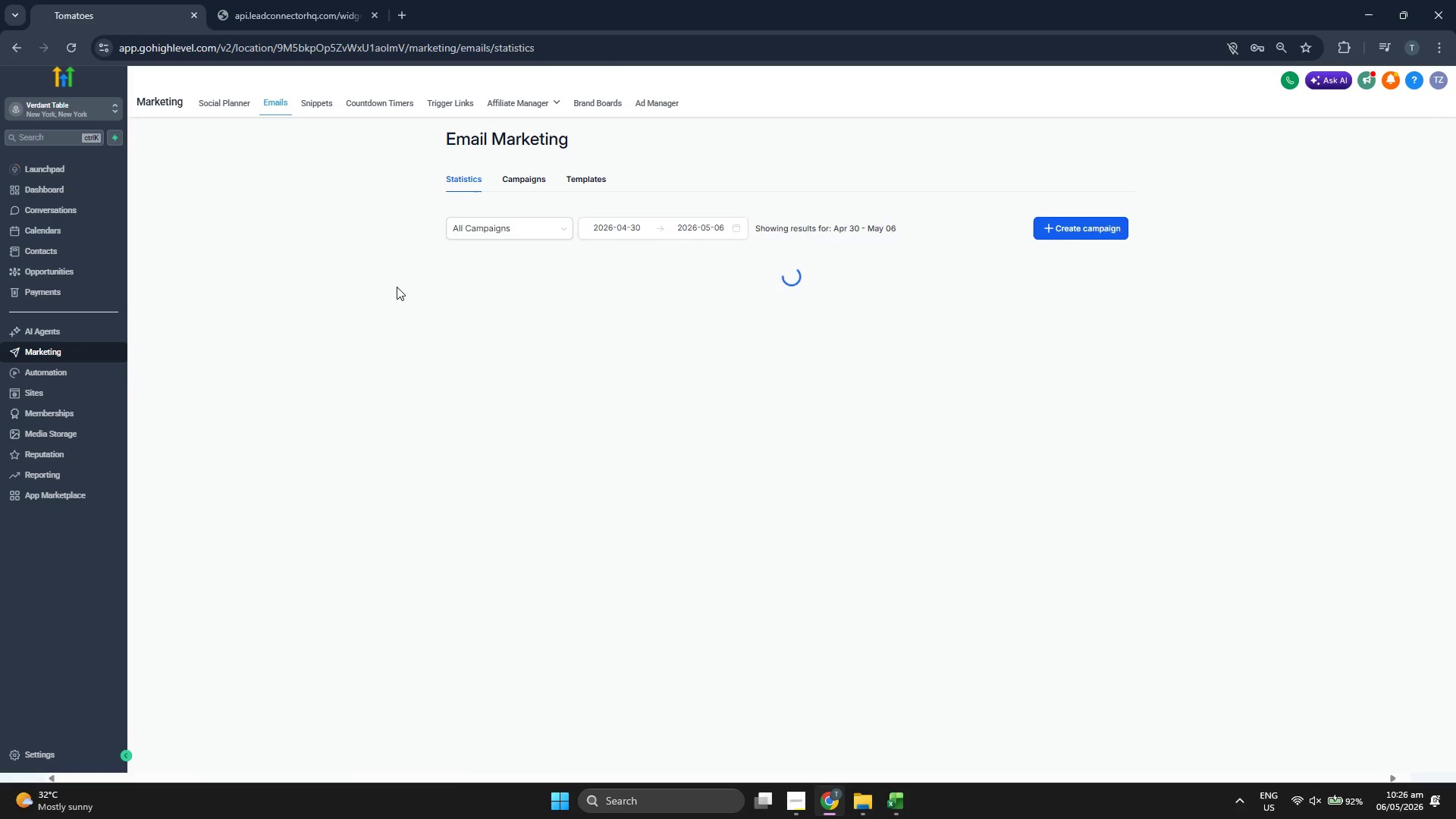 
scroll: coordinate [397, 287], scroll_direction: down, amount: 4.0
 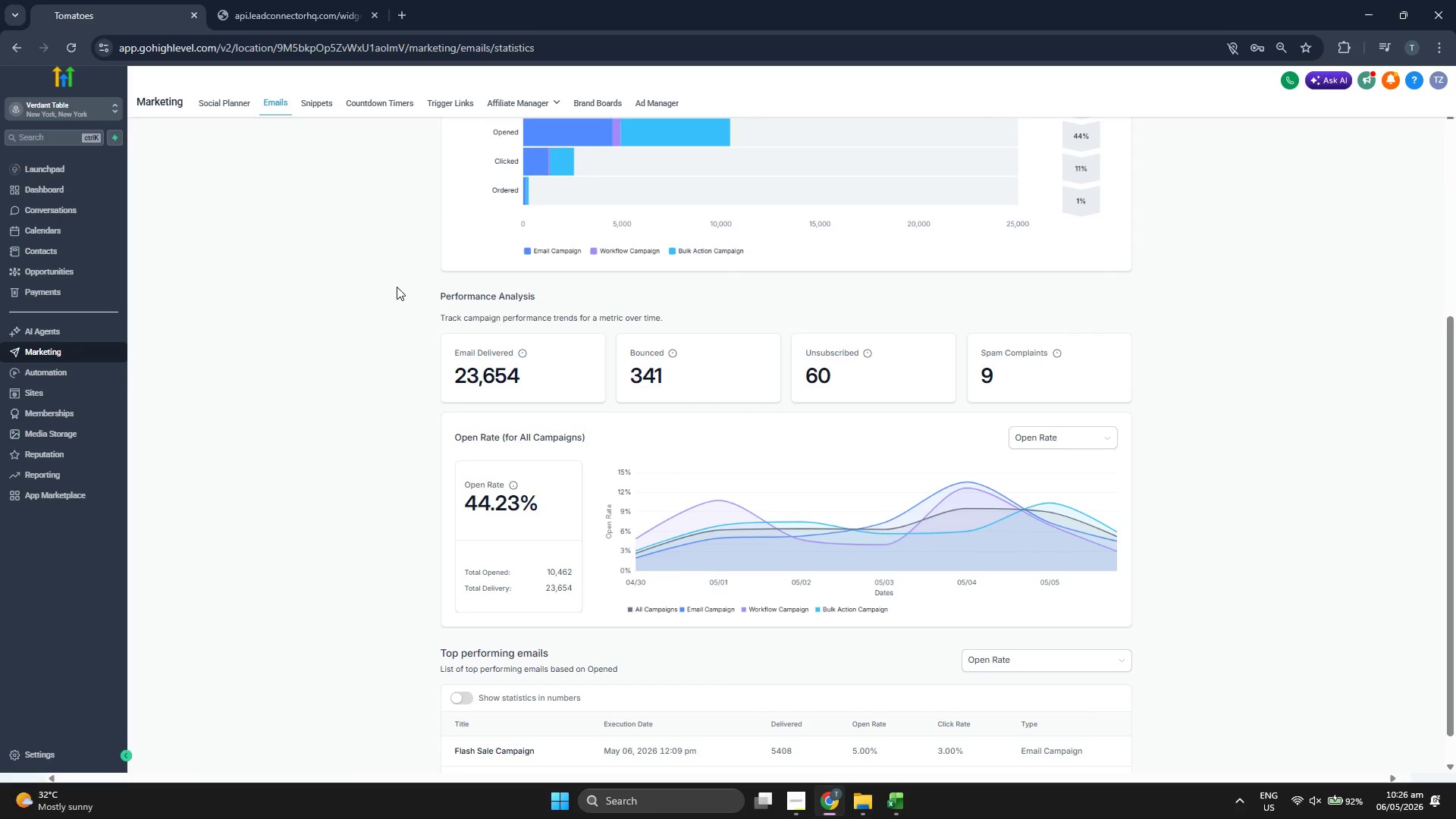 
scroll: coordinate [397, 287], scroll_direction: up, amount: 3.0
 